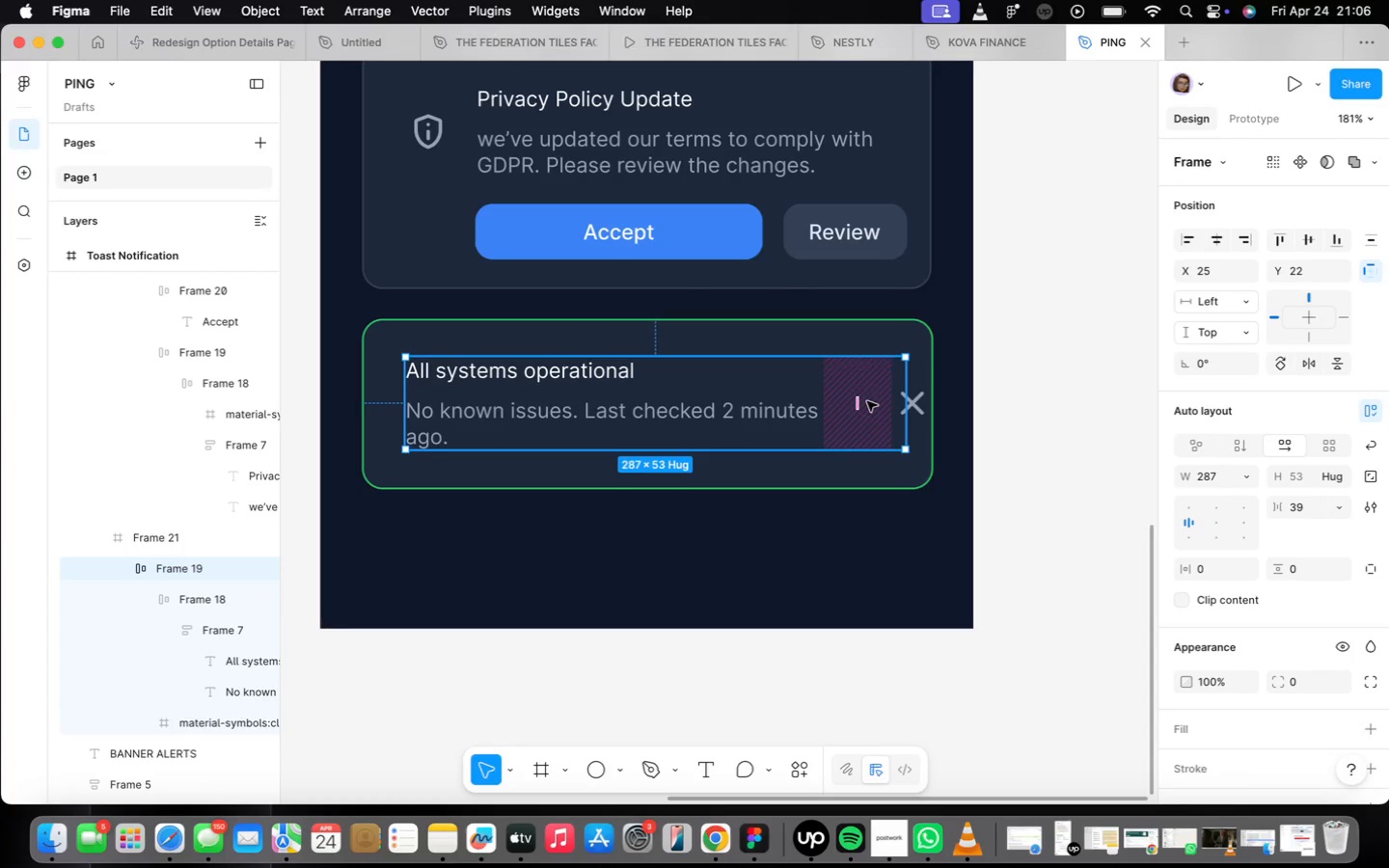 
left_click_drag(start_coordinate=[857, 399], to_coordinate=[846, 405])
 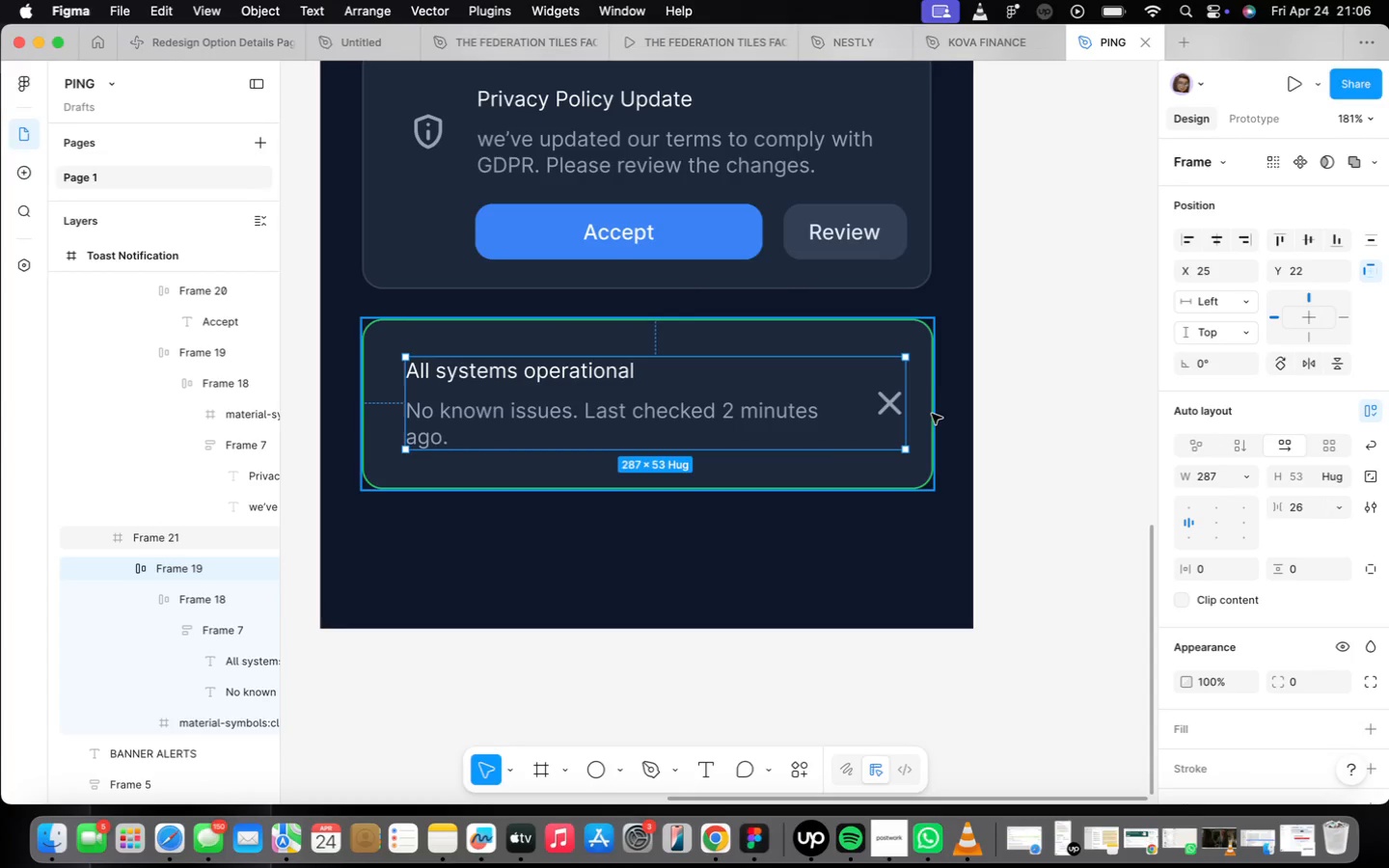 
left_click([932, 414])
 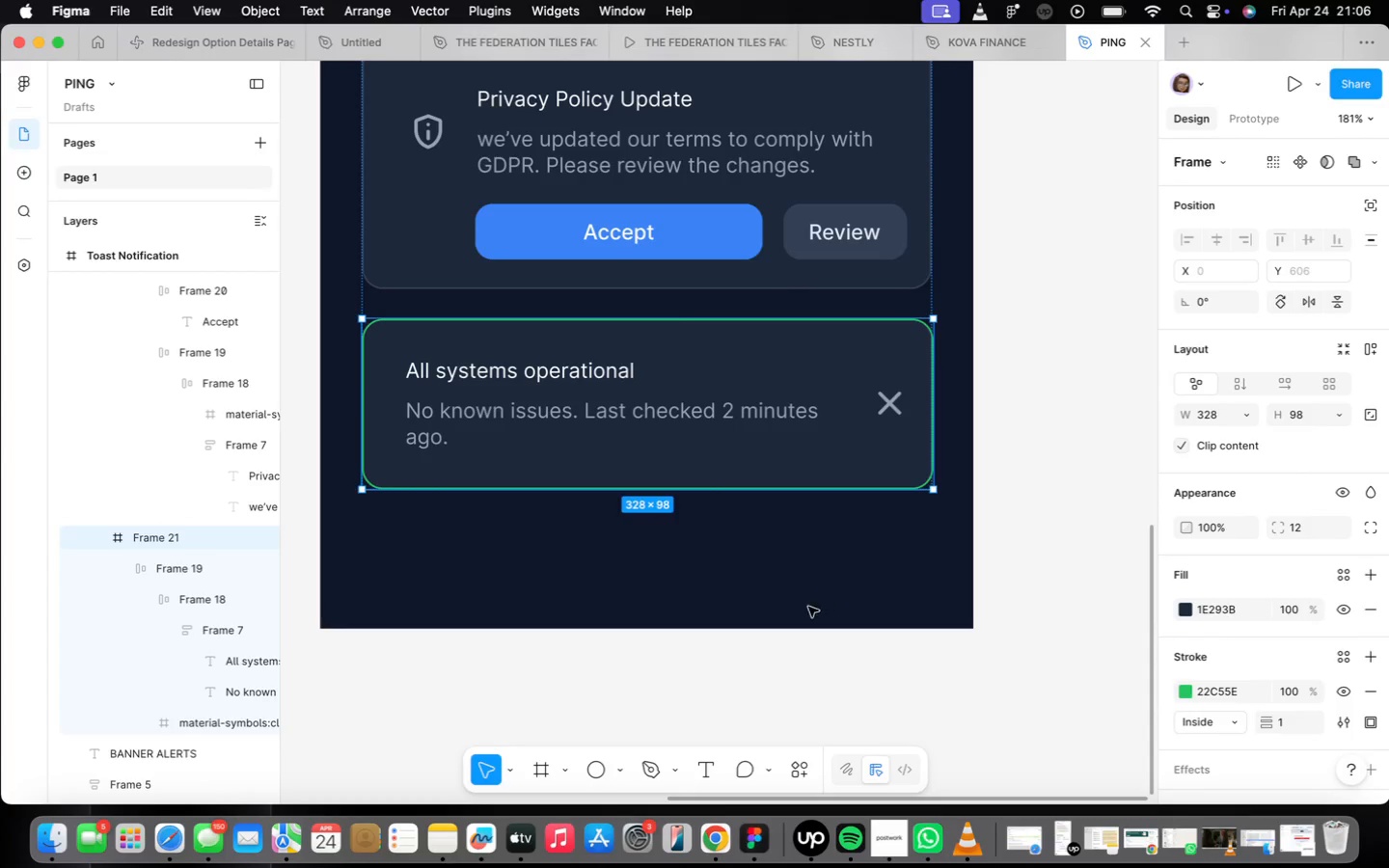 
scroll: coordinate [717, 526], scroll_direction: down, amount: 13.0
 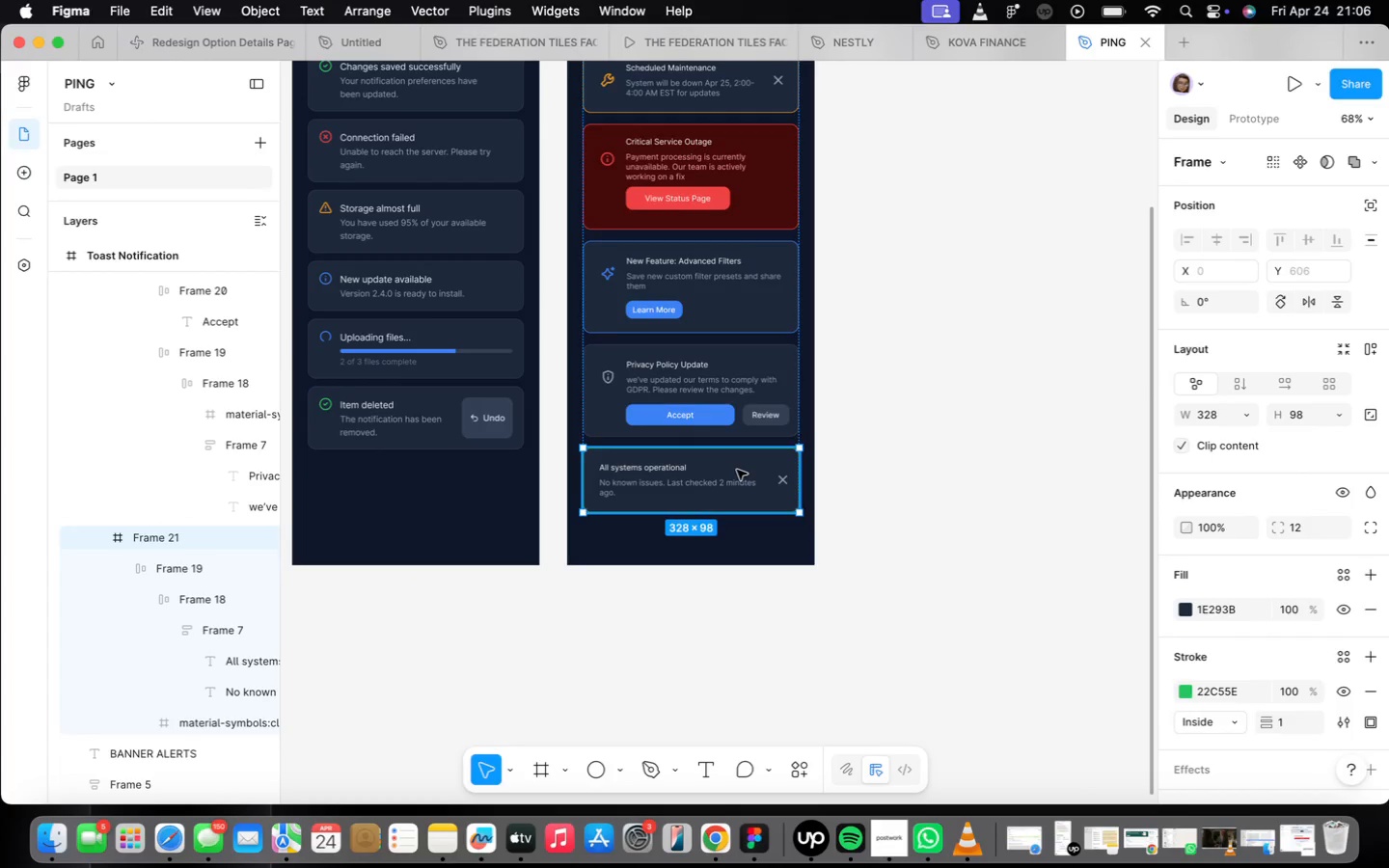 
left_click([912, 366])
 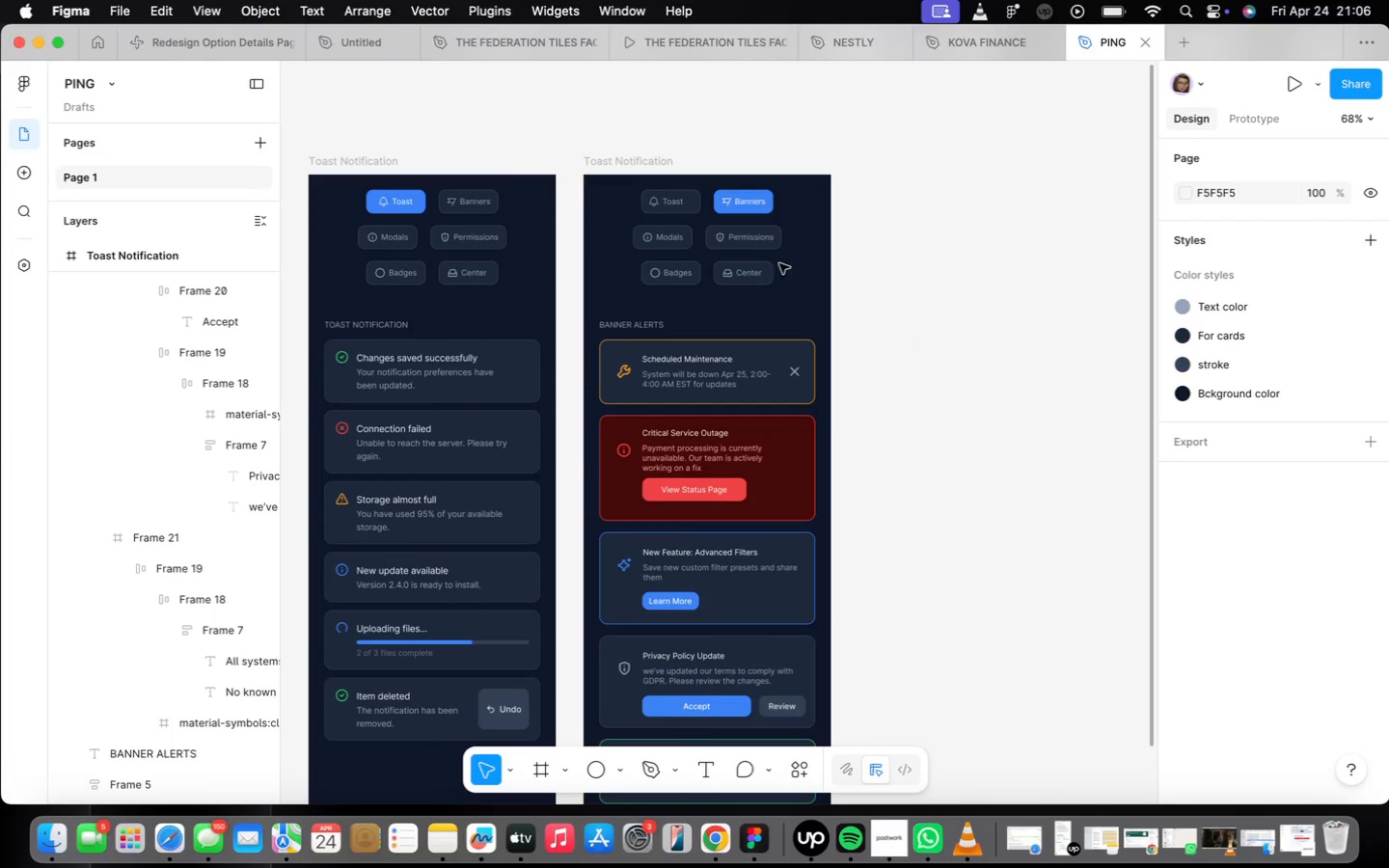 
wait(5.77)
 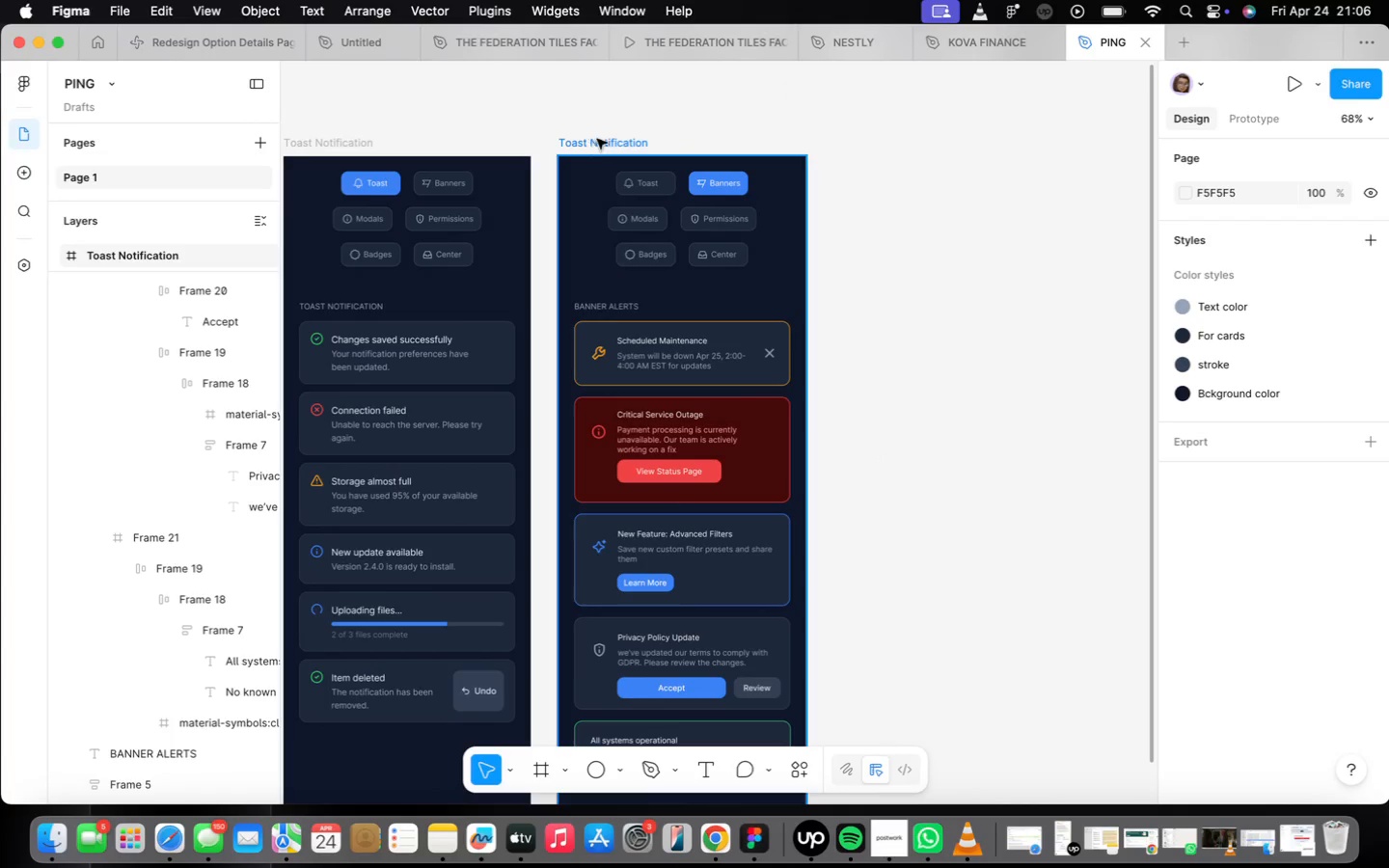 
double_click([632, 164])
 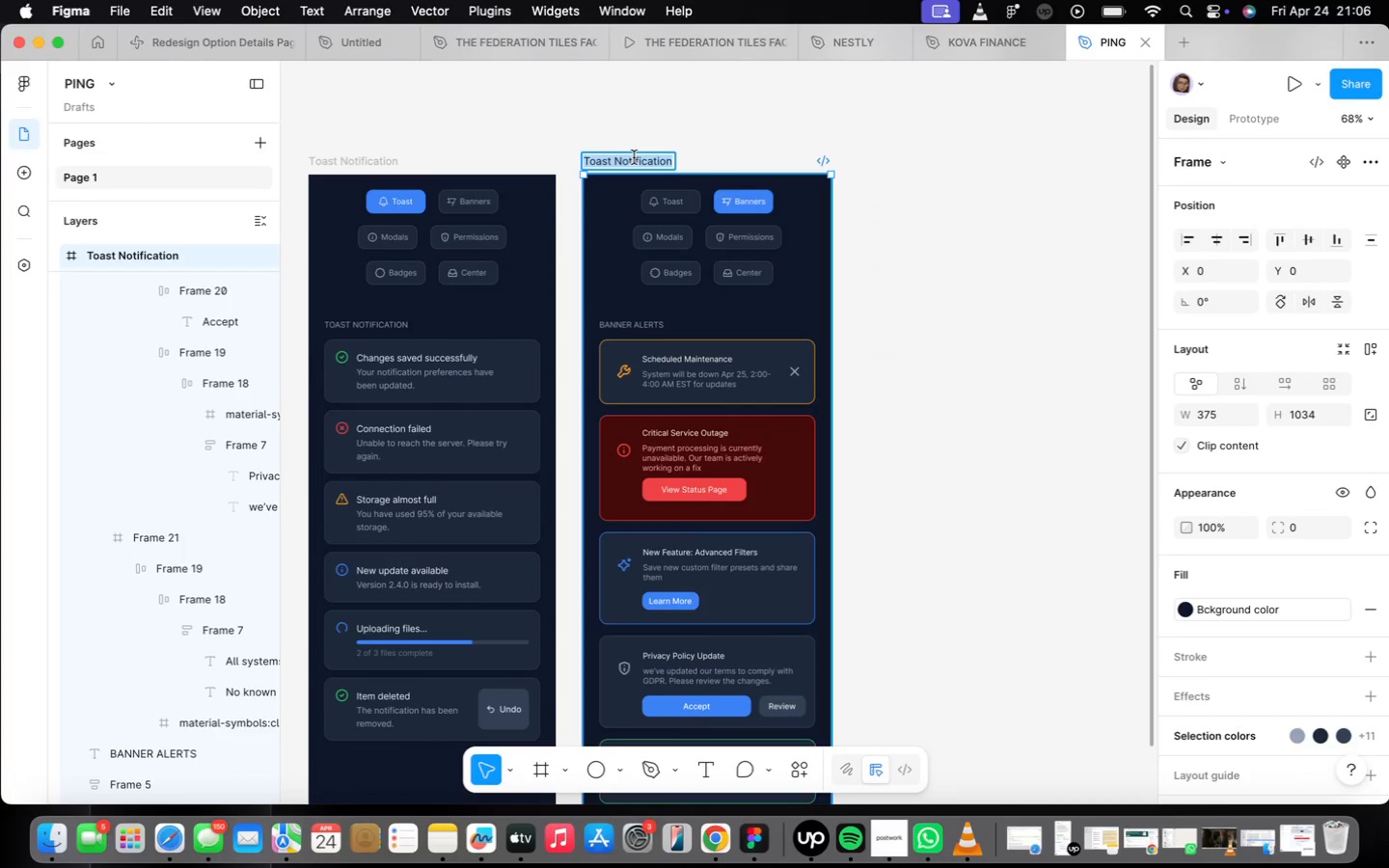 
type(BANNER)
key(Backspace)
key(Backspace)
key(Backspace)
key(Backspace)
key(Backspace)
type(anners)
 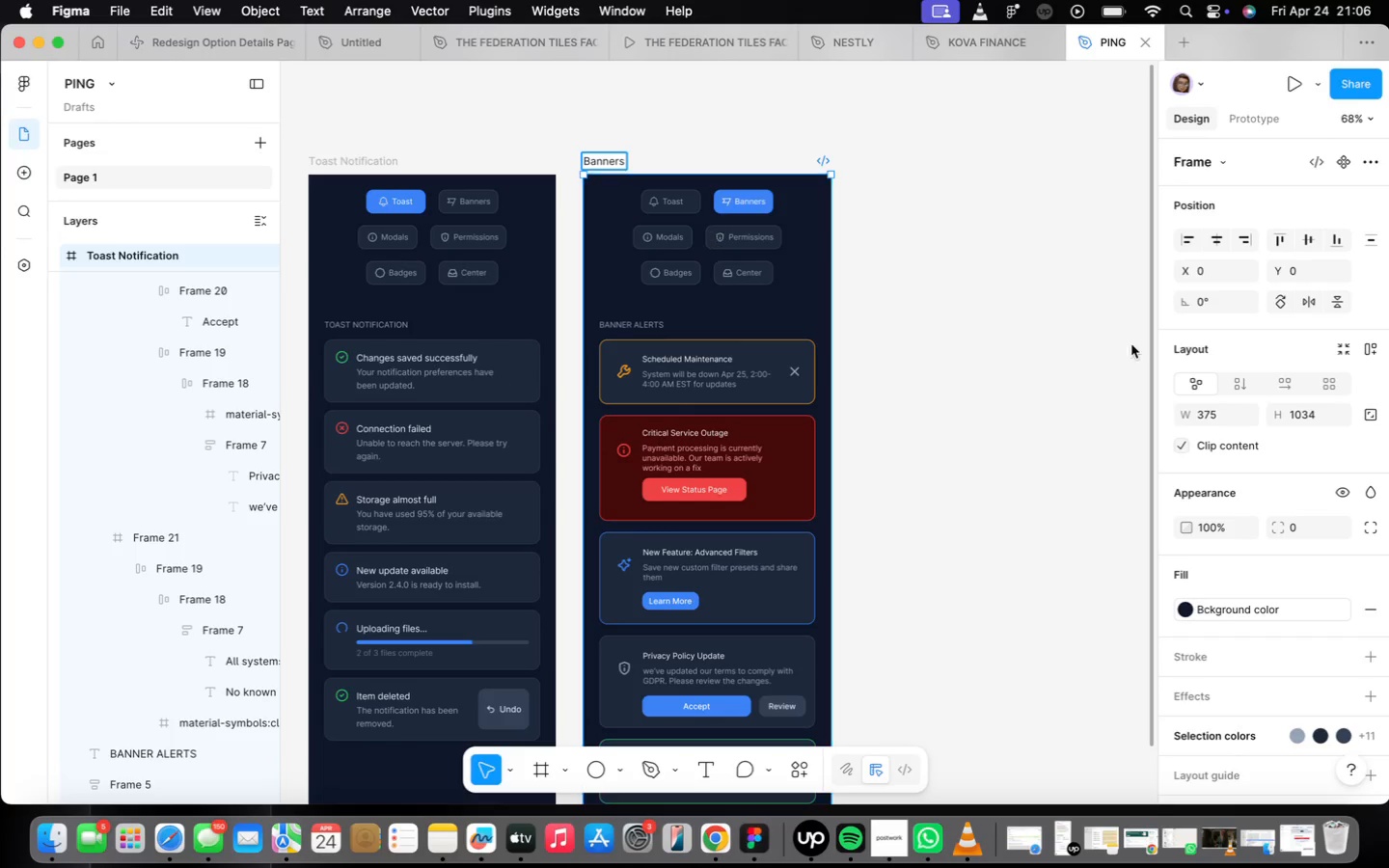 
left_click([1212, 356])
 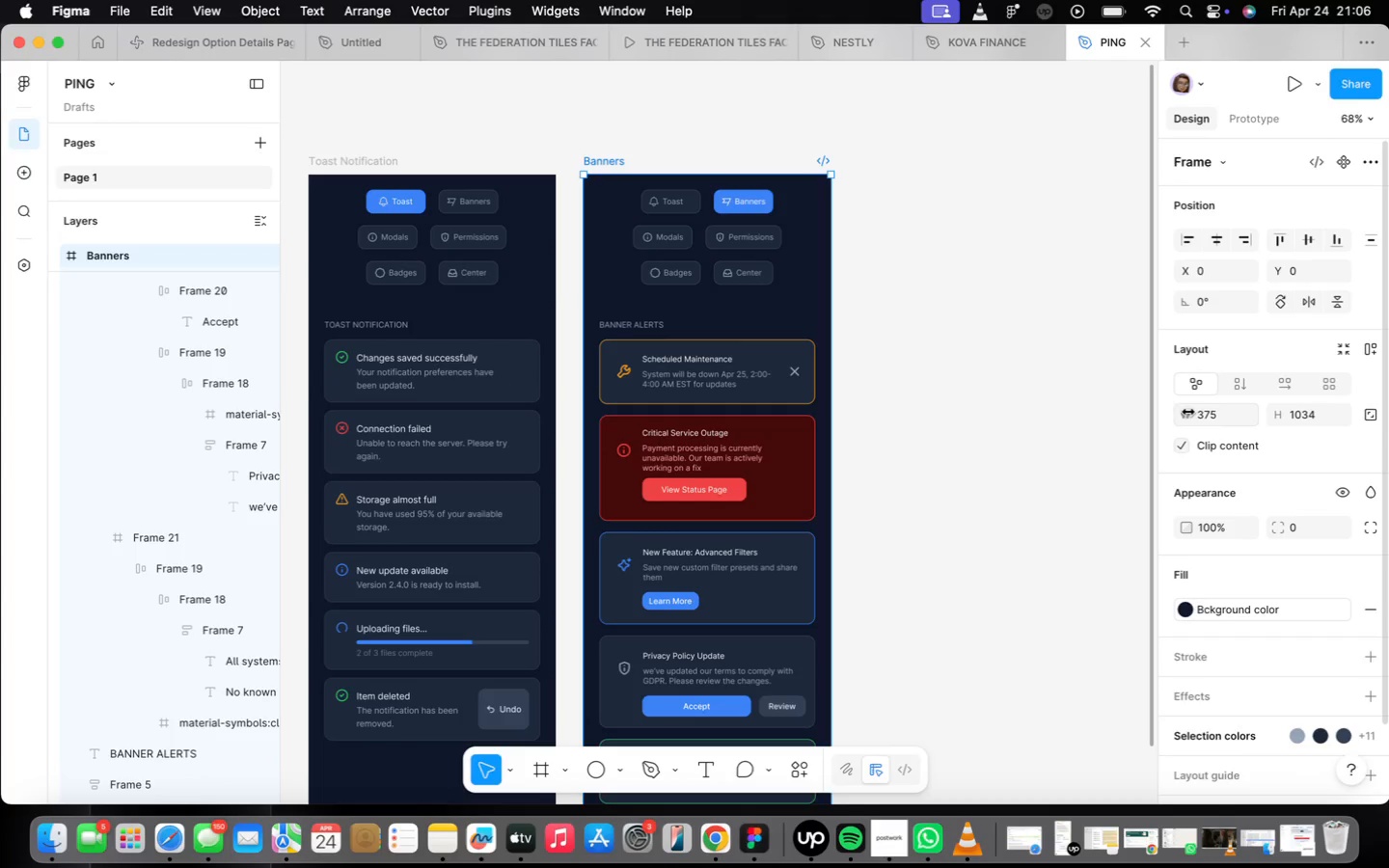 
scroll: coordinate [1085, 361], scroll_direction: down, amount: 2.0
 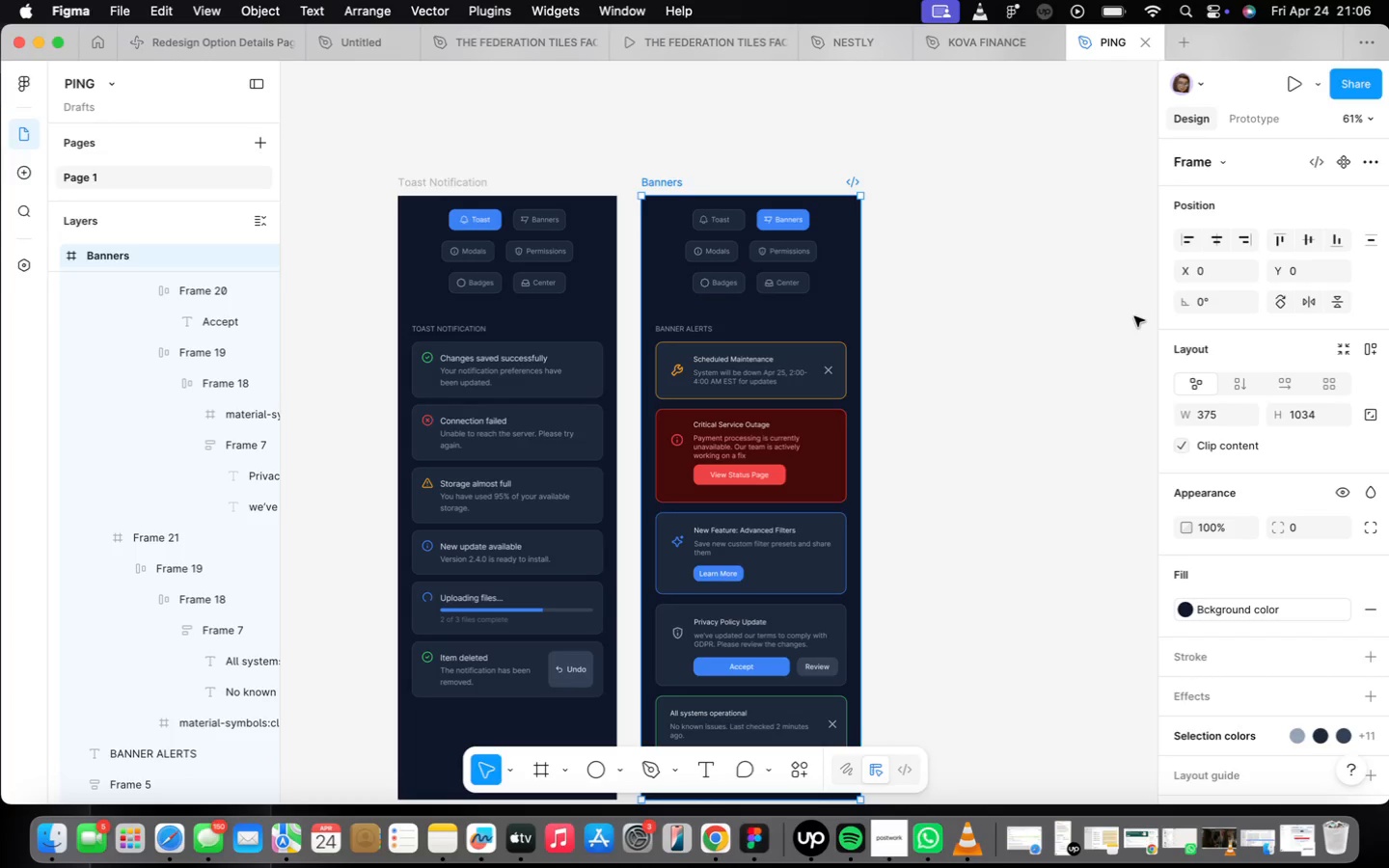 
wait(12.51)
 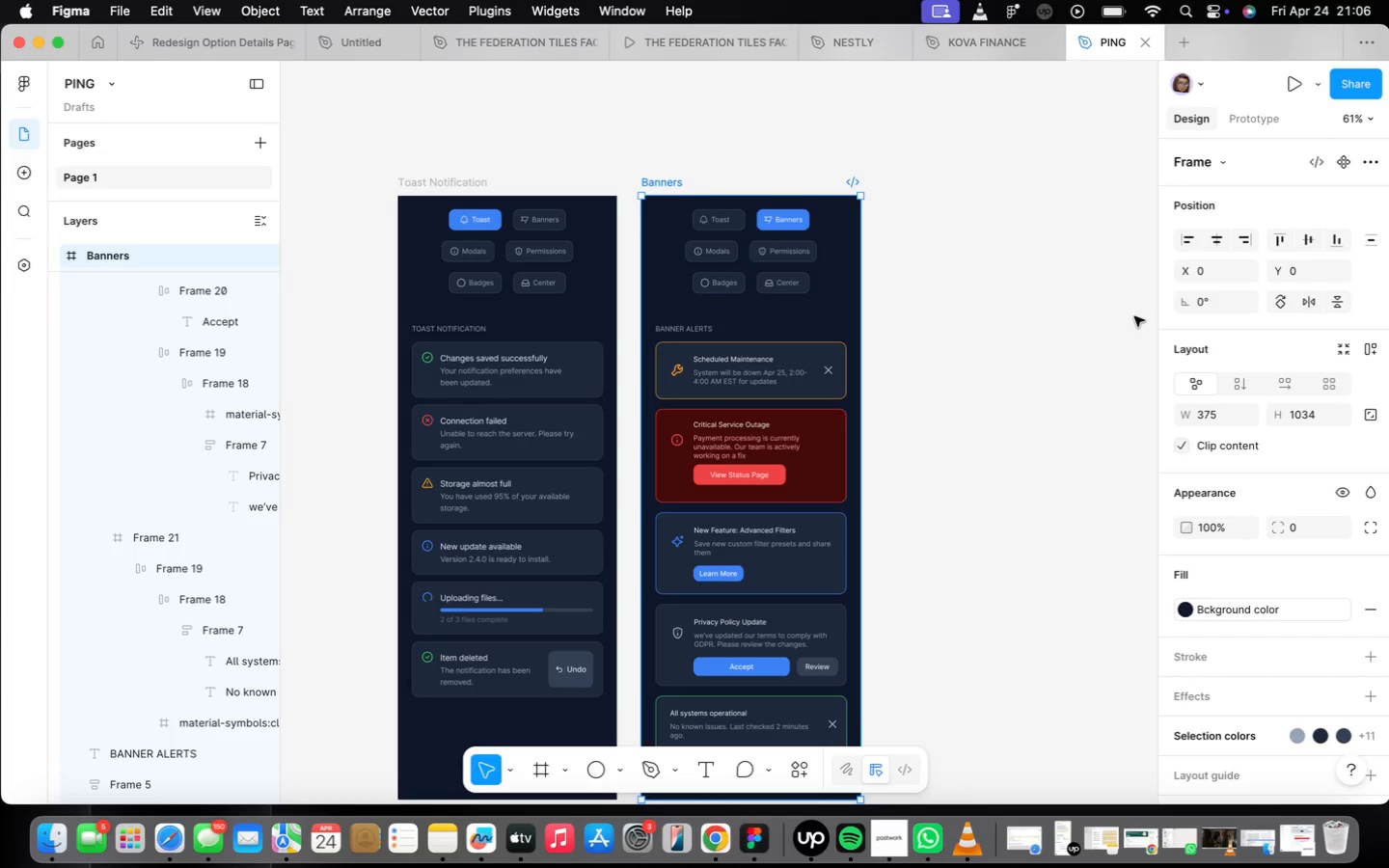 
left_click_drag(start_coordinate=[656, 181], to_coordinate=[905, 187])
 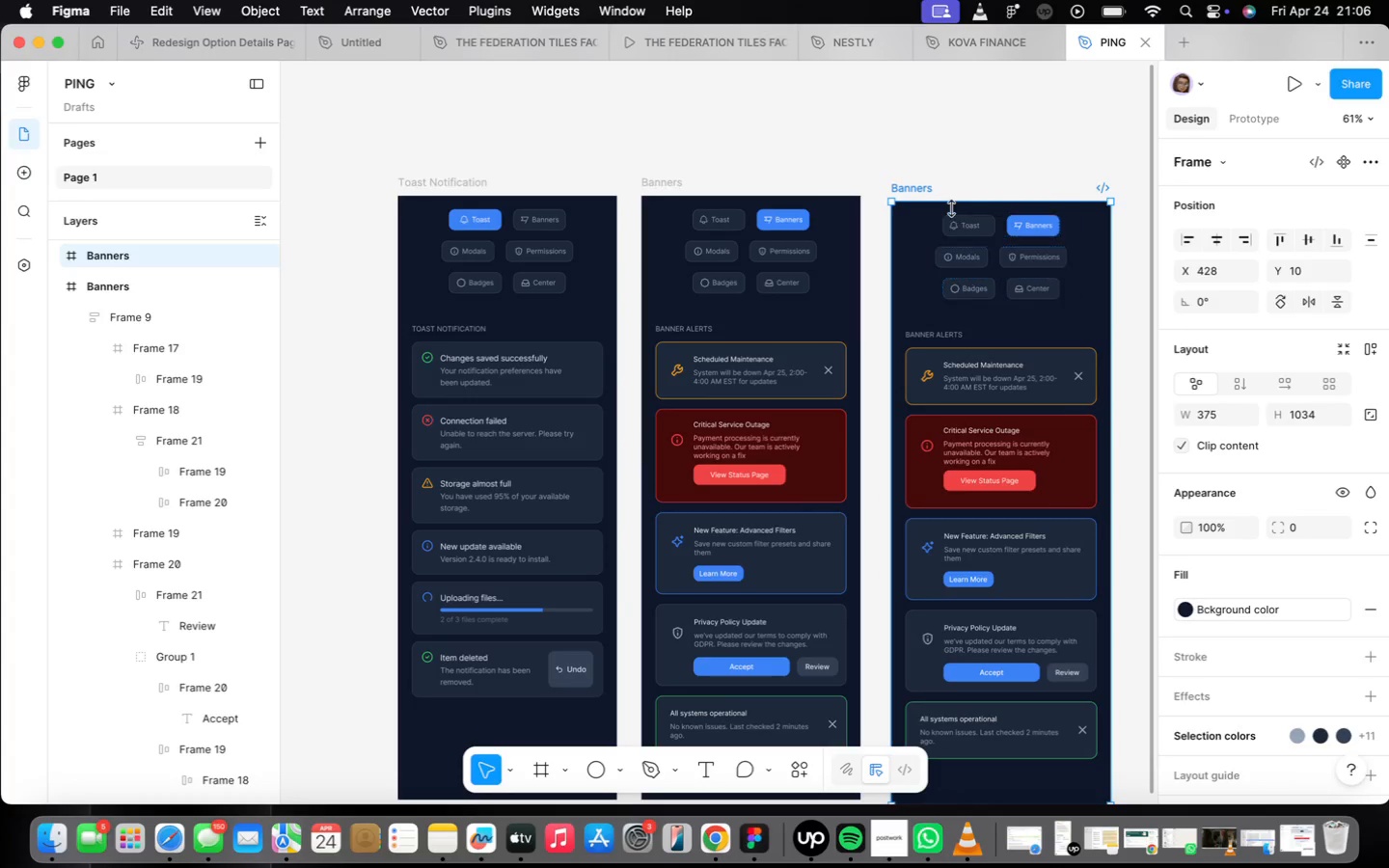 
hold_key(key=OptionLeft, duration=1.88)
 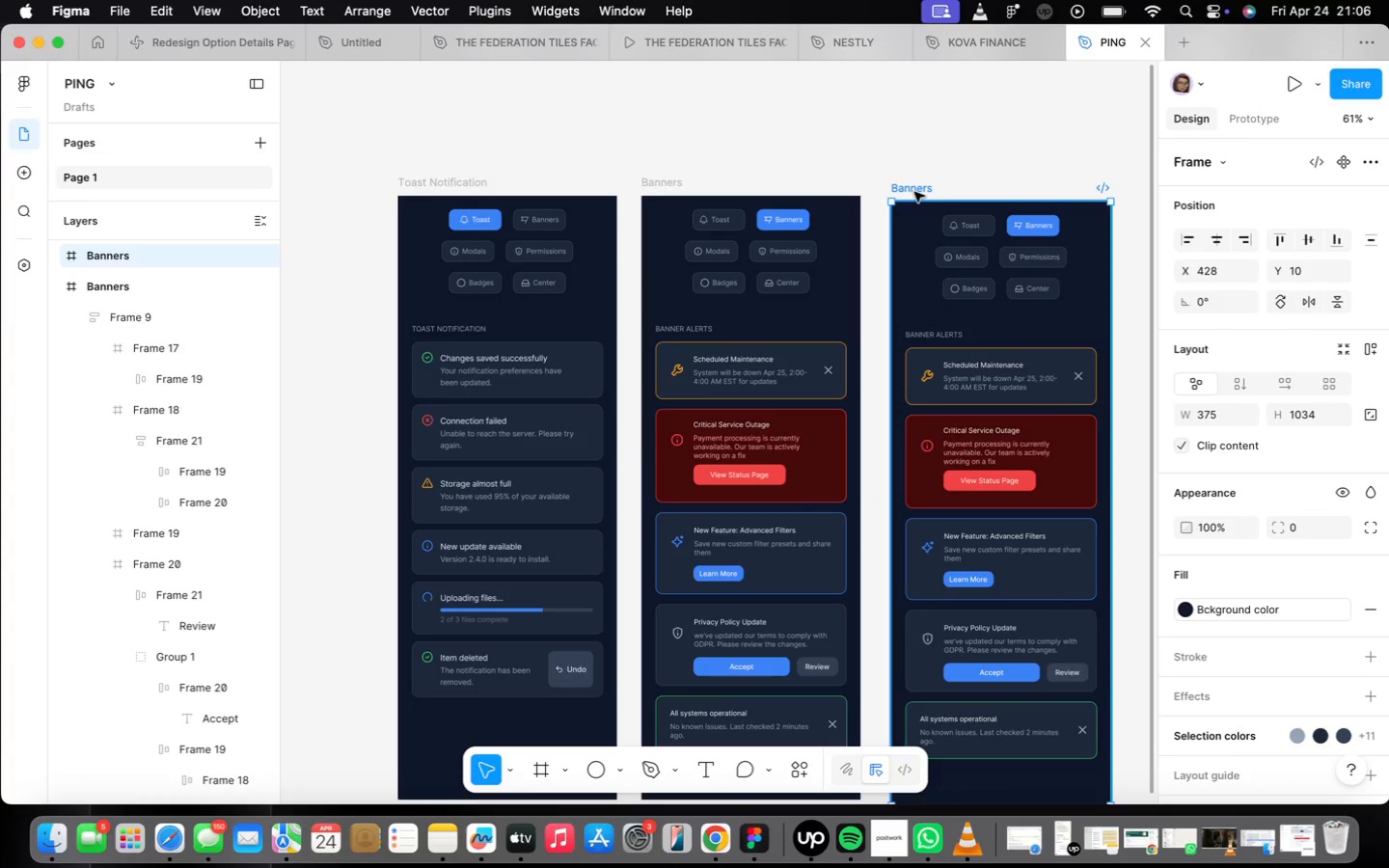 
left_click_drag(start_coordinate=[914, 191], to_coordinate=[914, 184])
 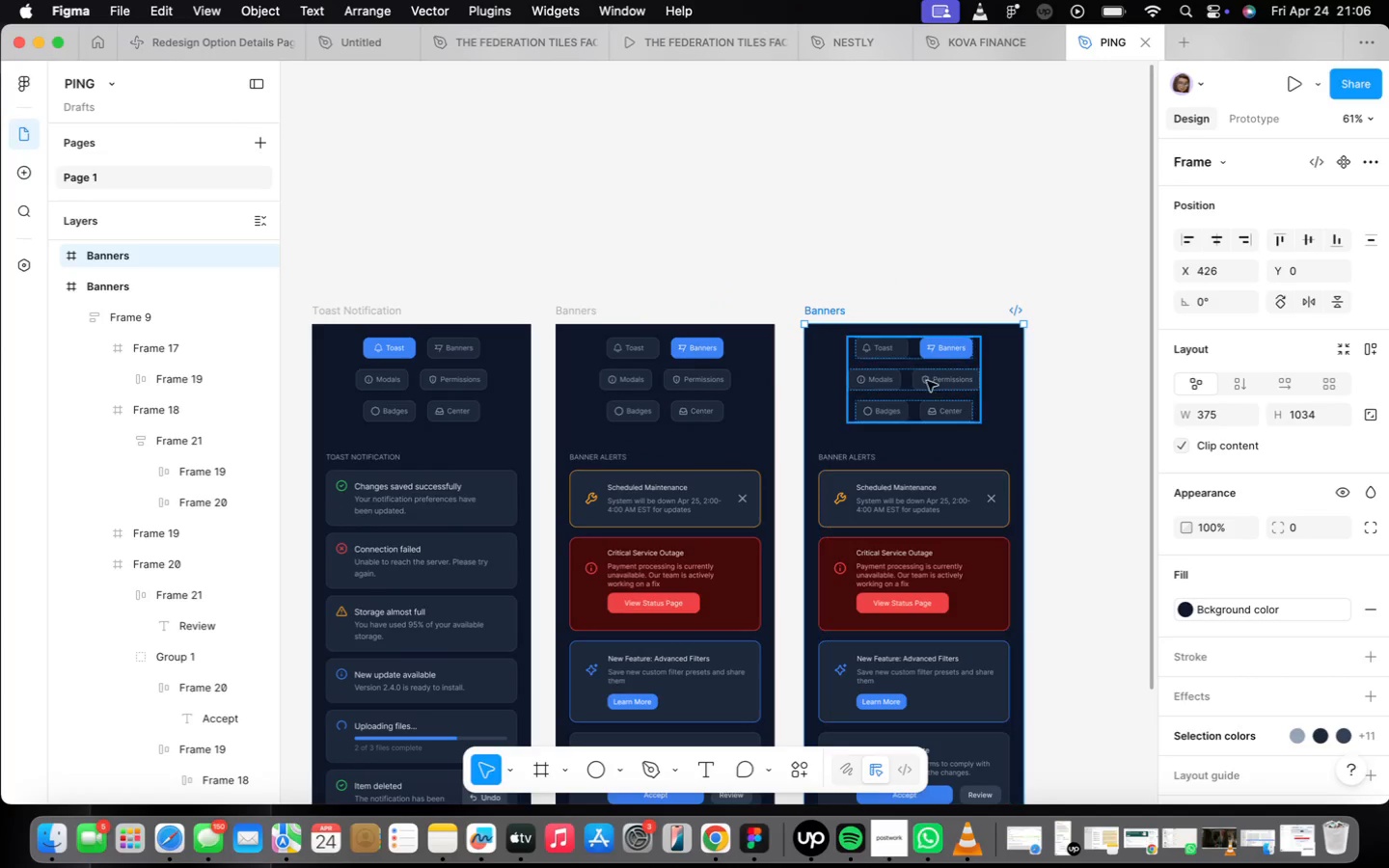 
scroll: coordinate [966, 368], scroll_direction: up, amount: 23.0
 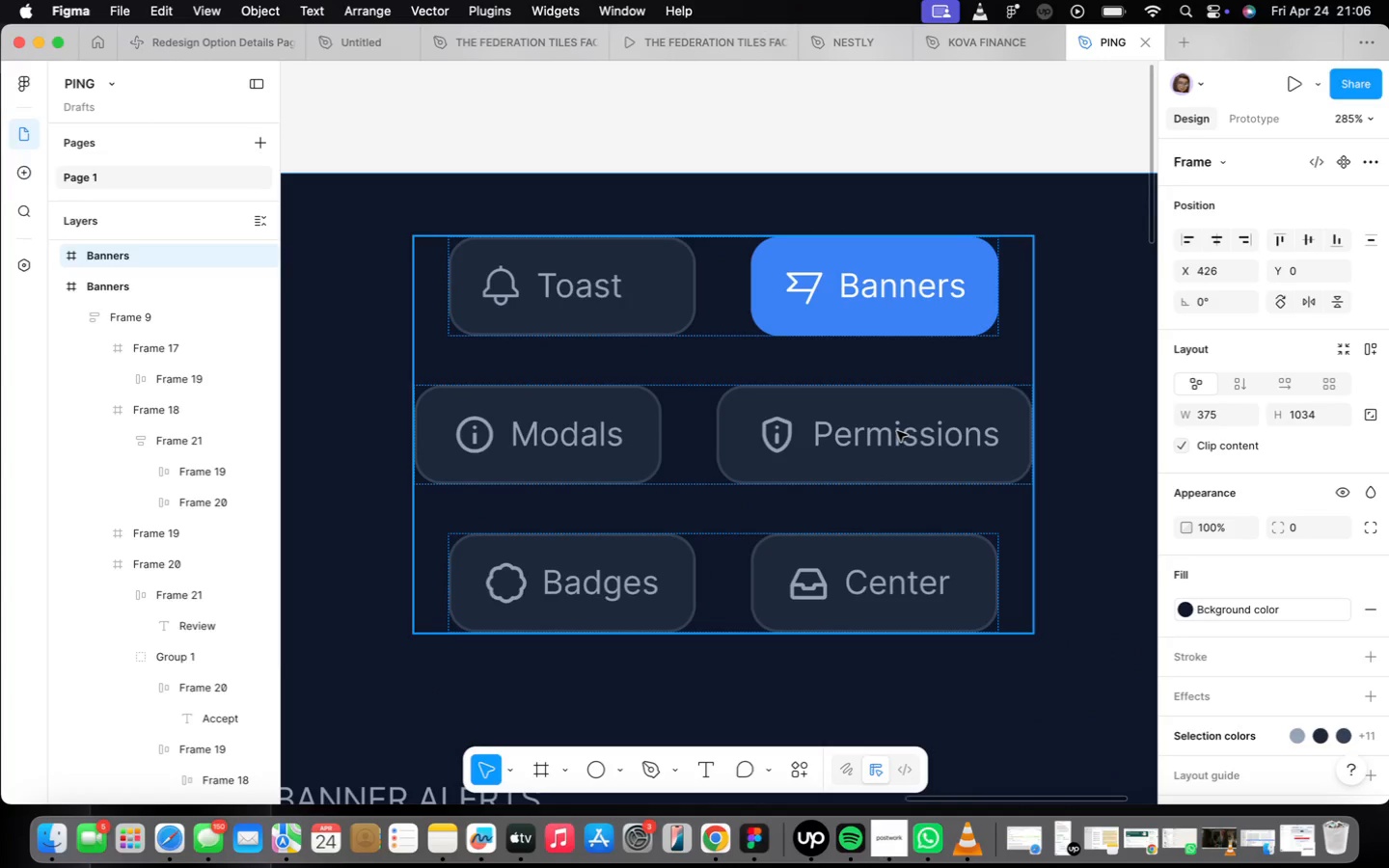 
double_click([896, 430])
 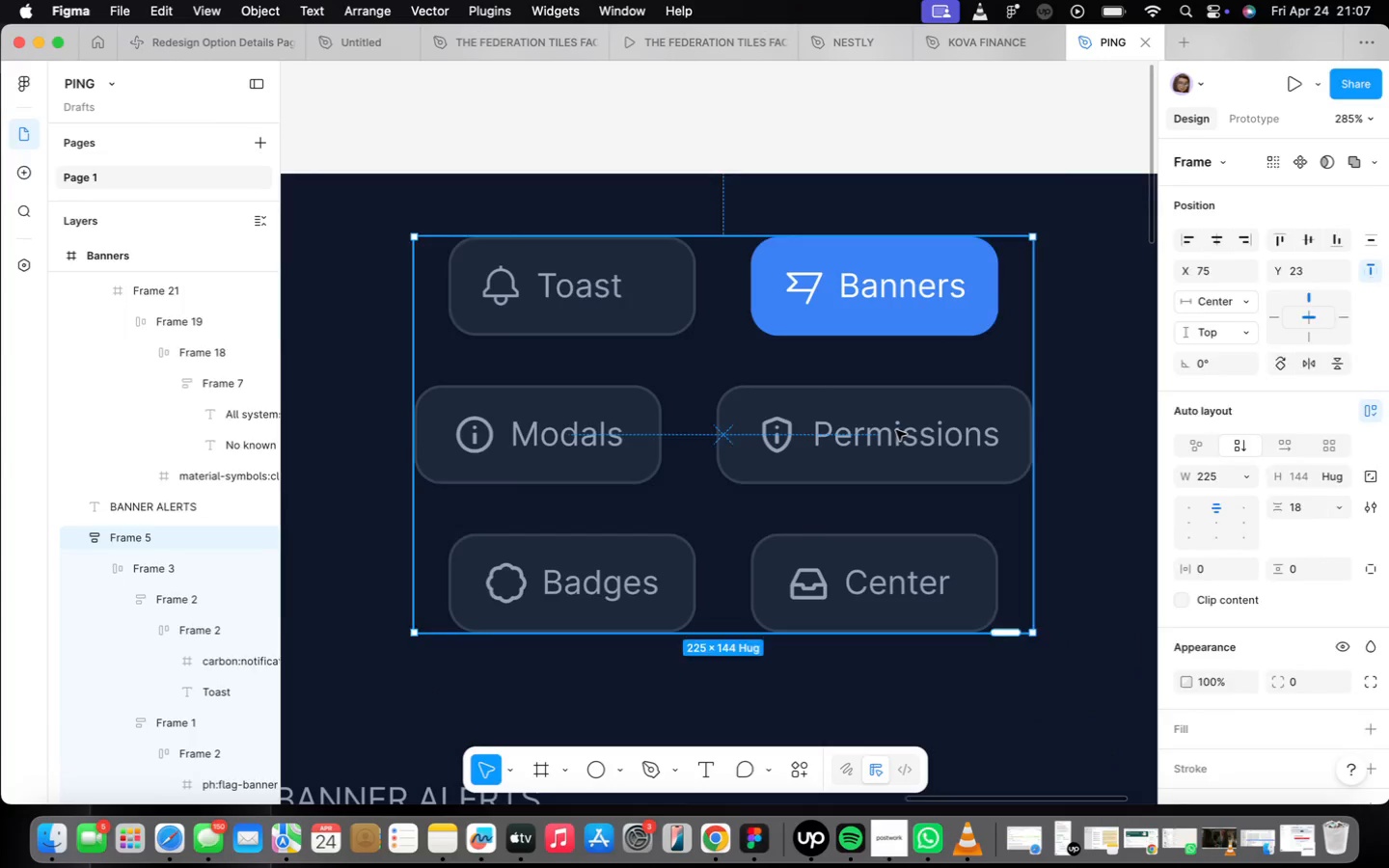 
triple_click([895, 430])
 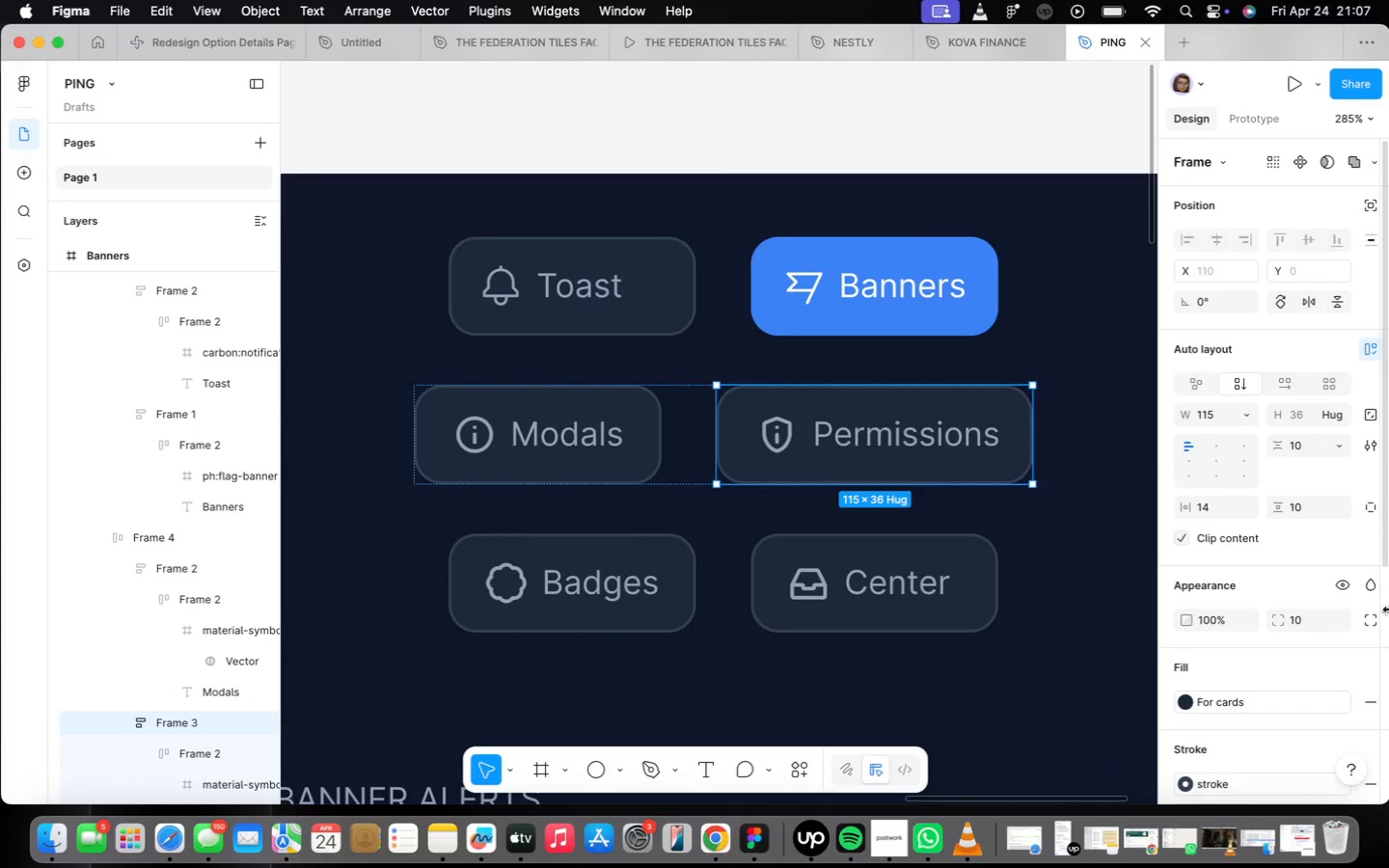 
scroll: coordinate [1266, 634], scroll_direction: down, amount: 4.0
 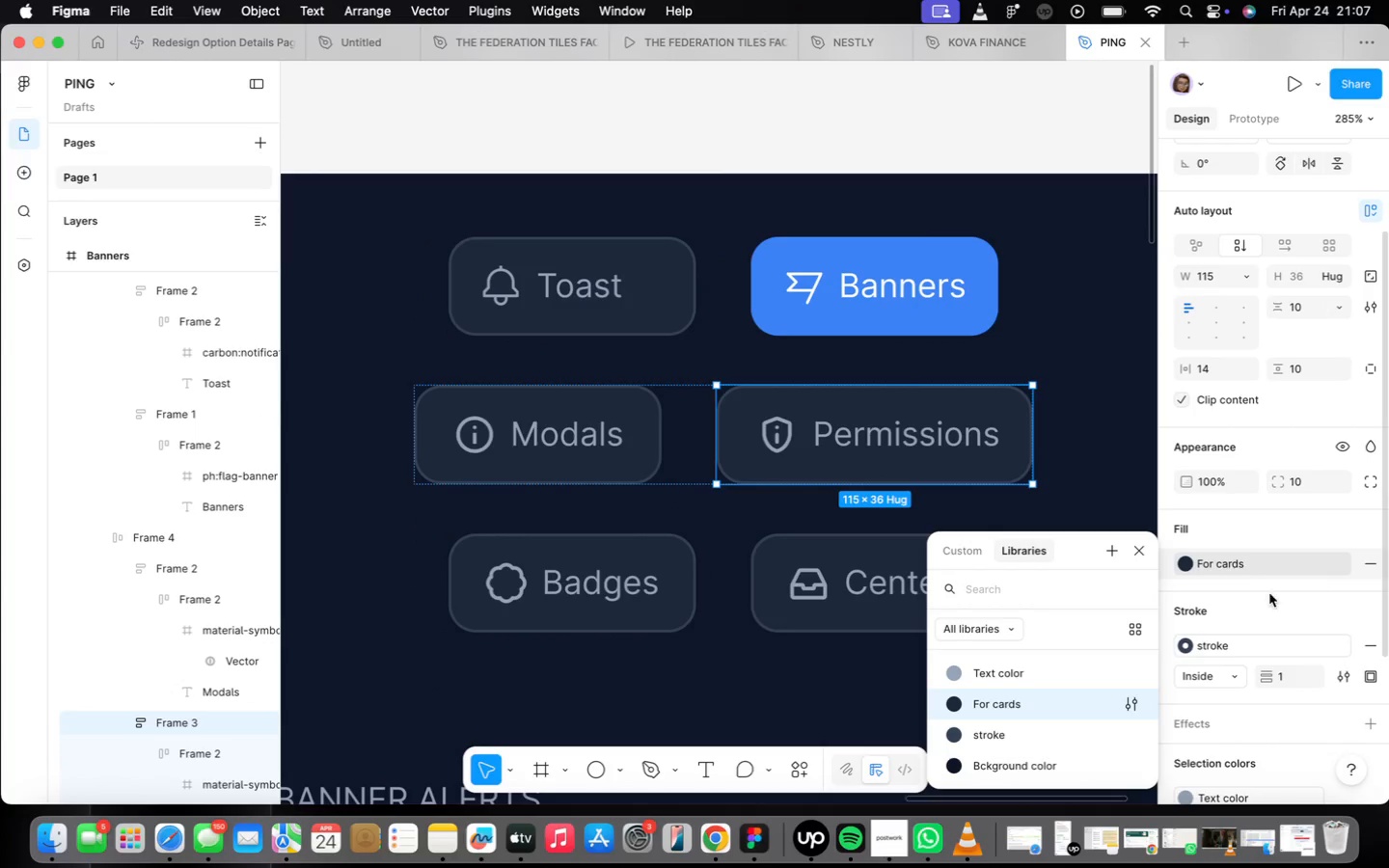 
left_click([1352, 564])
 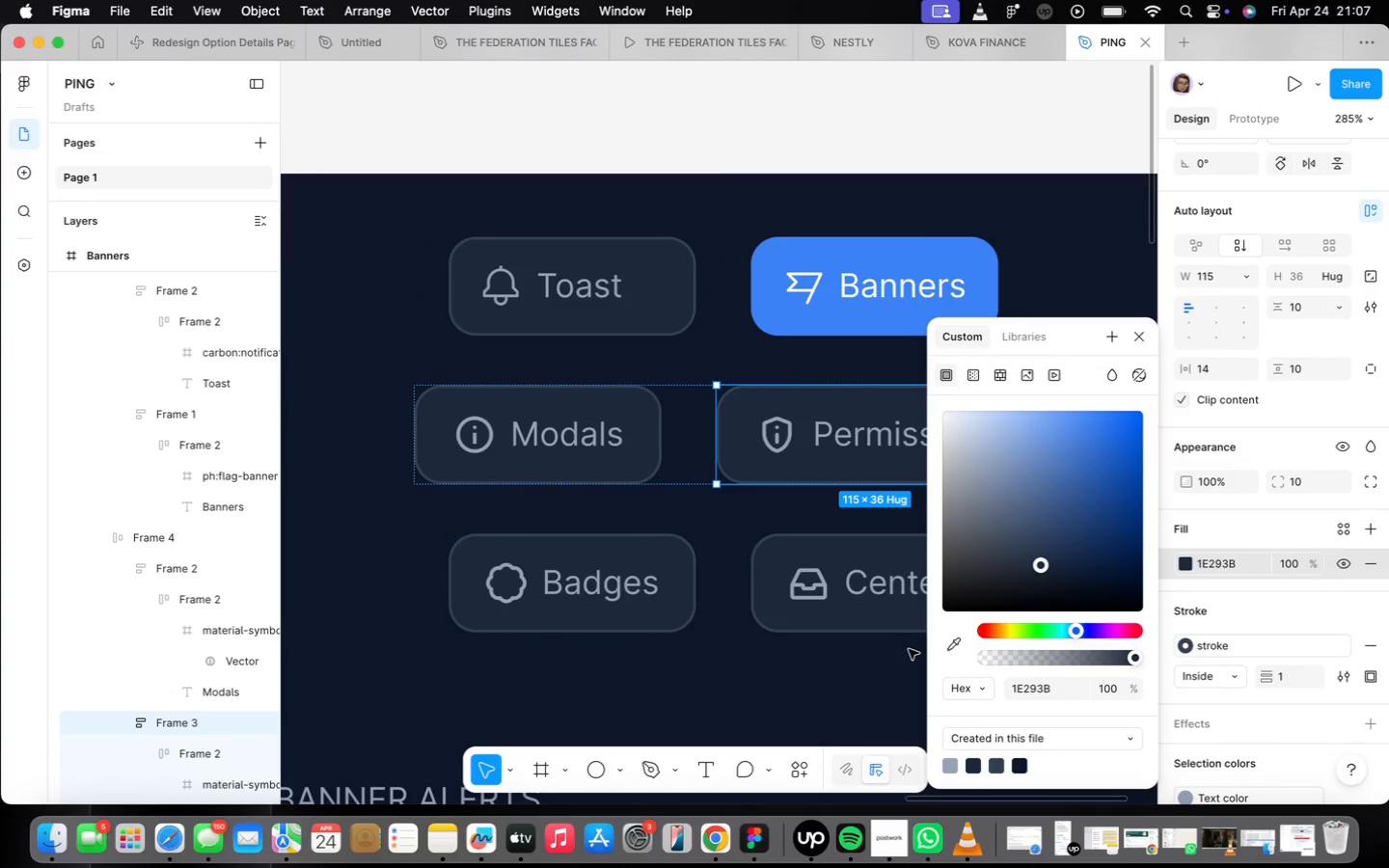 
left_click([963, 638])
 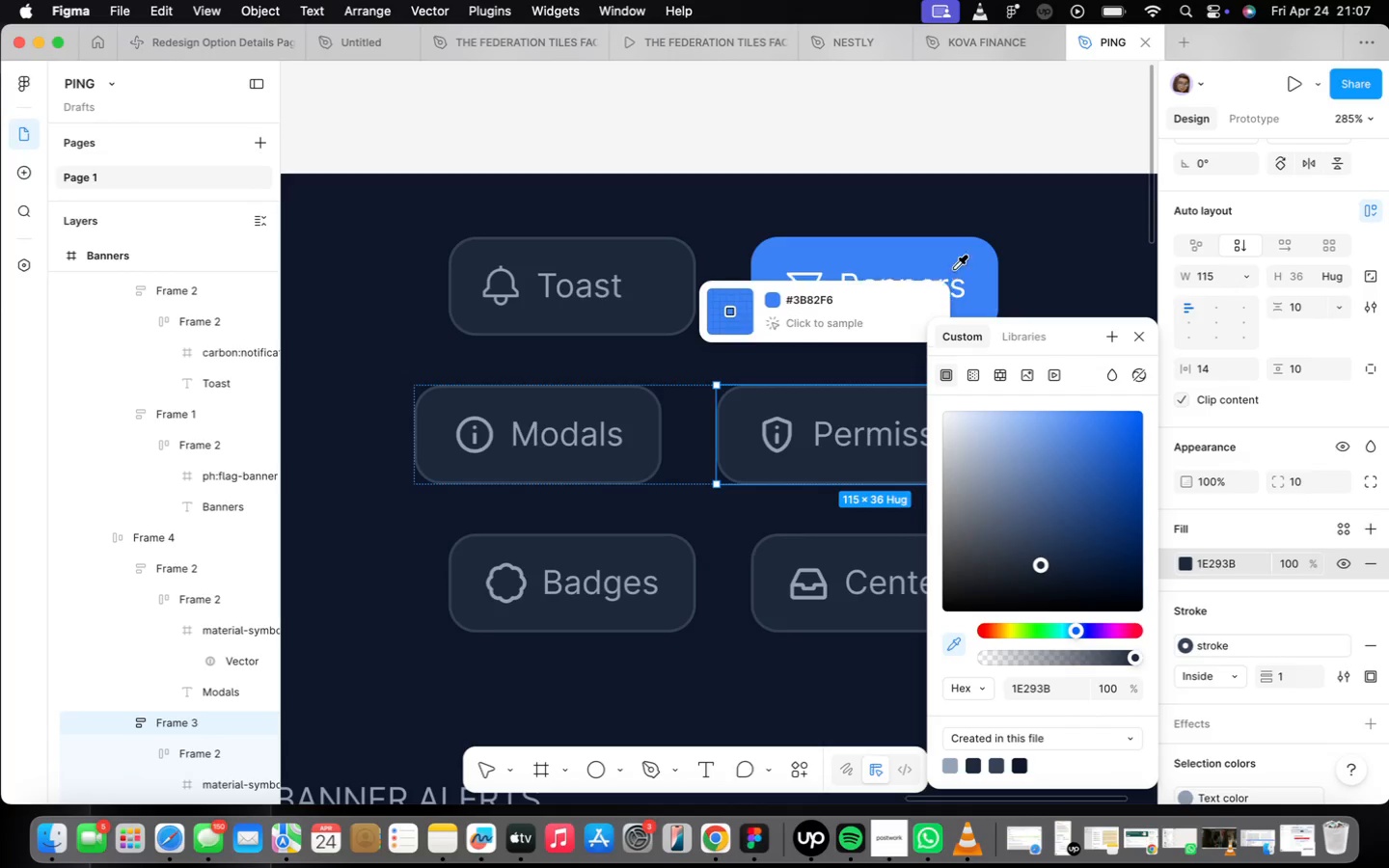 
left_click([954, 258])
 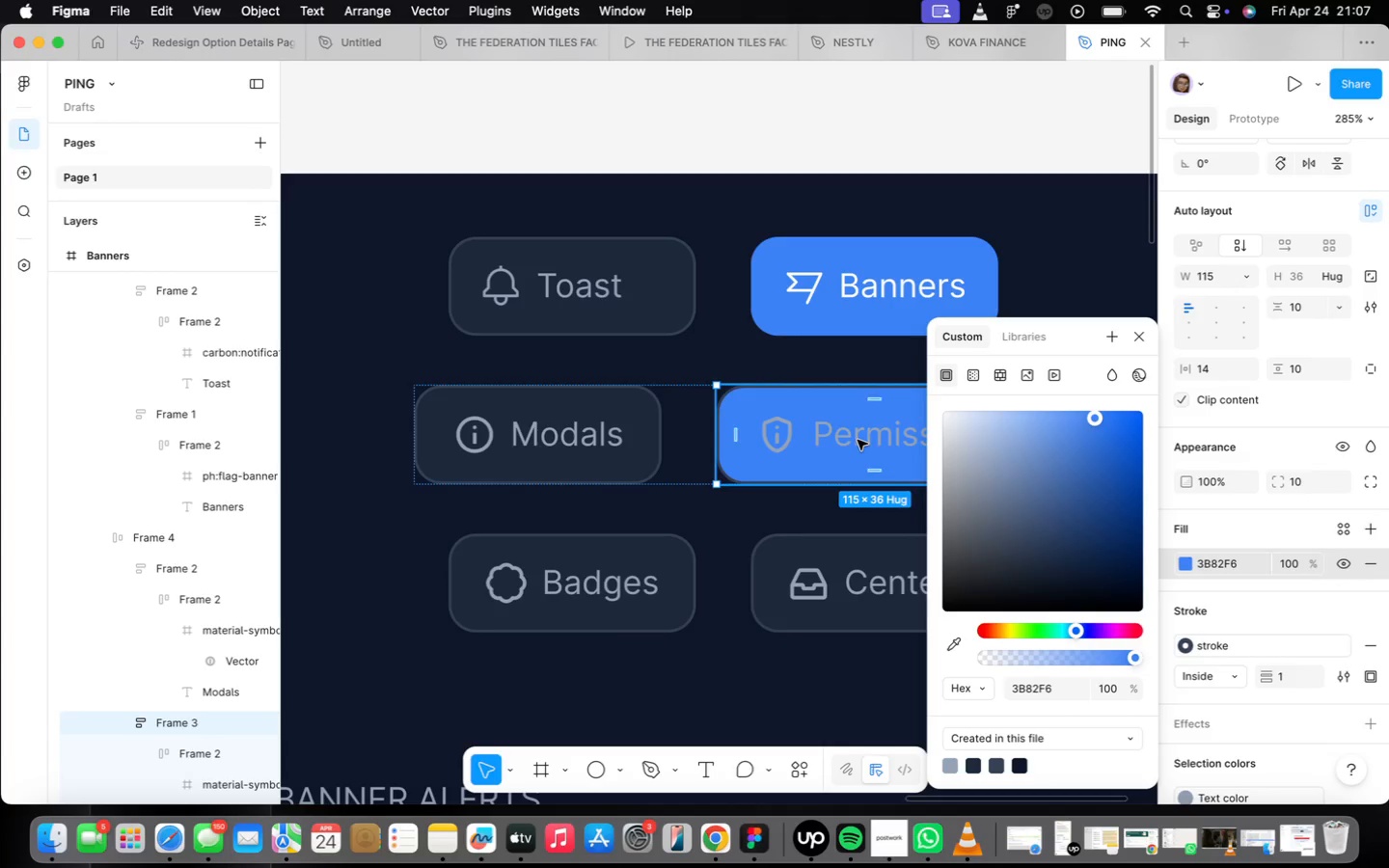 
double_click([858, 440])
 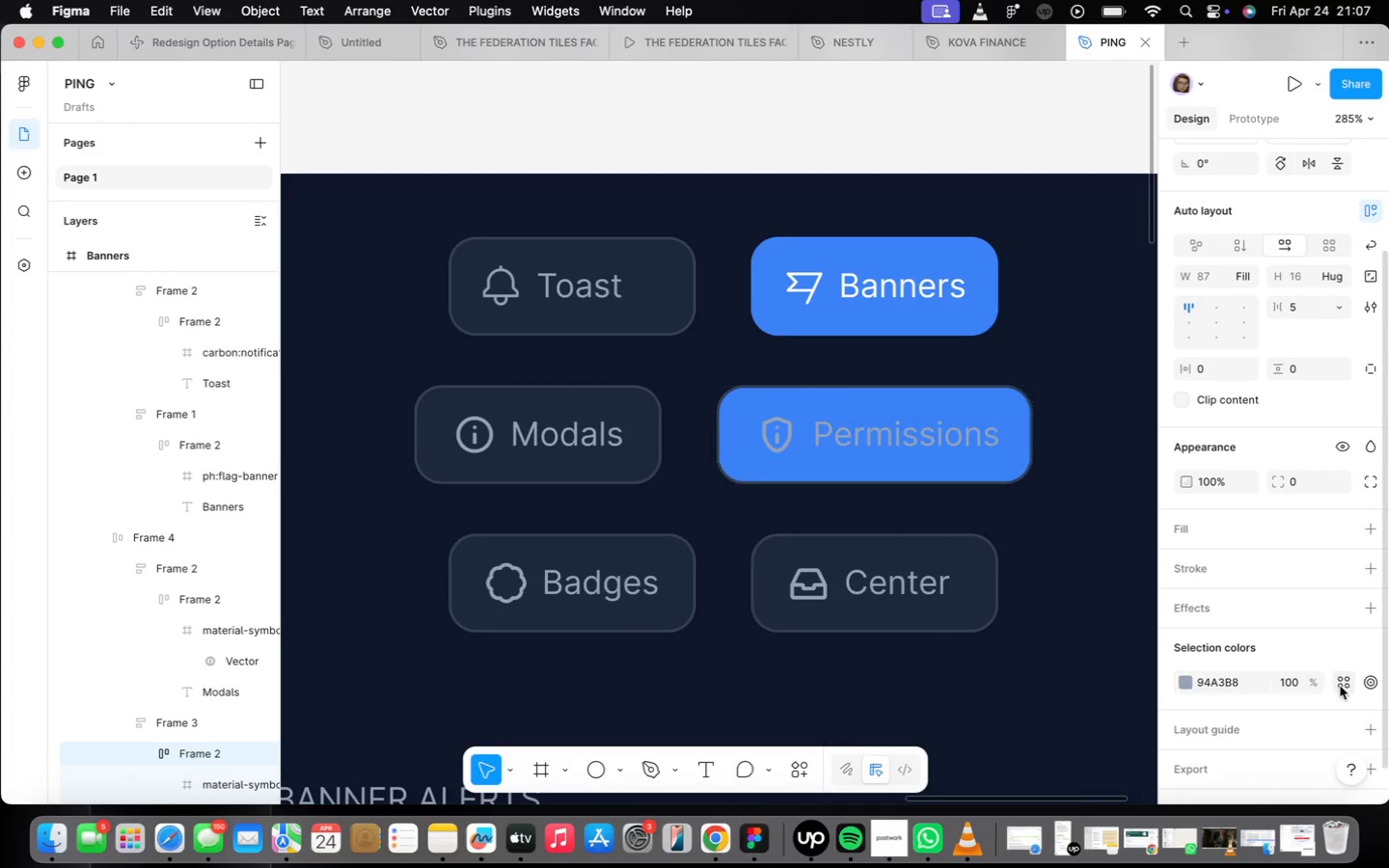 
left_click([1266, 685])
 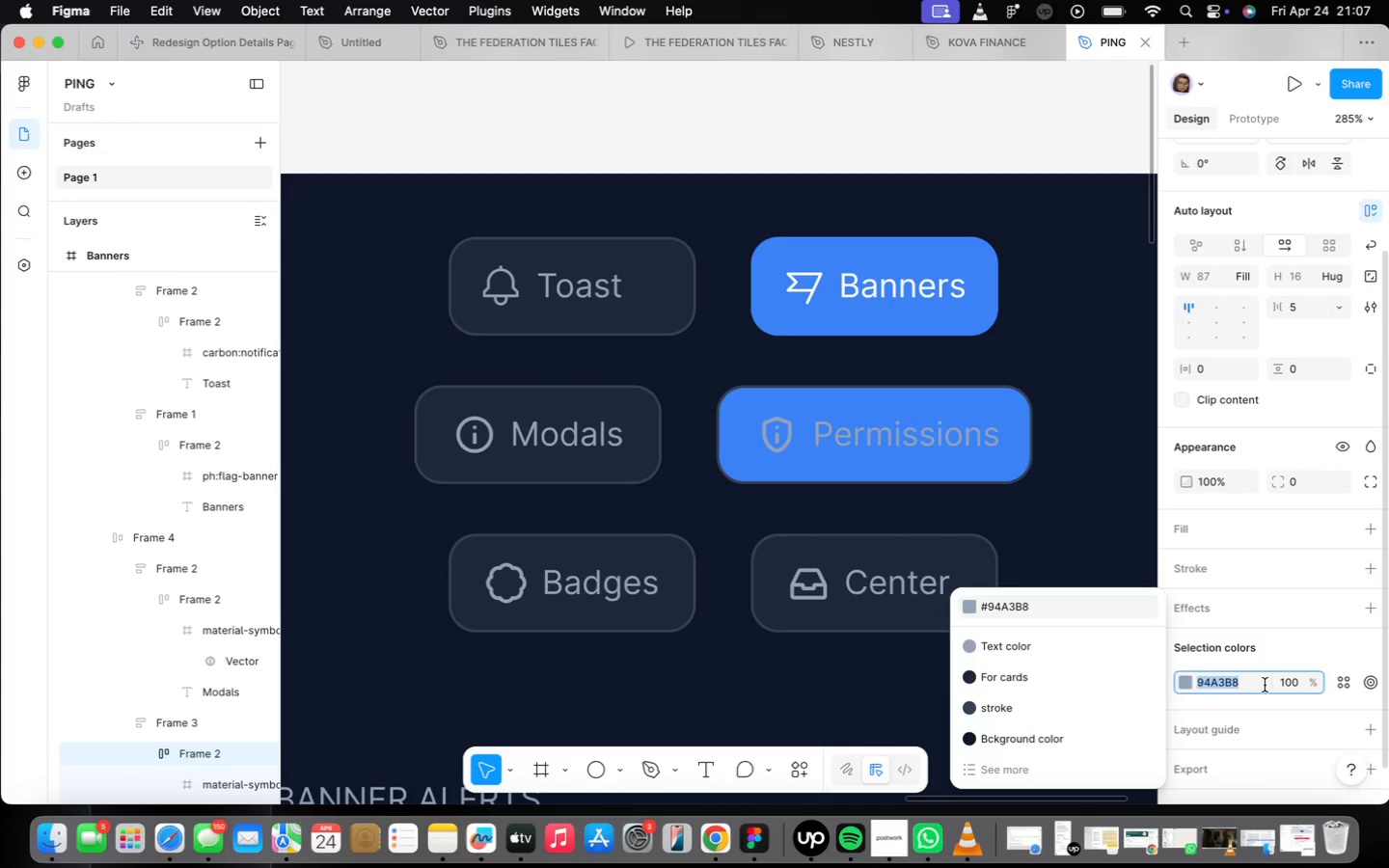 
type(ffffff)
 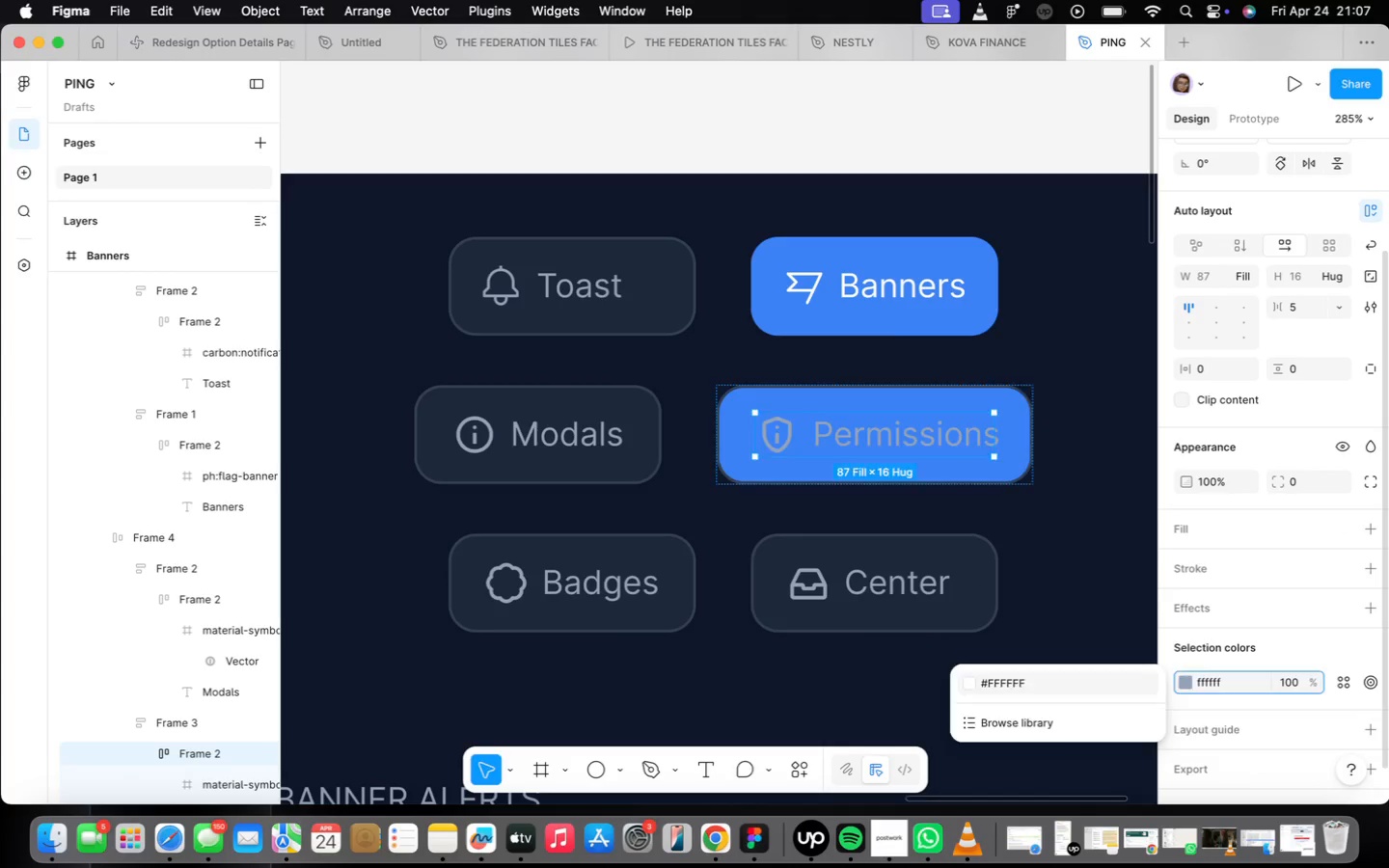 
key(Enter)
 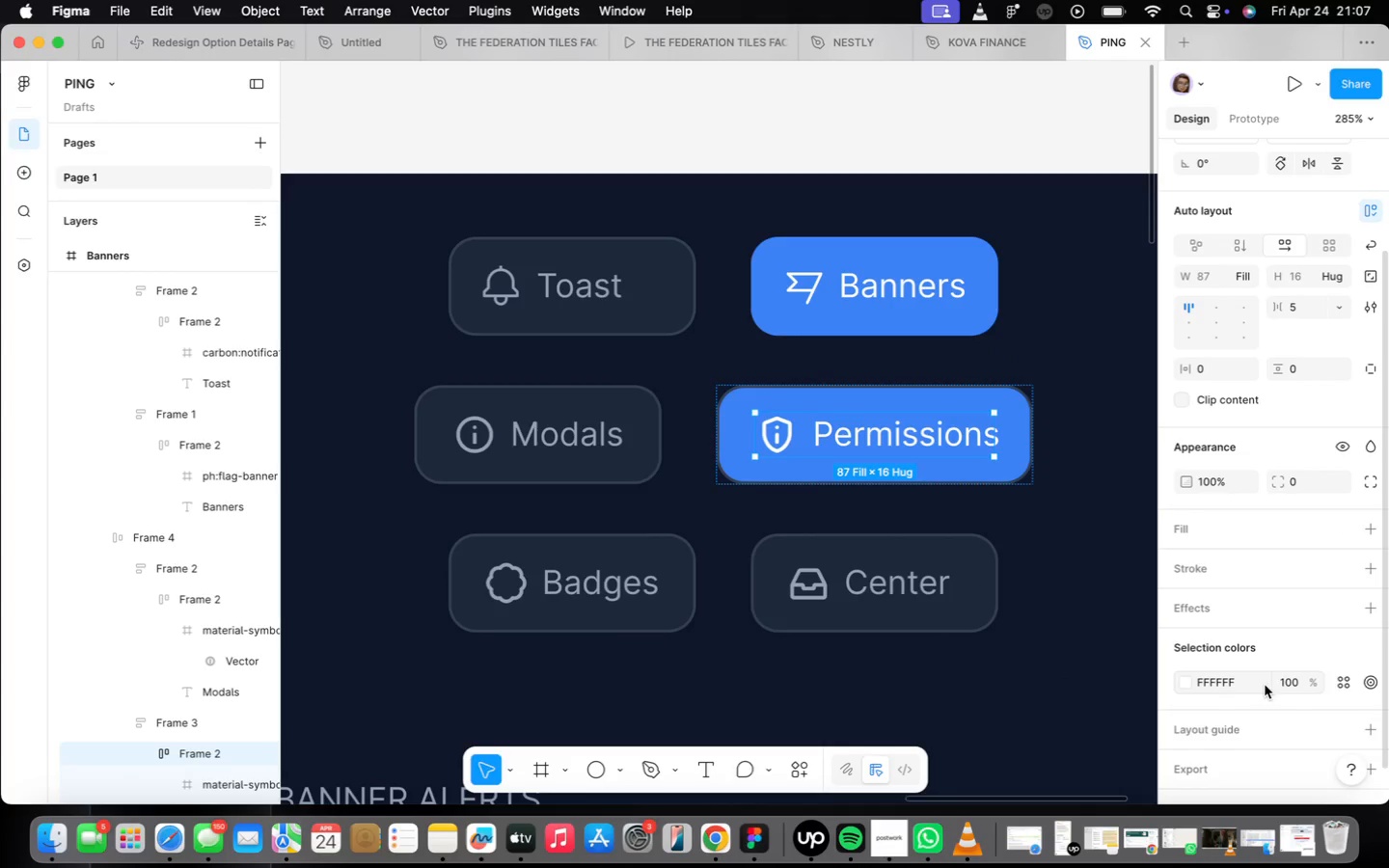 
scroll: coordinate [1262, 681], scroll_direction: down, amount: 1.0
 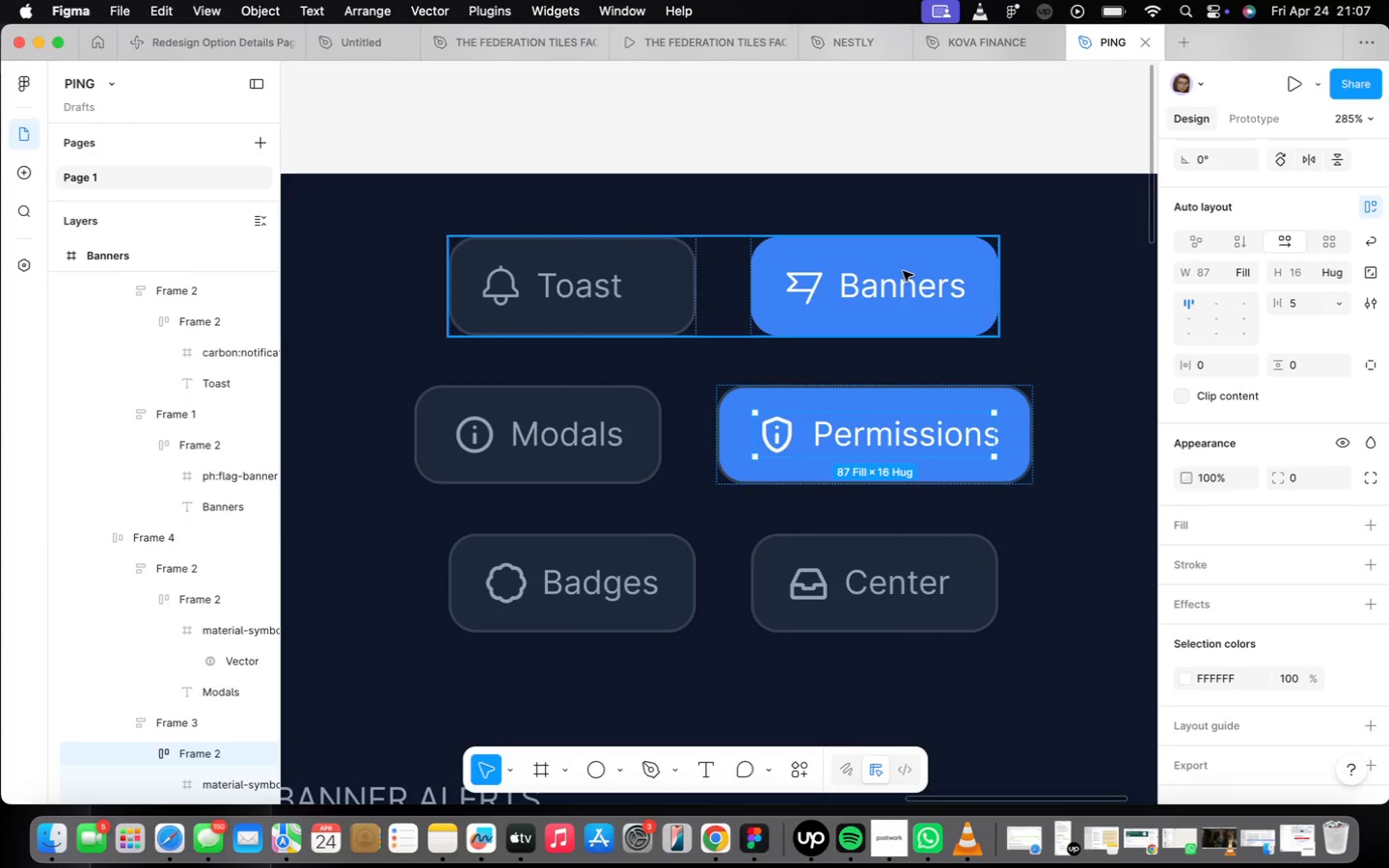 
double_click([903, 271])
 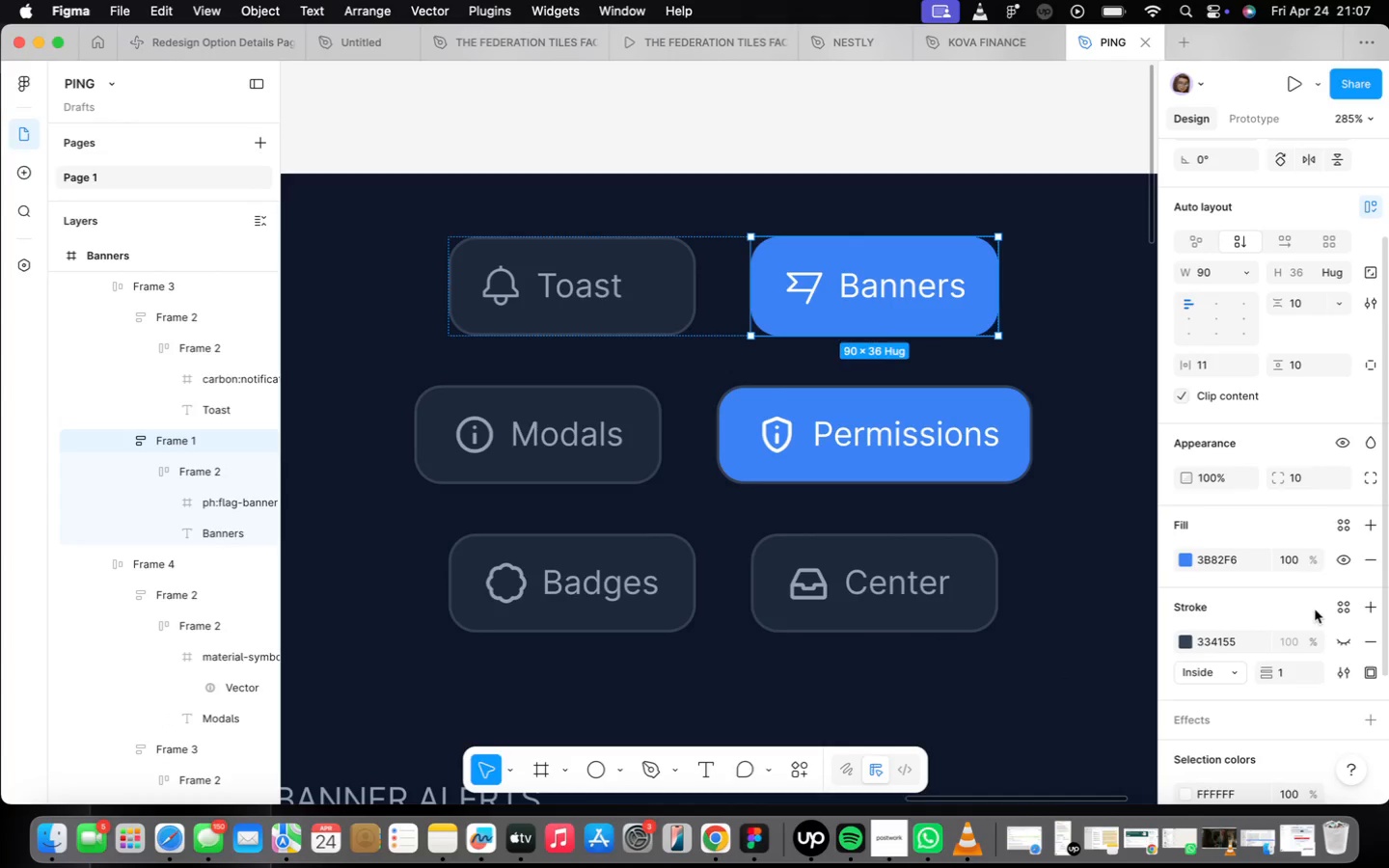 
left_click([1337, 529])
 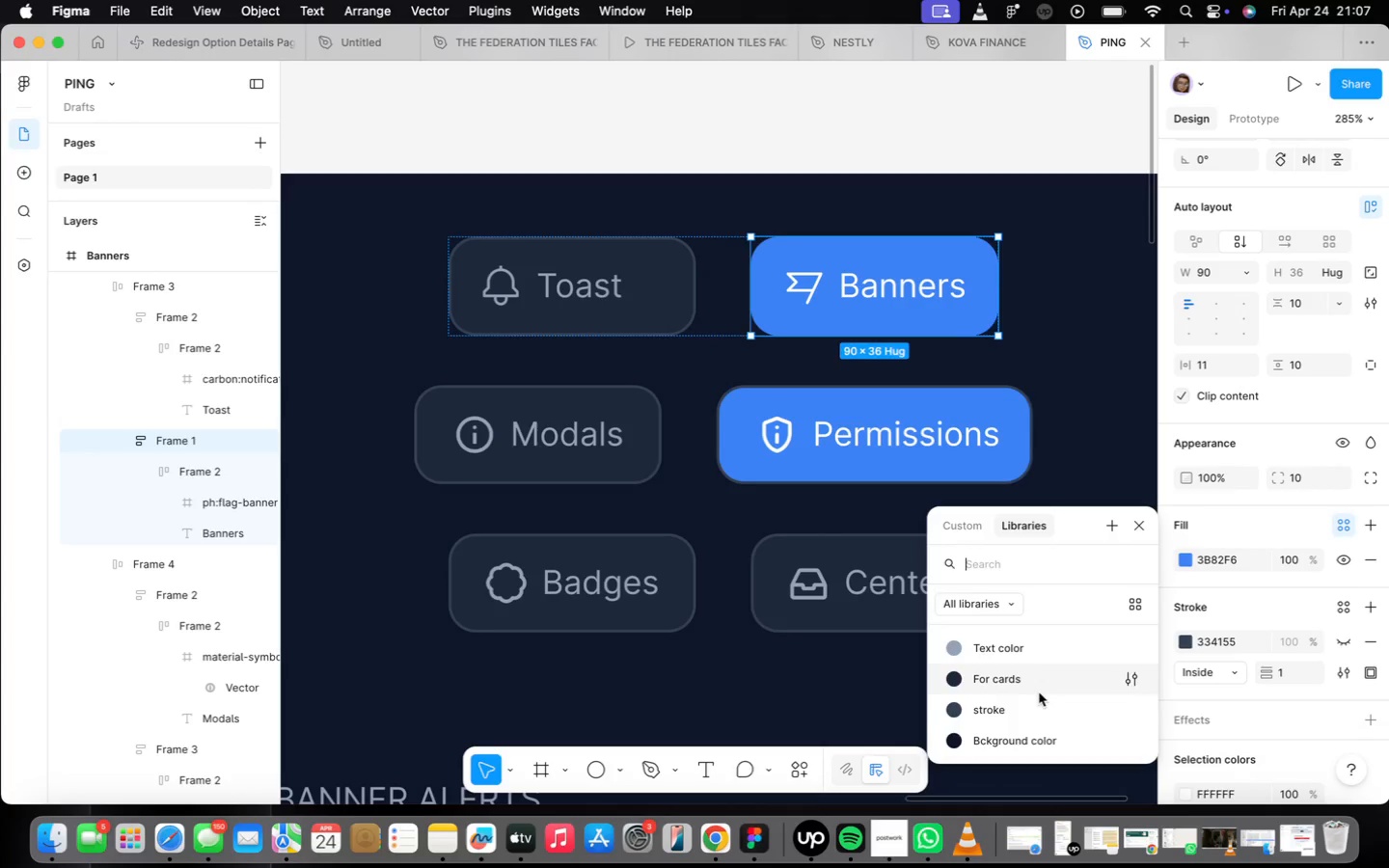 
left_click([1027, 733])
 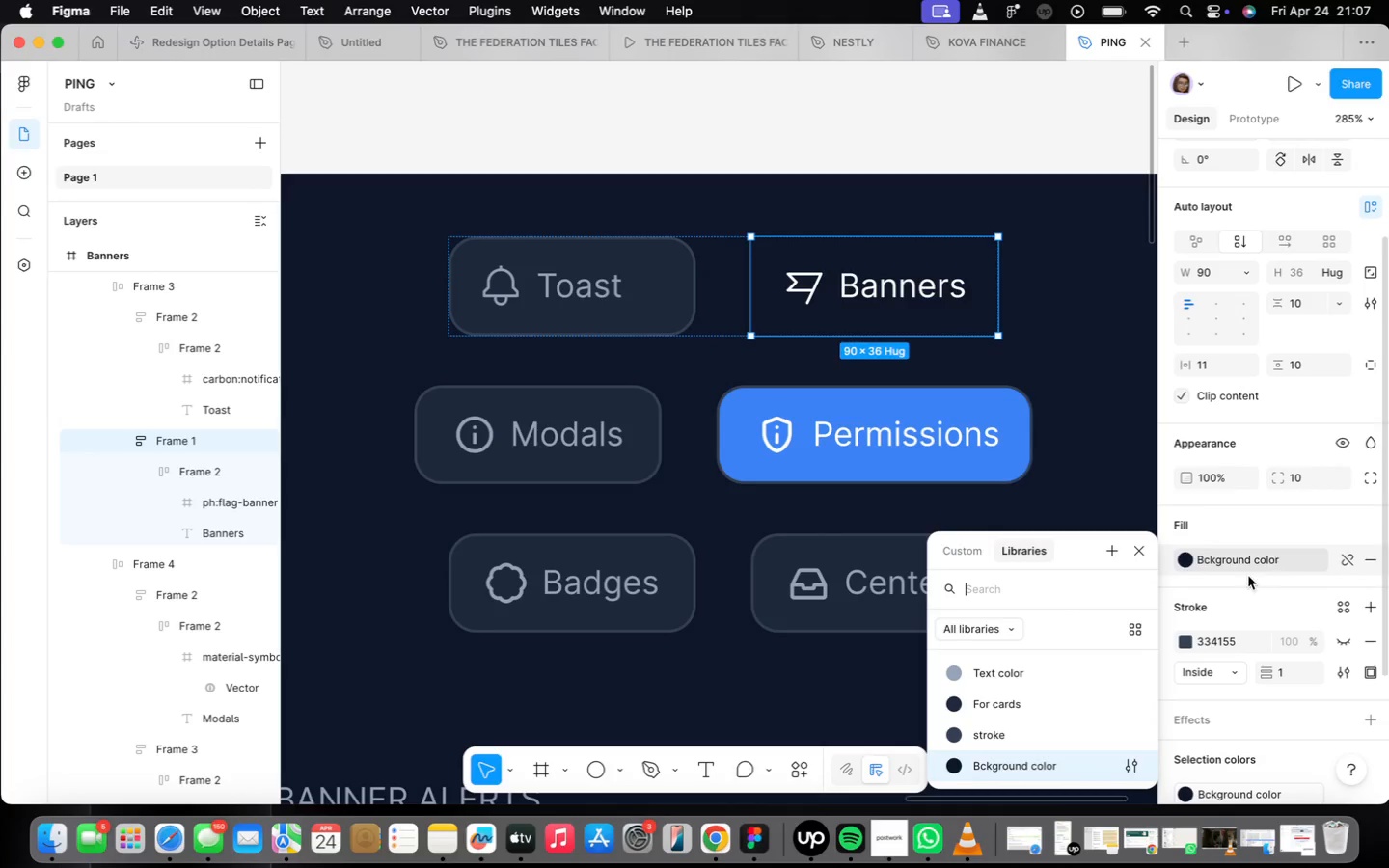 
left_click([1081, 712])
 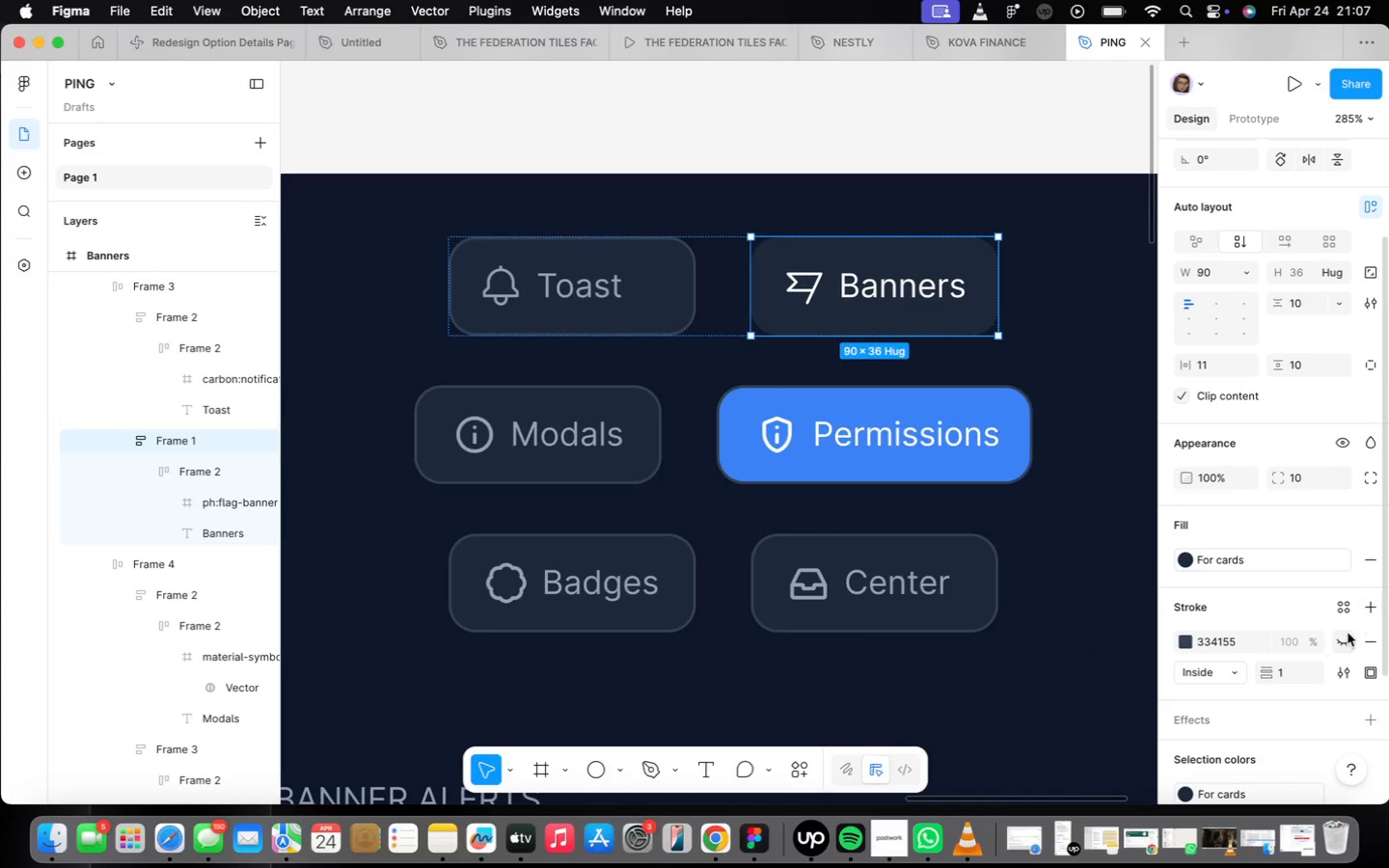 
scroll: coordinate [1300, 561], scroll_direction: down, amount: 3.0
 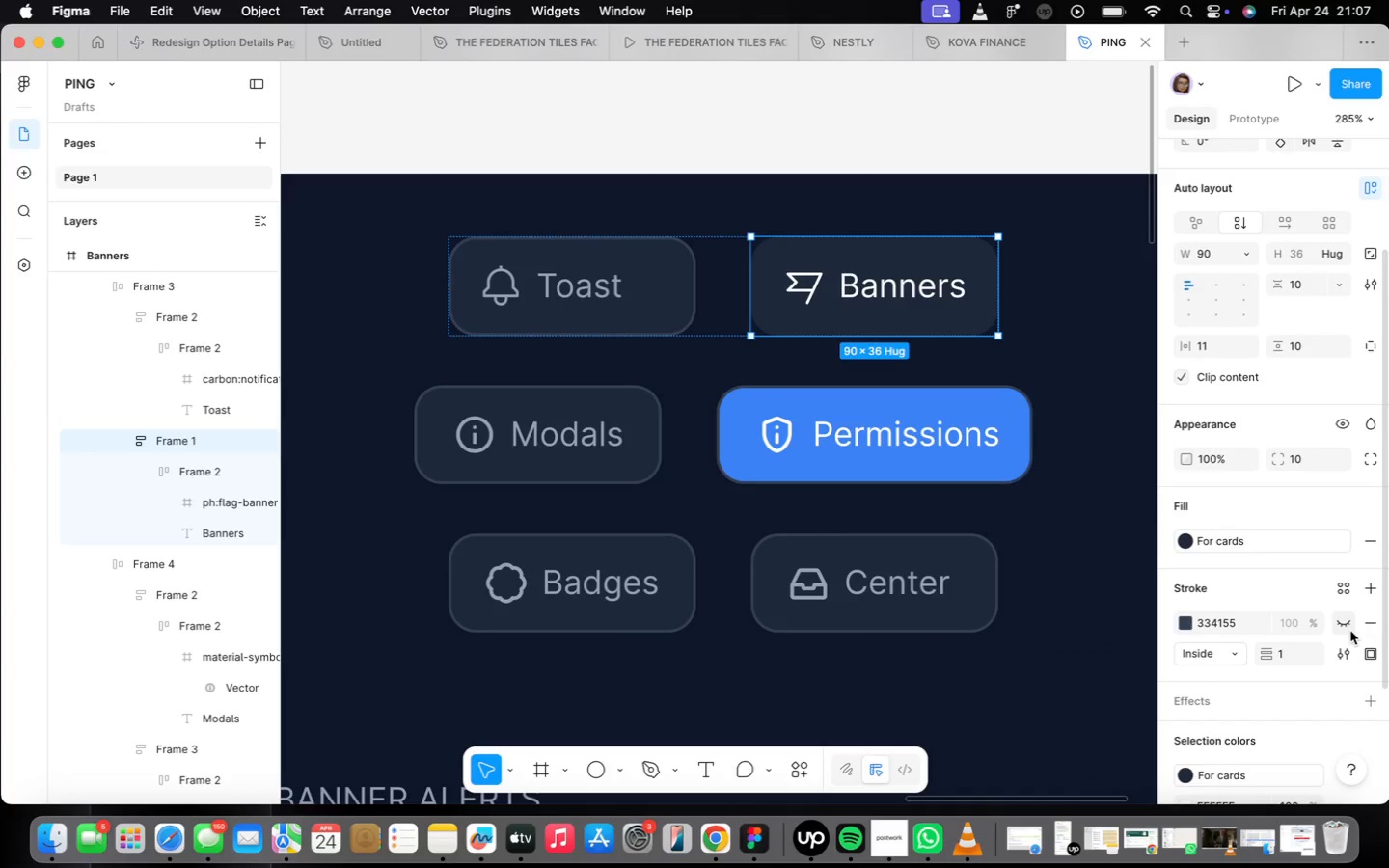 
left_click([1350, 625])
 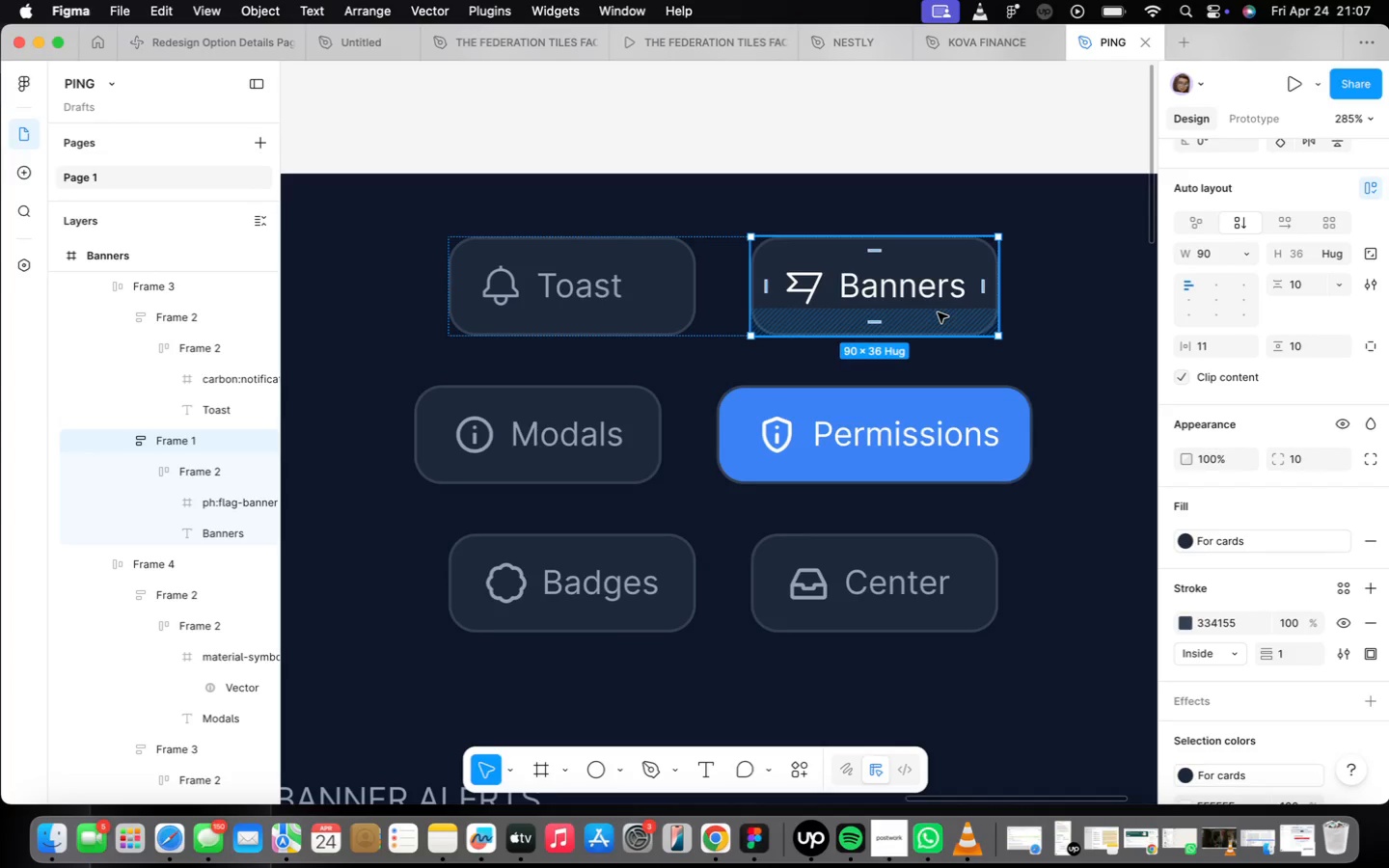 
double_click([924, 302])
 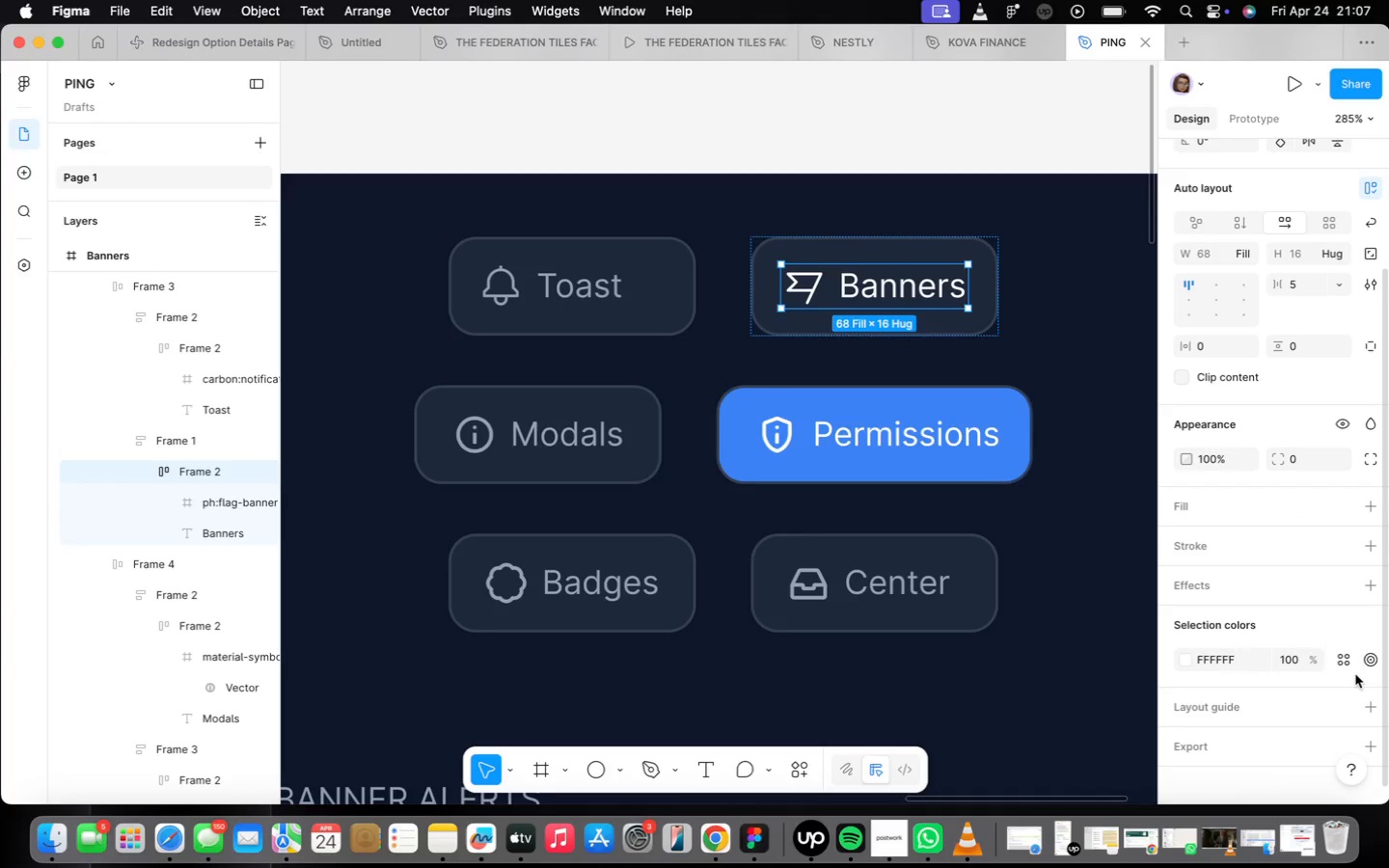 
left_click([1347, 665])
 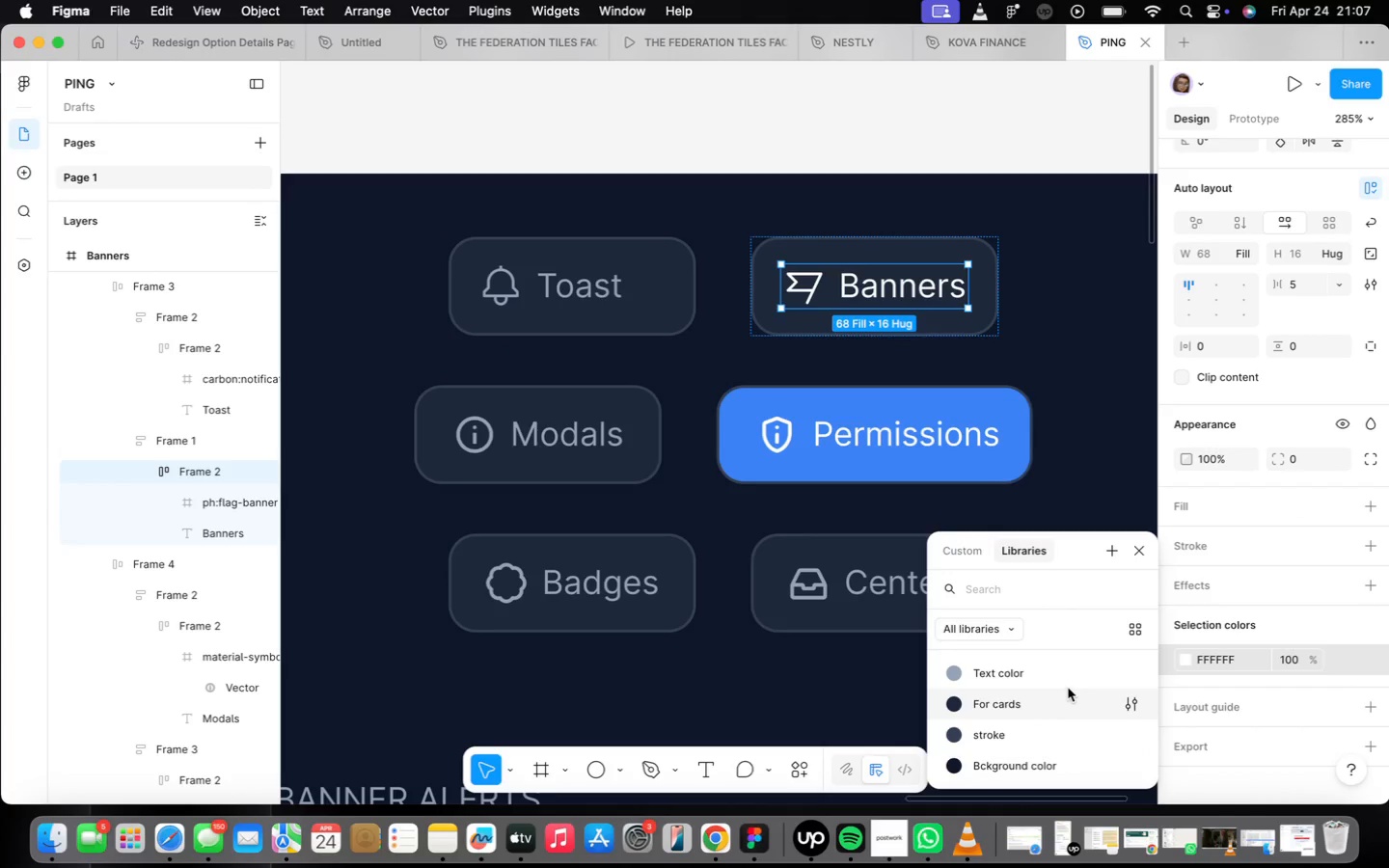 
left_click([1065, 680])
 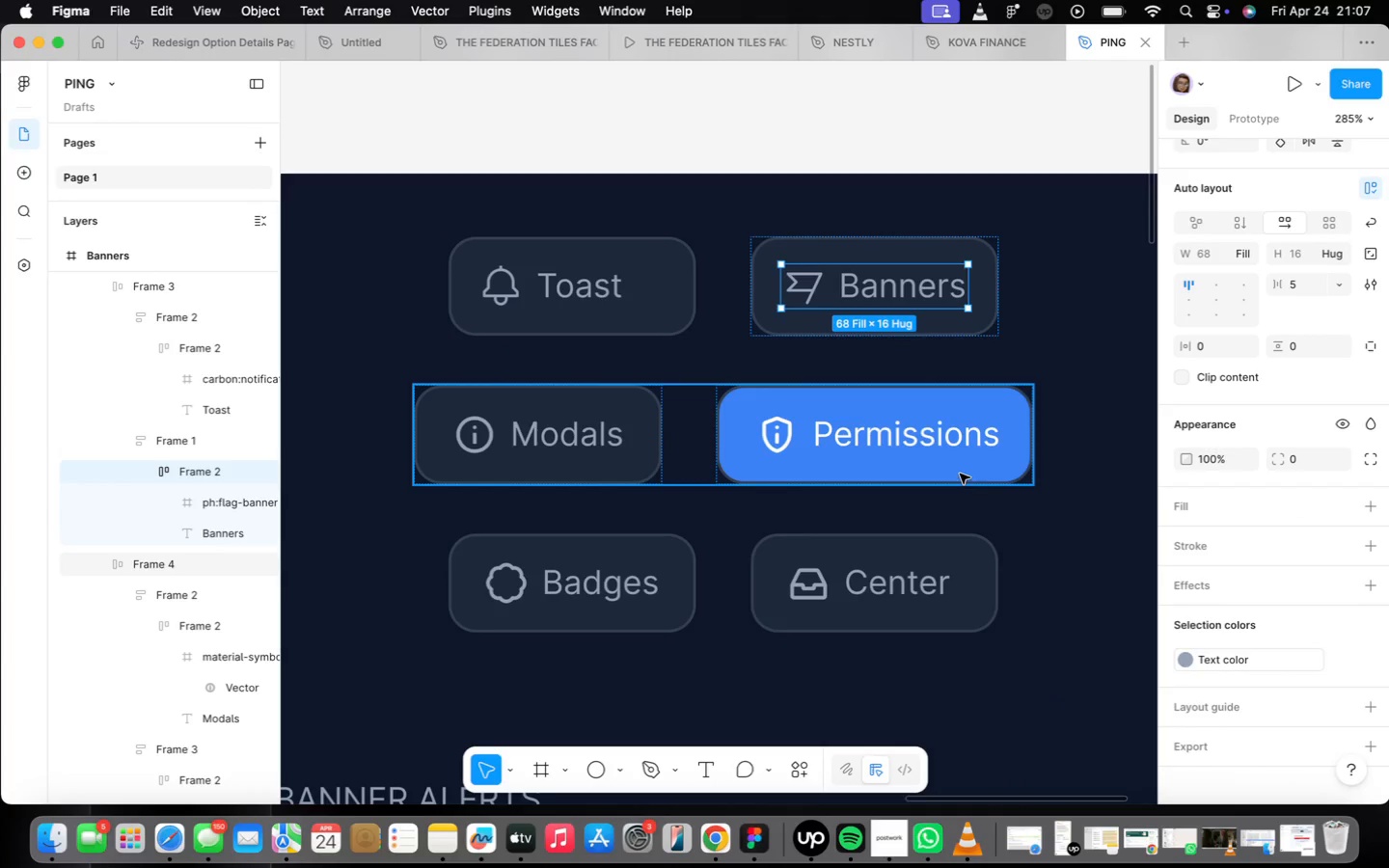 
double_click([960, 474])
 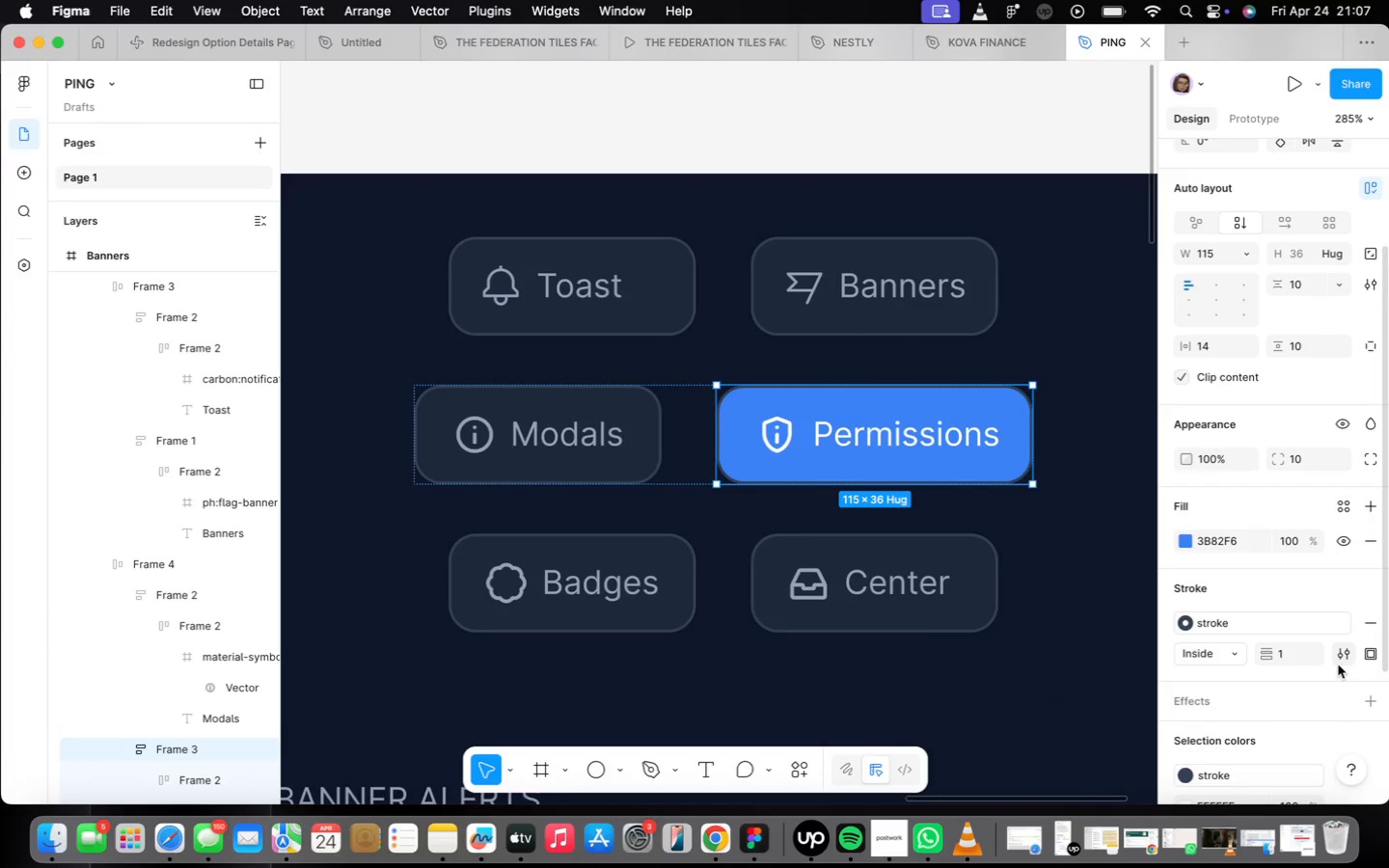 
left_click([1376, 621])
 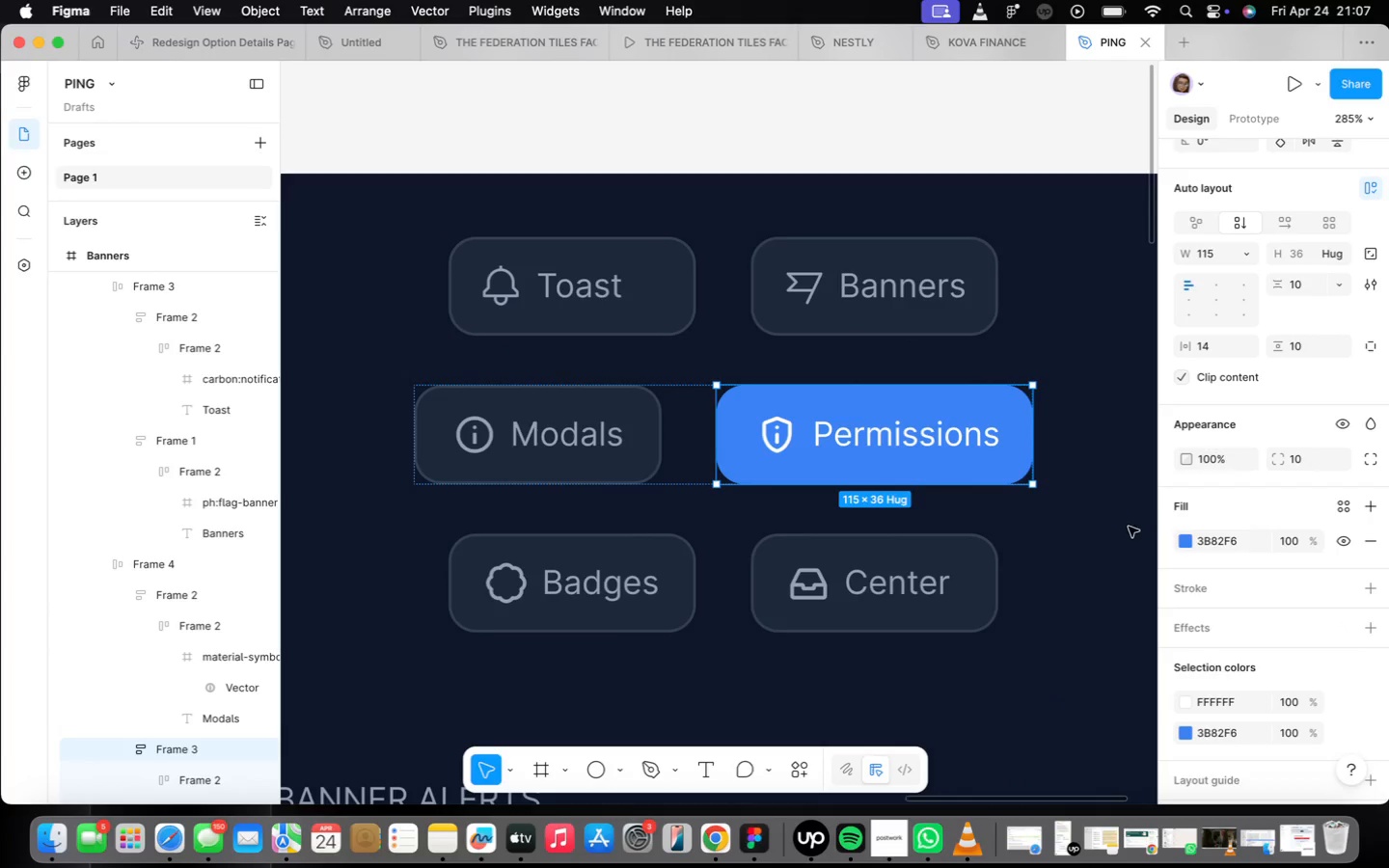 
left_click([1121, 535])
 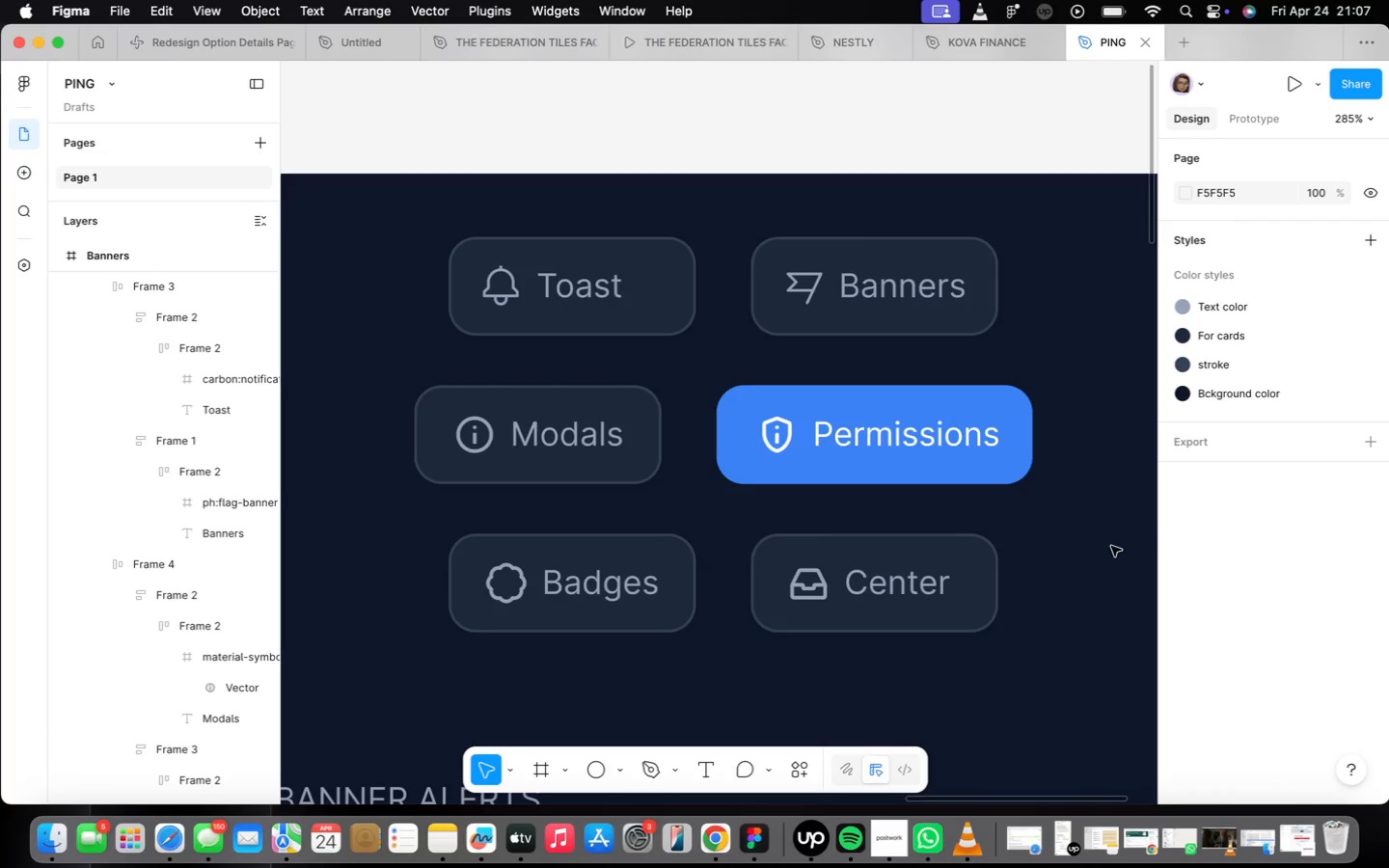 
scroll: coordinate [1091, 485], scroll_direction: down, amount: 10.0
 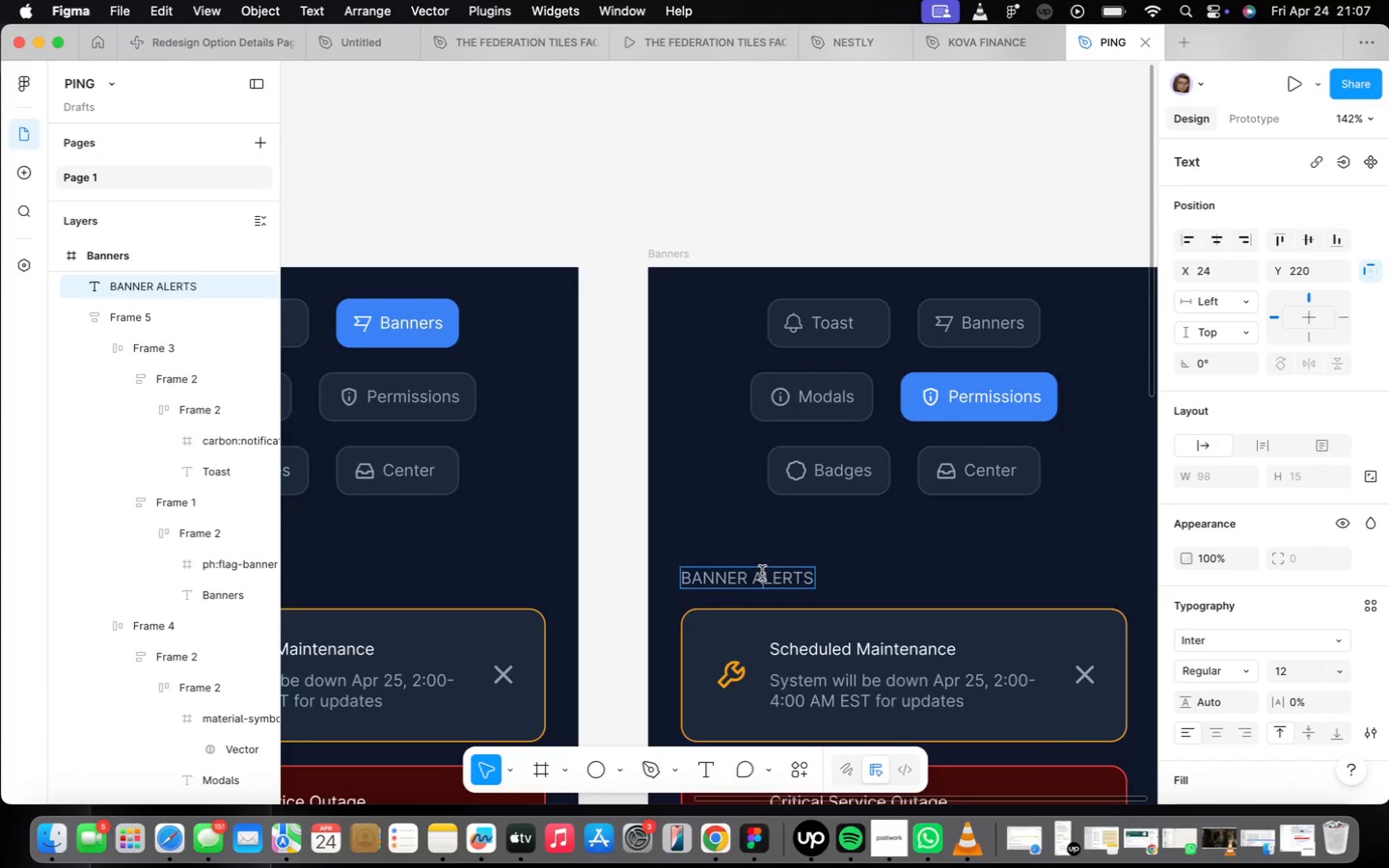 
double_click([762, 573])
 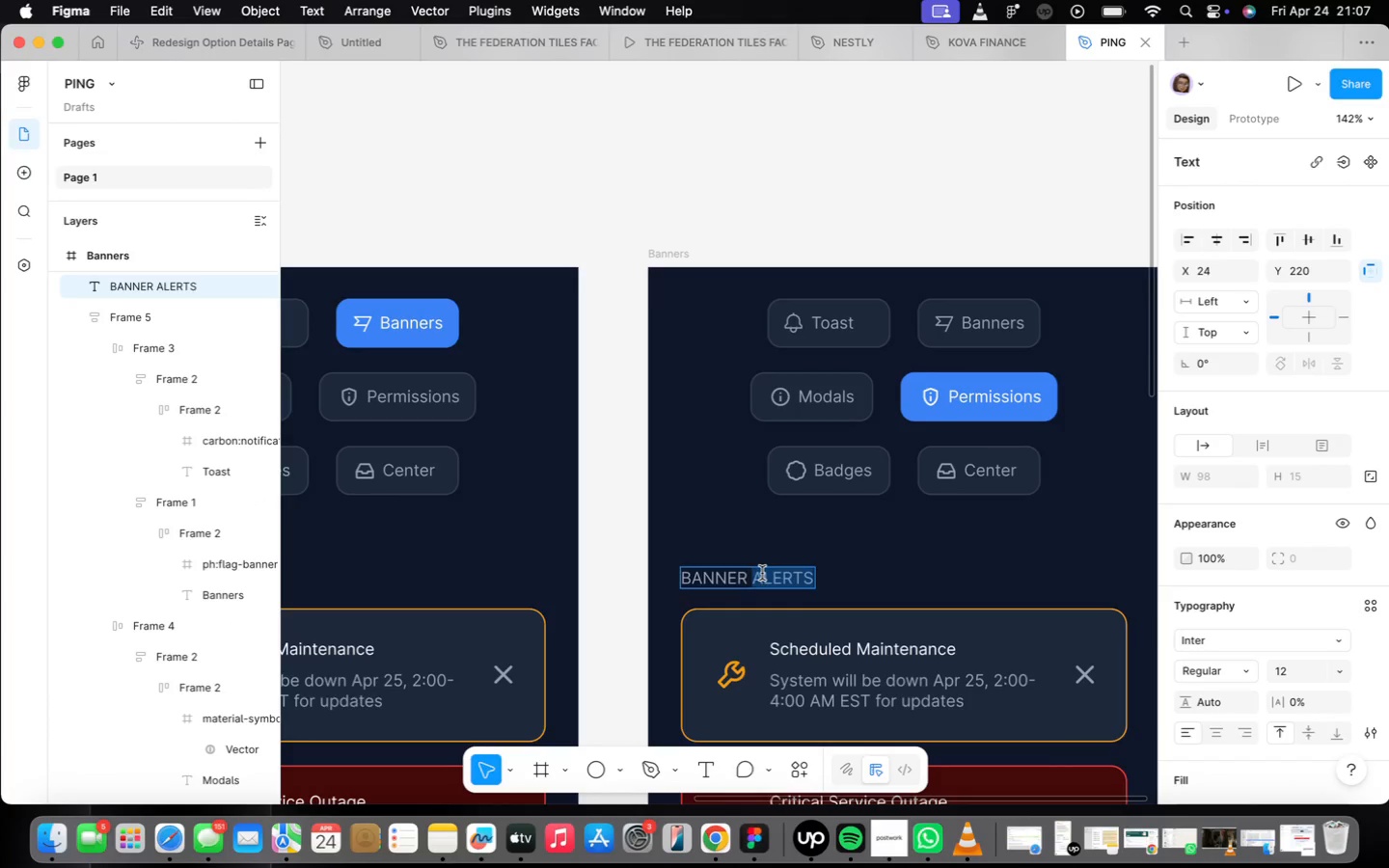 
triple_click([762, 573])
 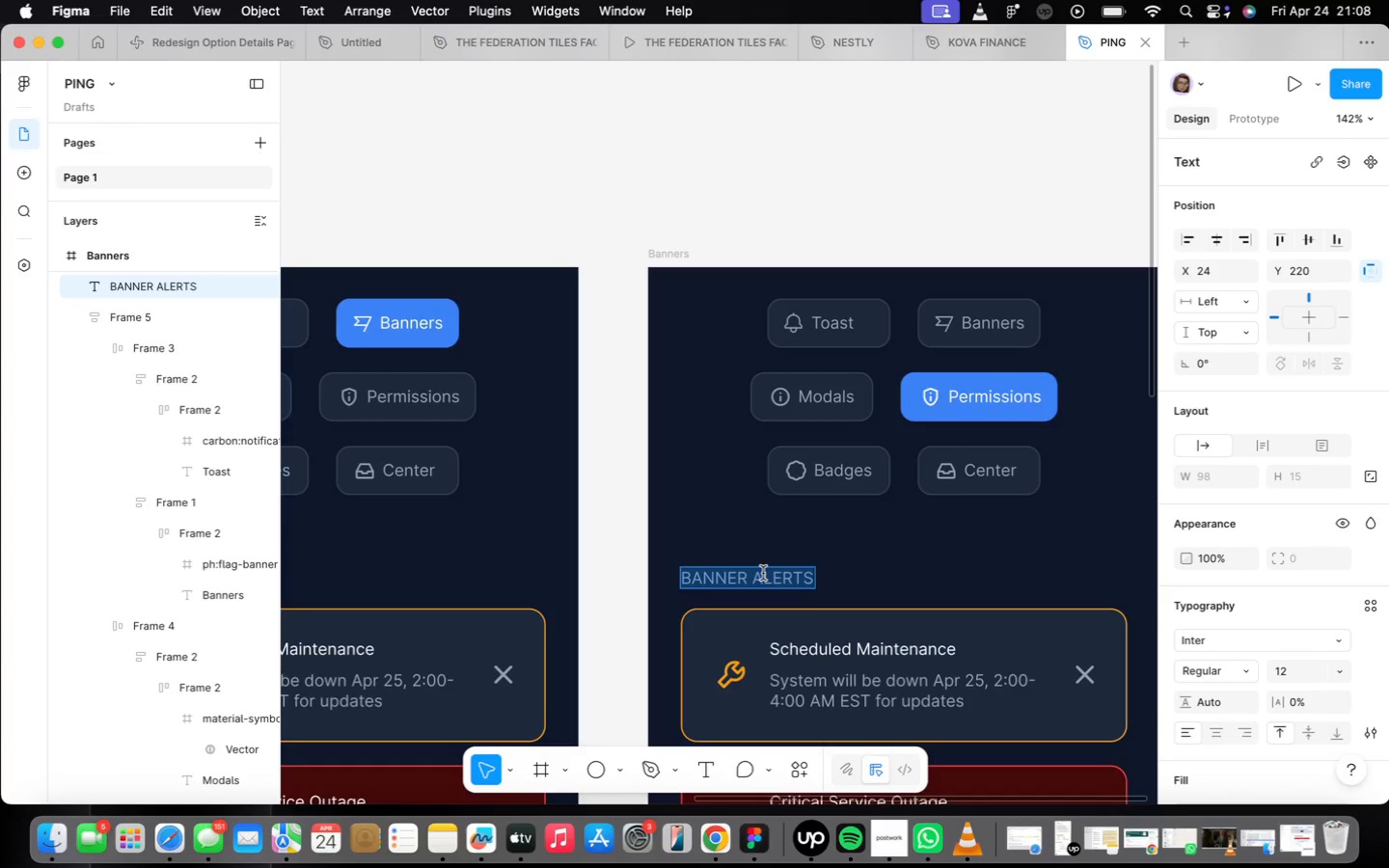 
wait(29.83)
 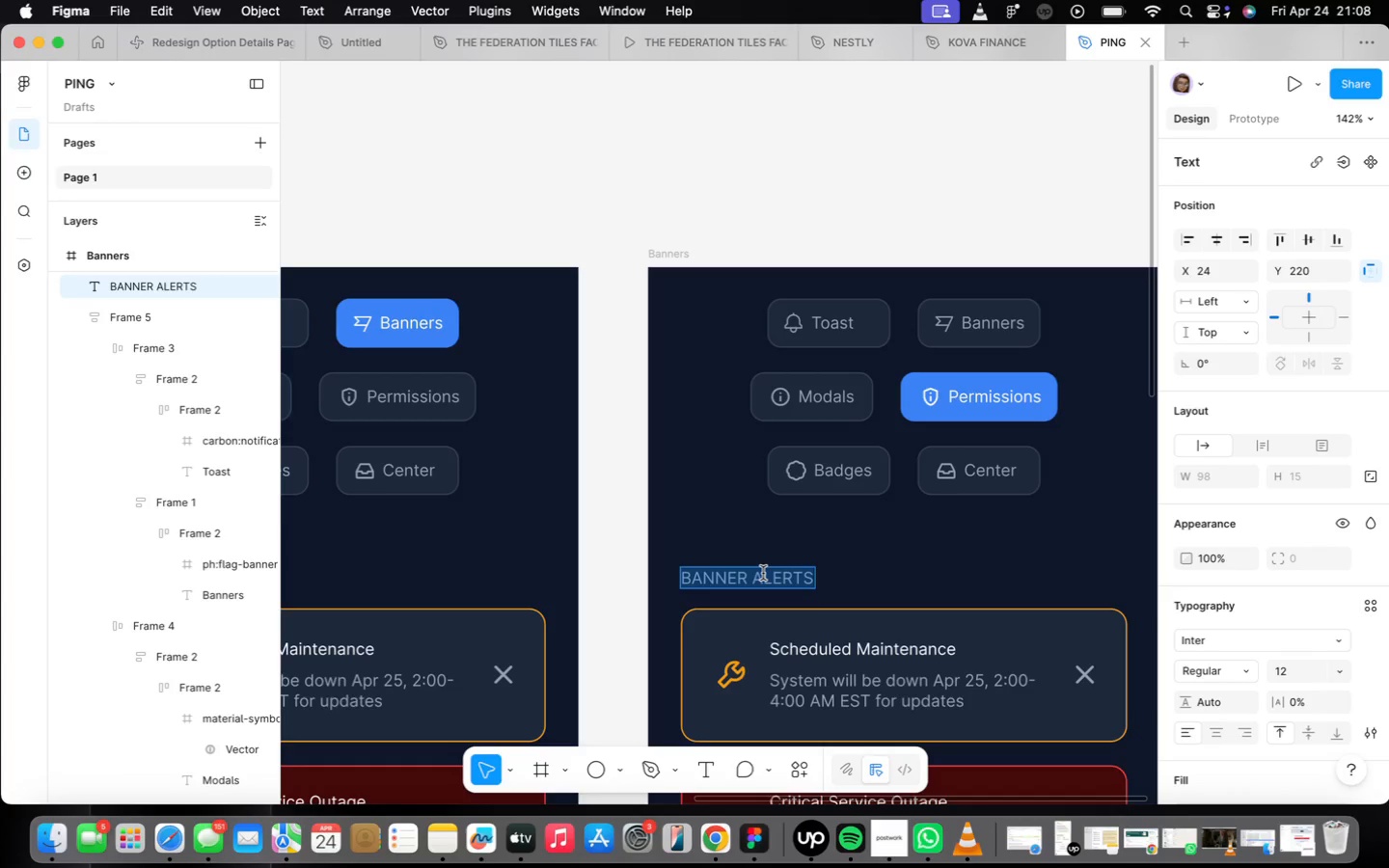 
type(PERMISSION REQUESTS)
 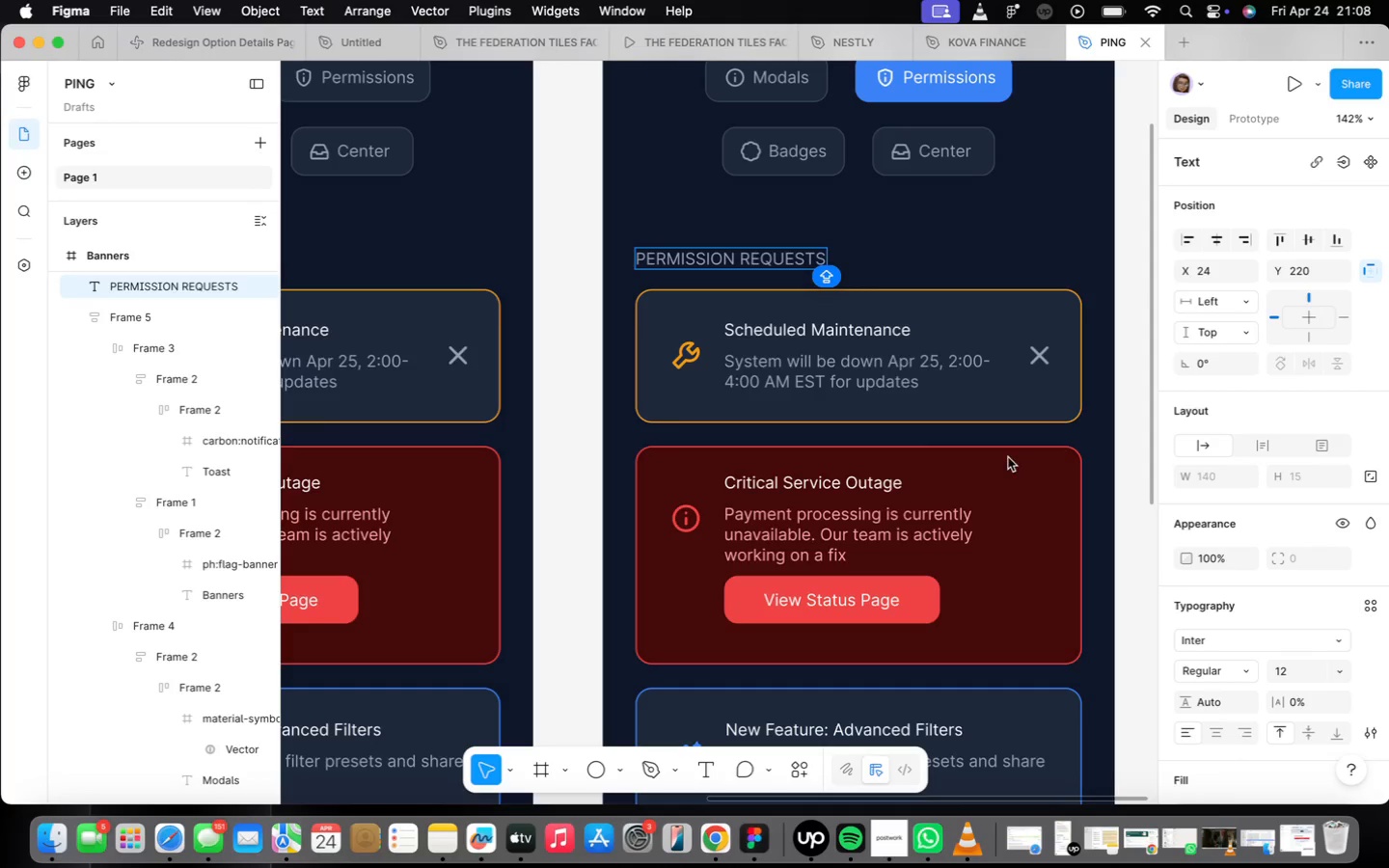 
wait(6.51)
 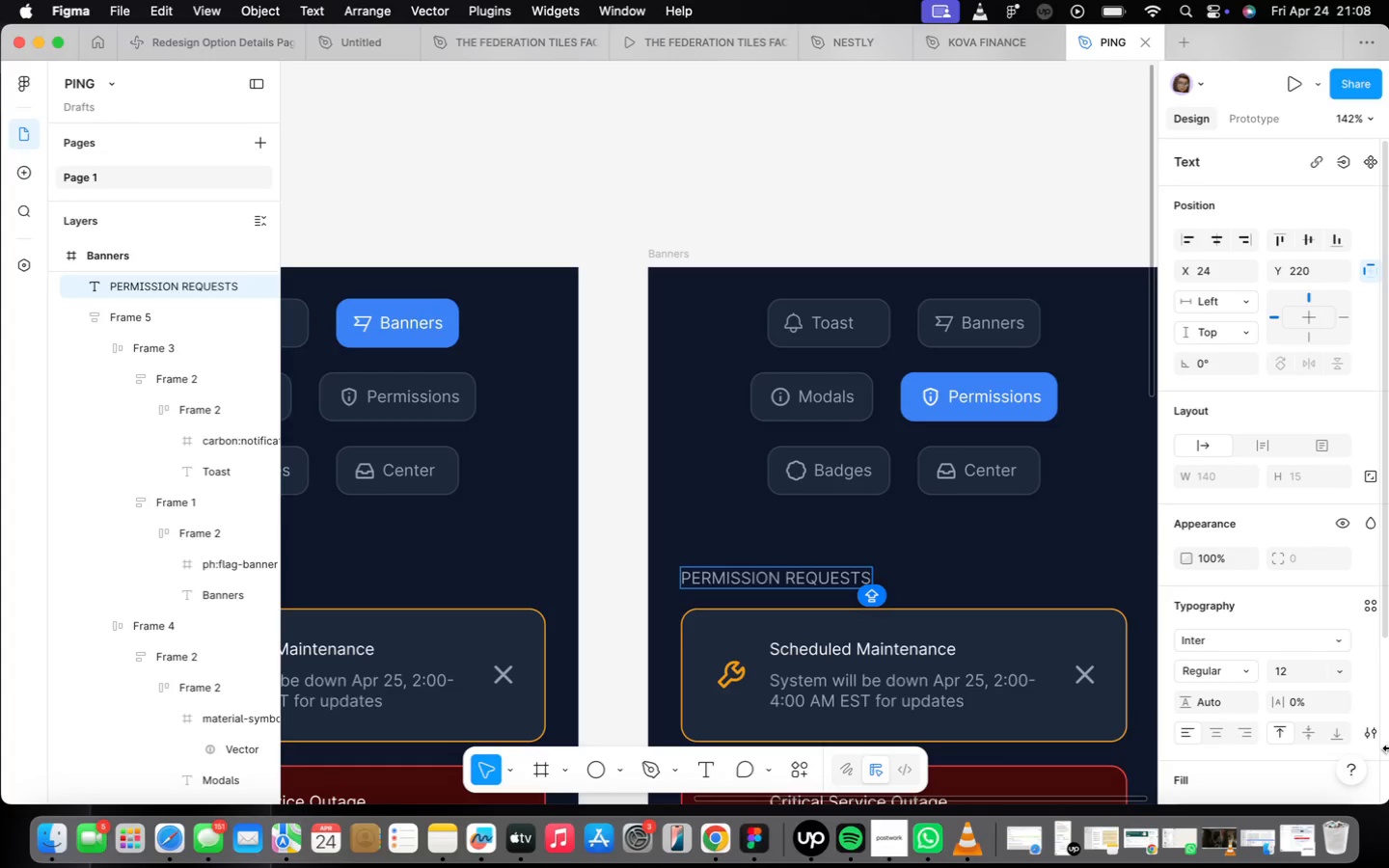 
left_click([1007, 456])
 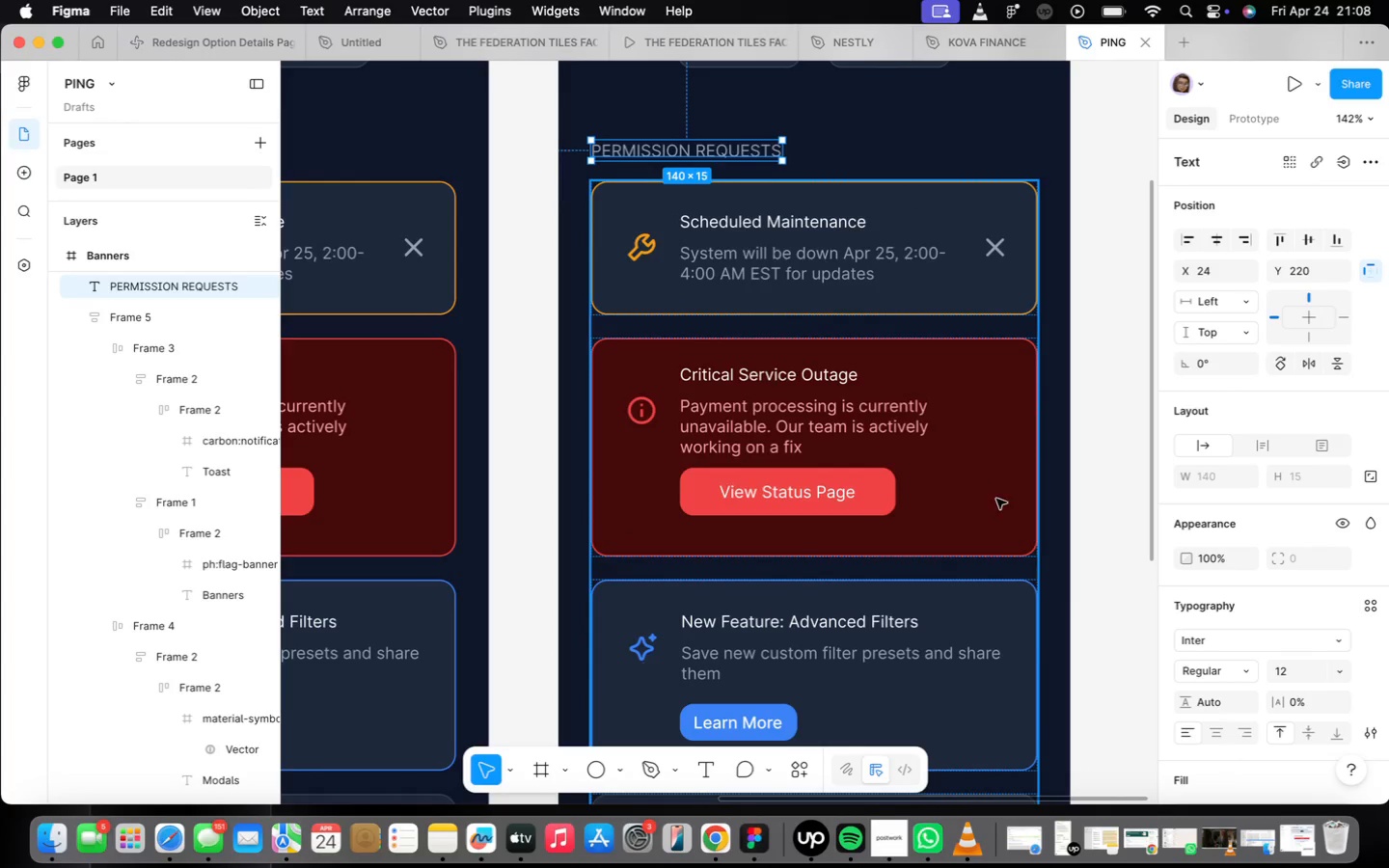 
scroll: coordinate [991, 536], scroll_direction: down, amount: 12.0
 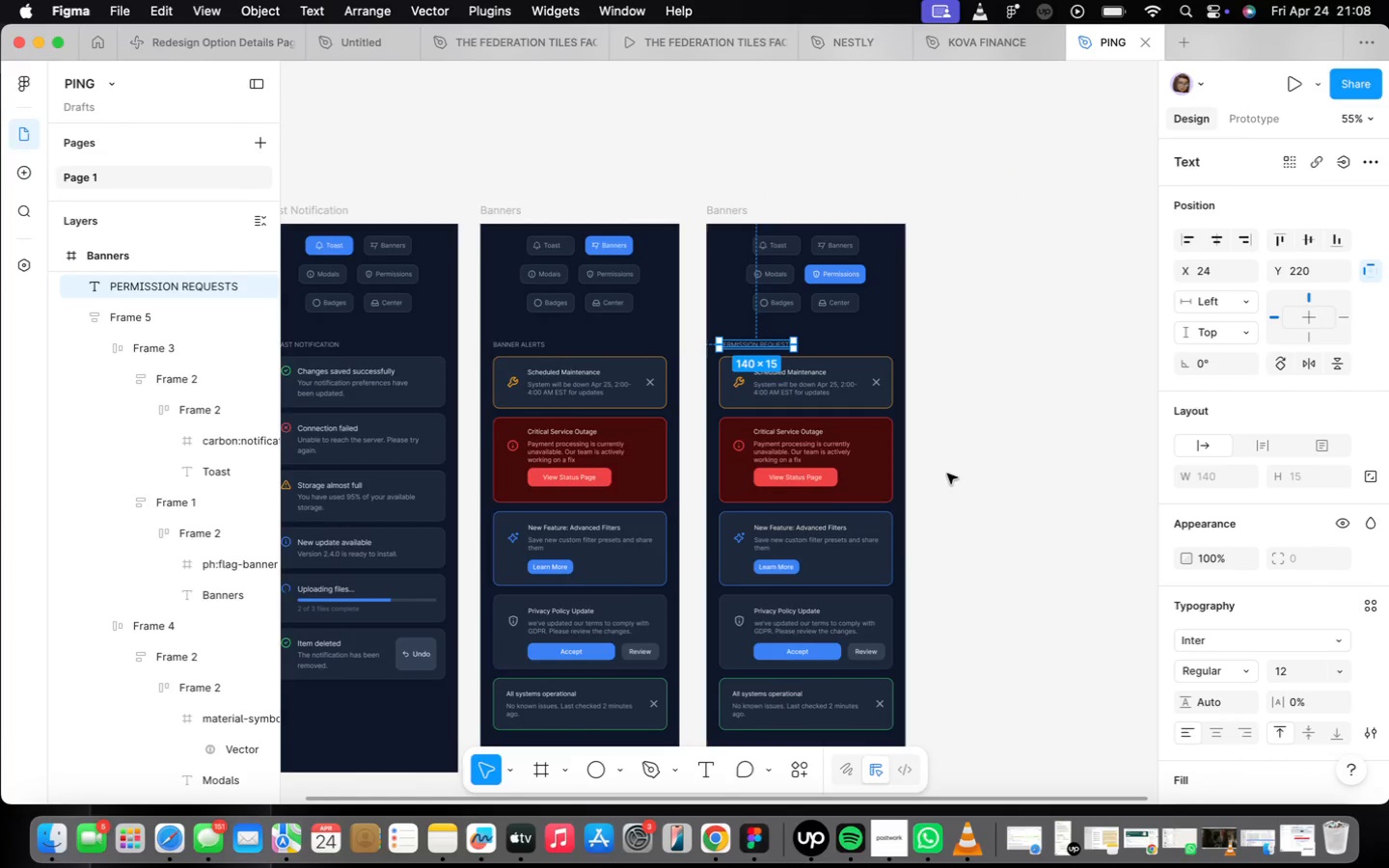 
left_click([815, 525])
 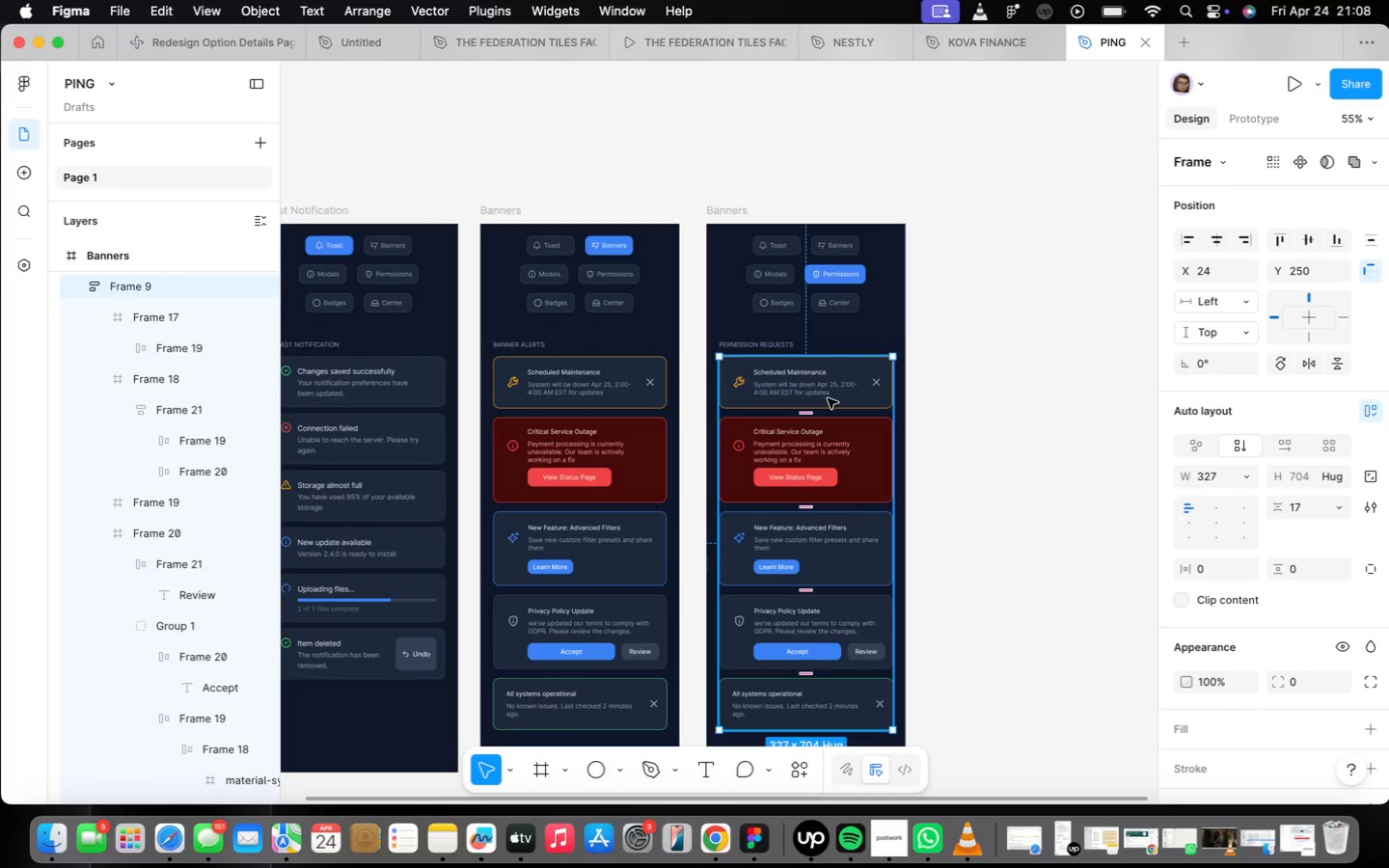 
double_click([828, 398])
 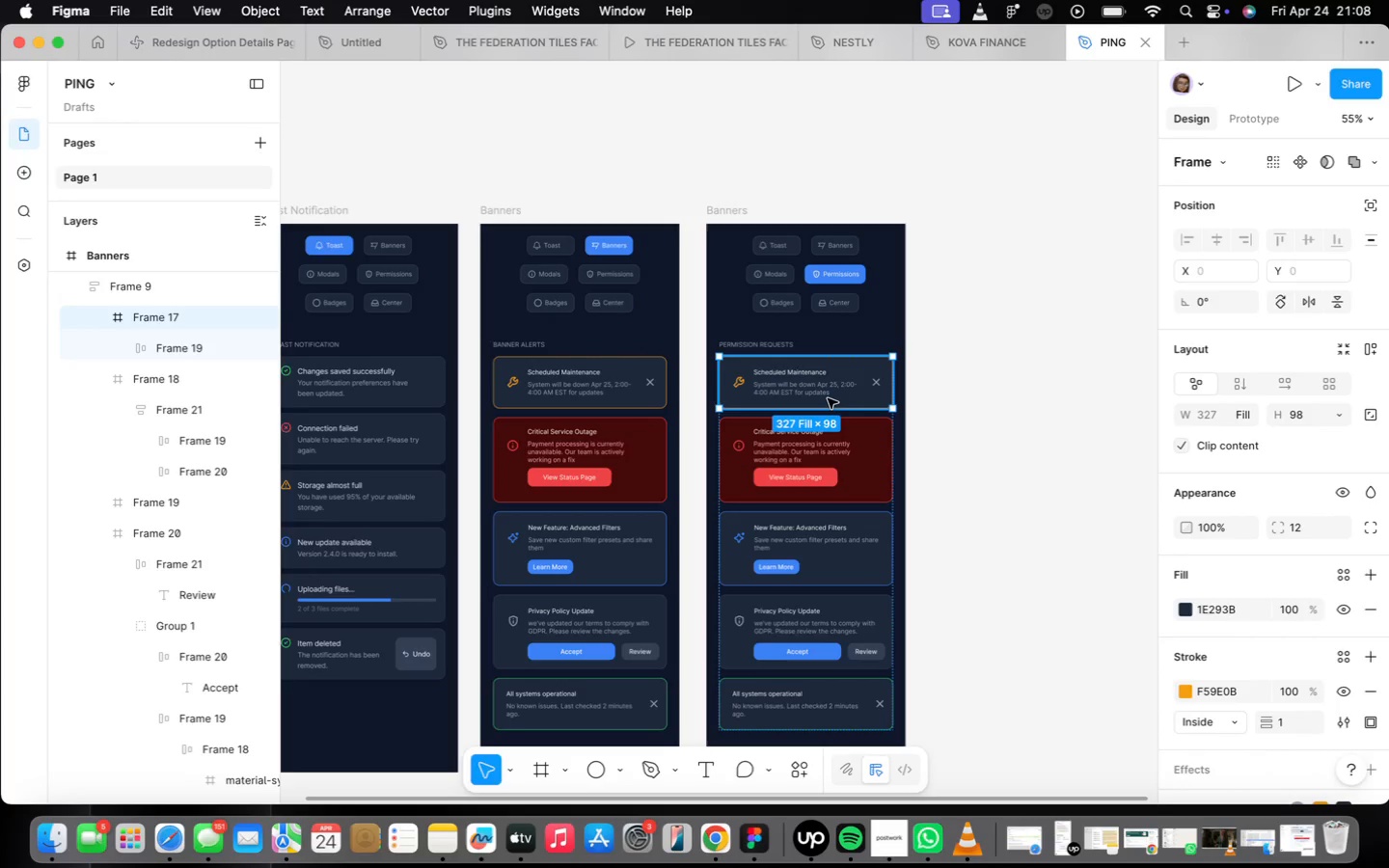 
key(Backspace)
 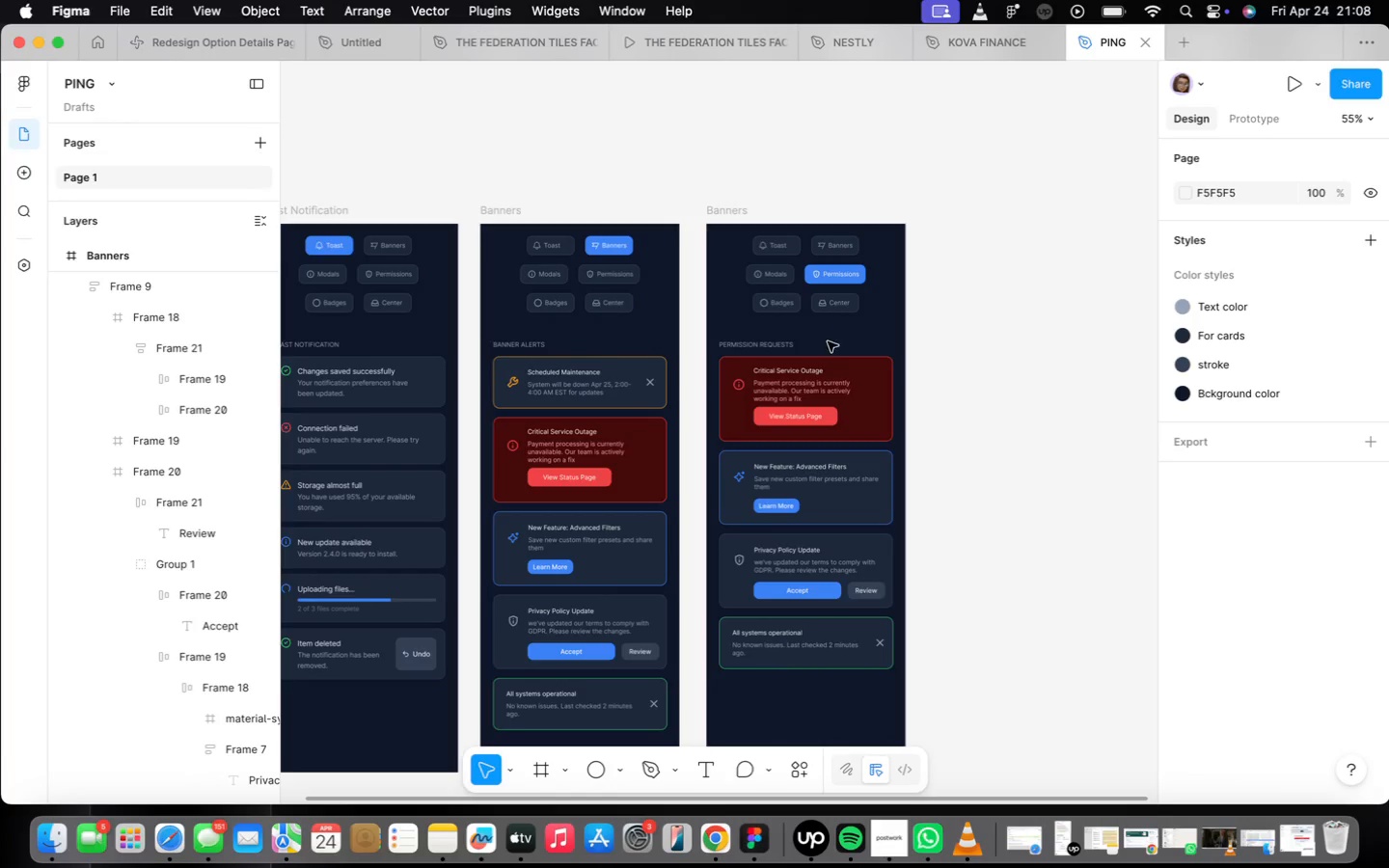 
wait(5.49)
 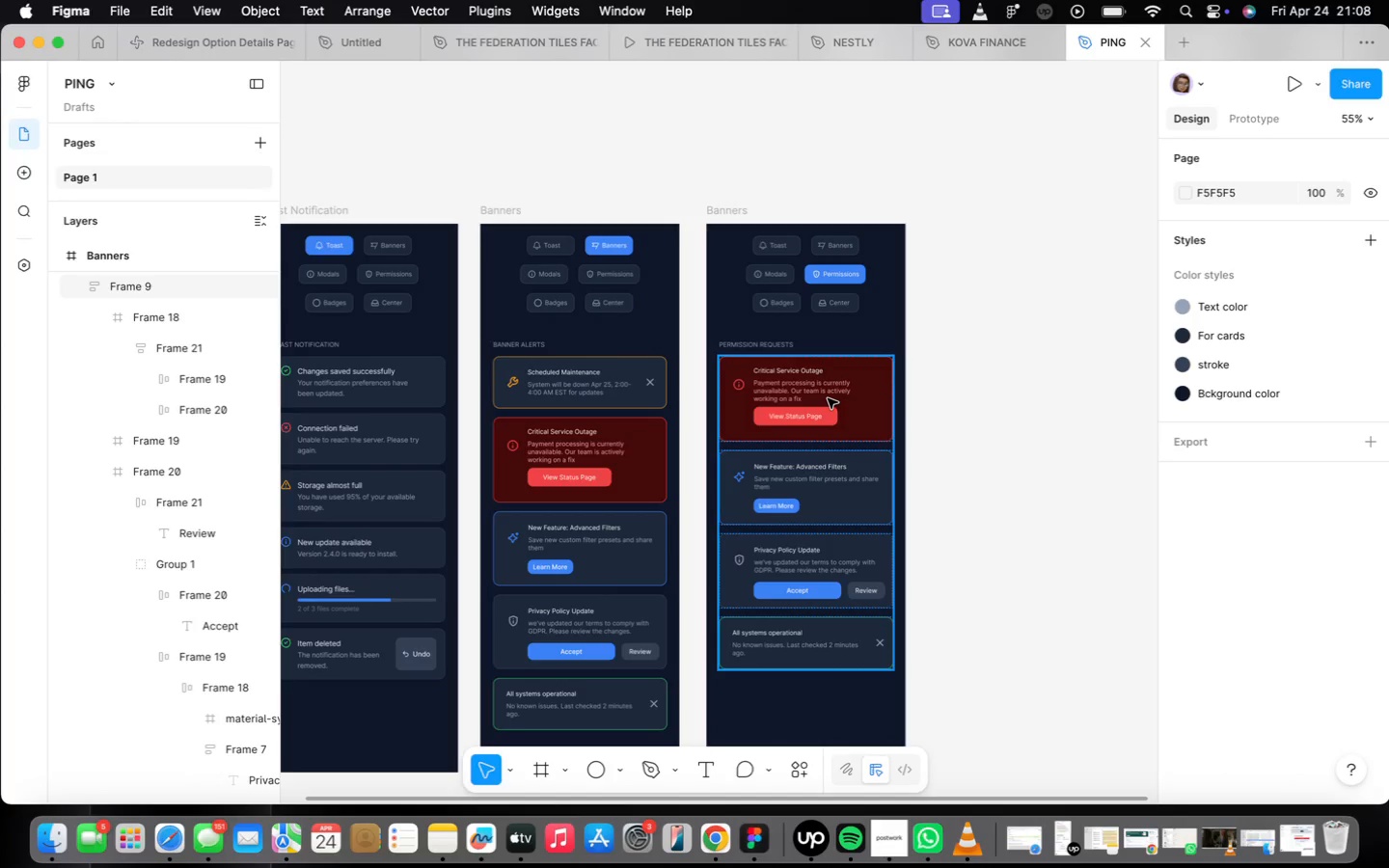 
left_click([842, 410])
 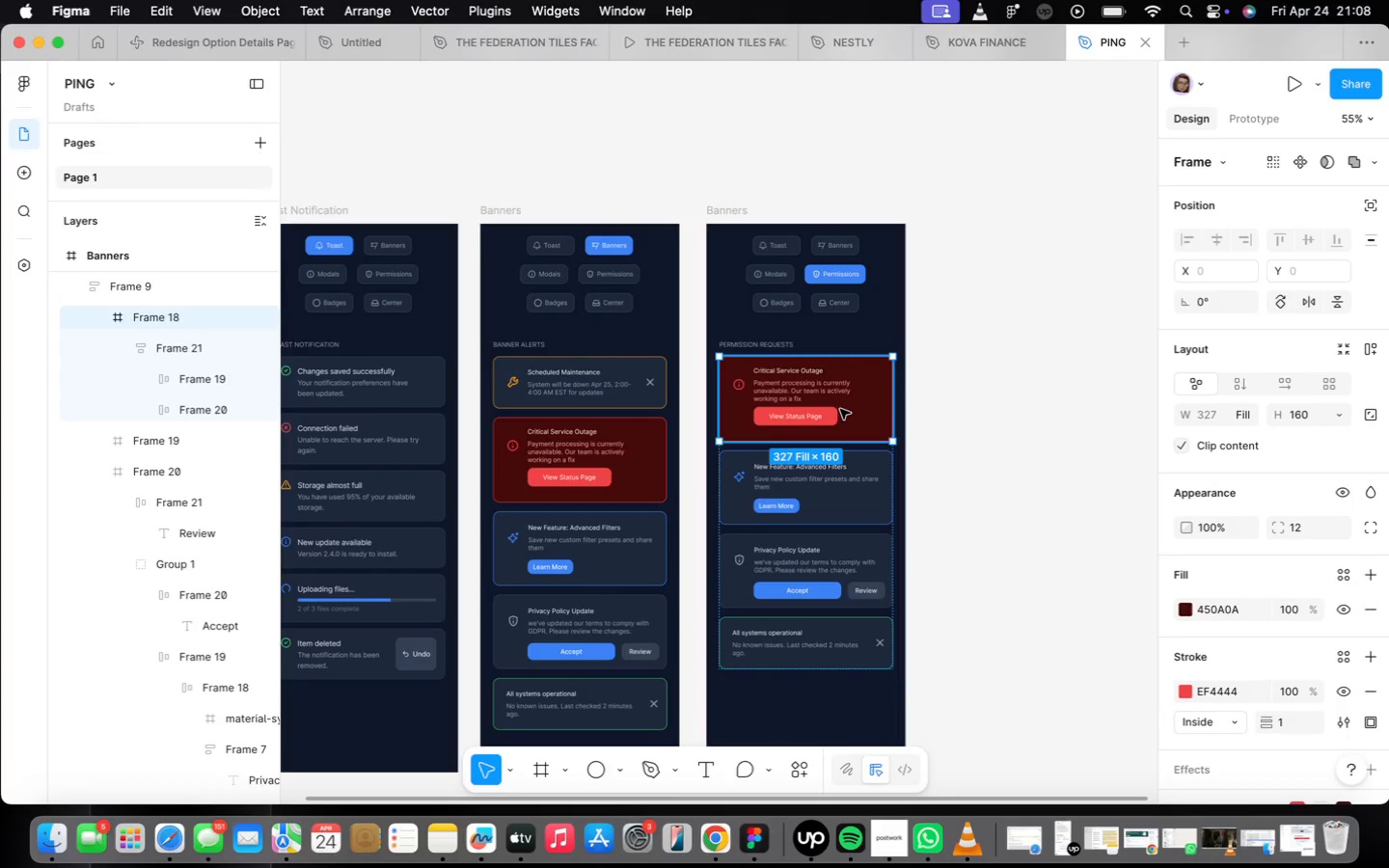 
scroll: coordinate [837, 411], scroll_direction: up, amount: 7.0
 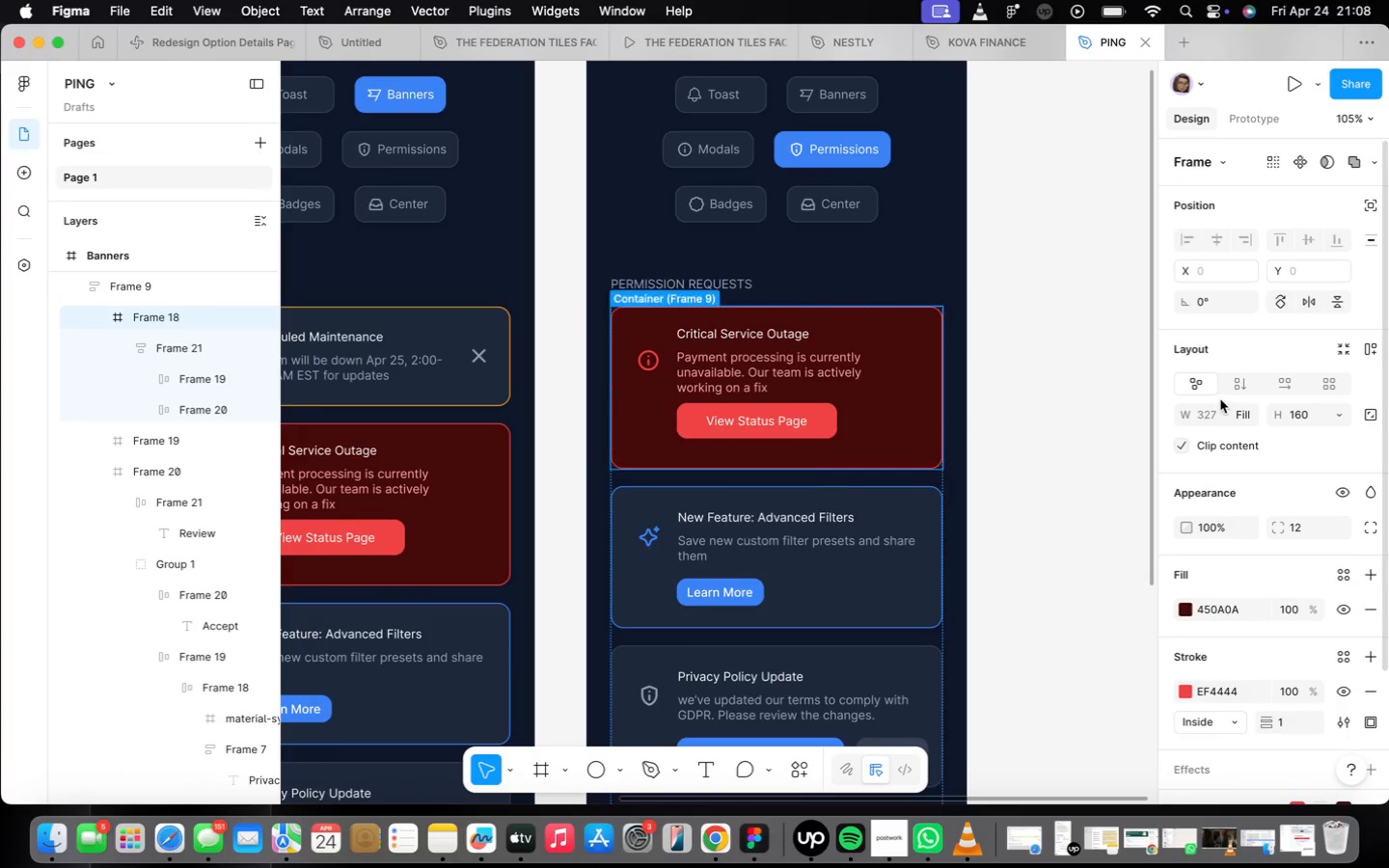 
left_click([1224, 417])
 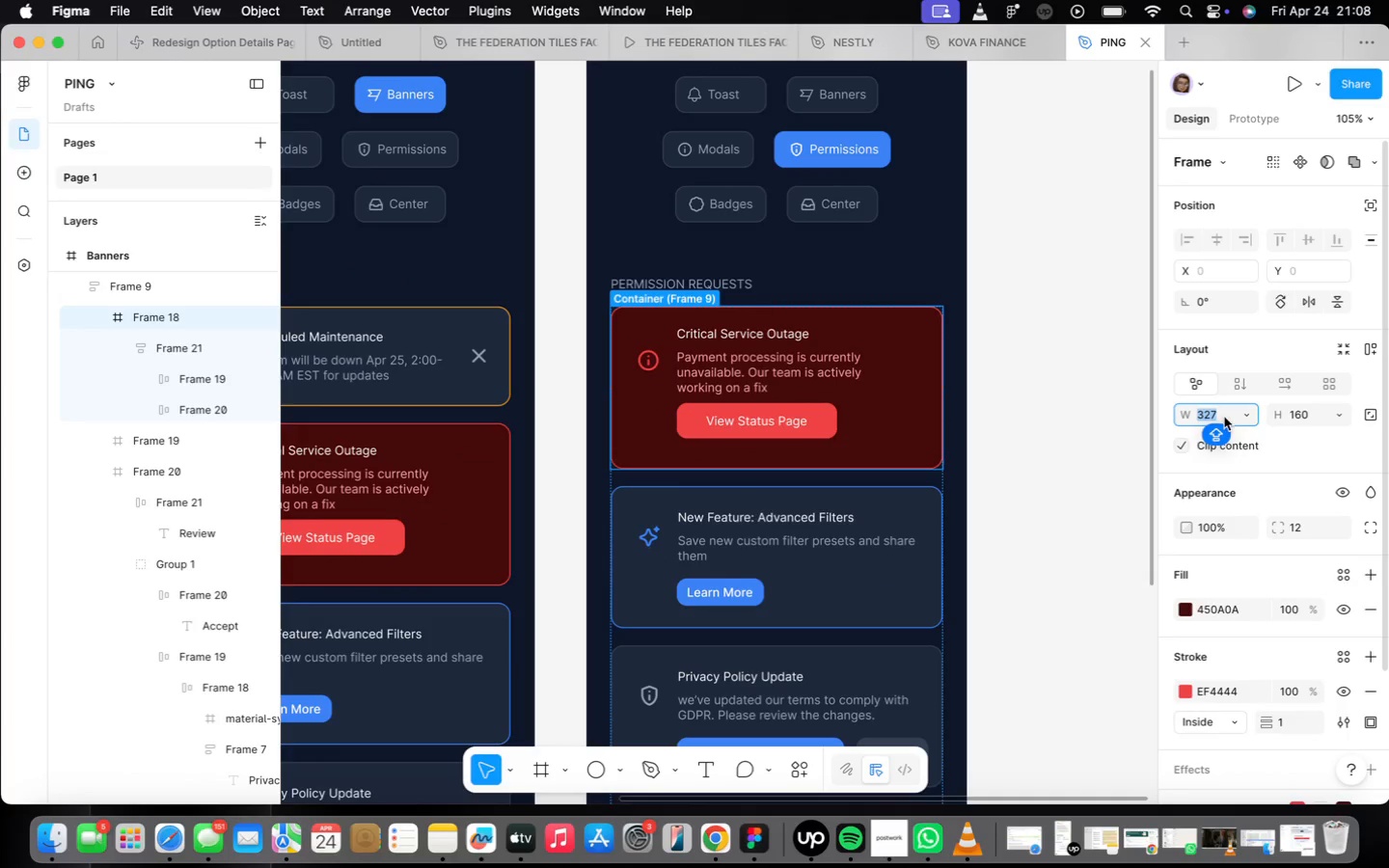 
type(306)
 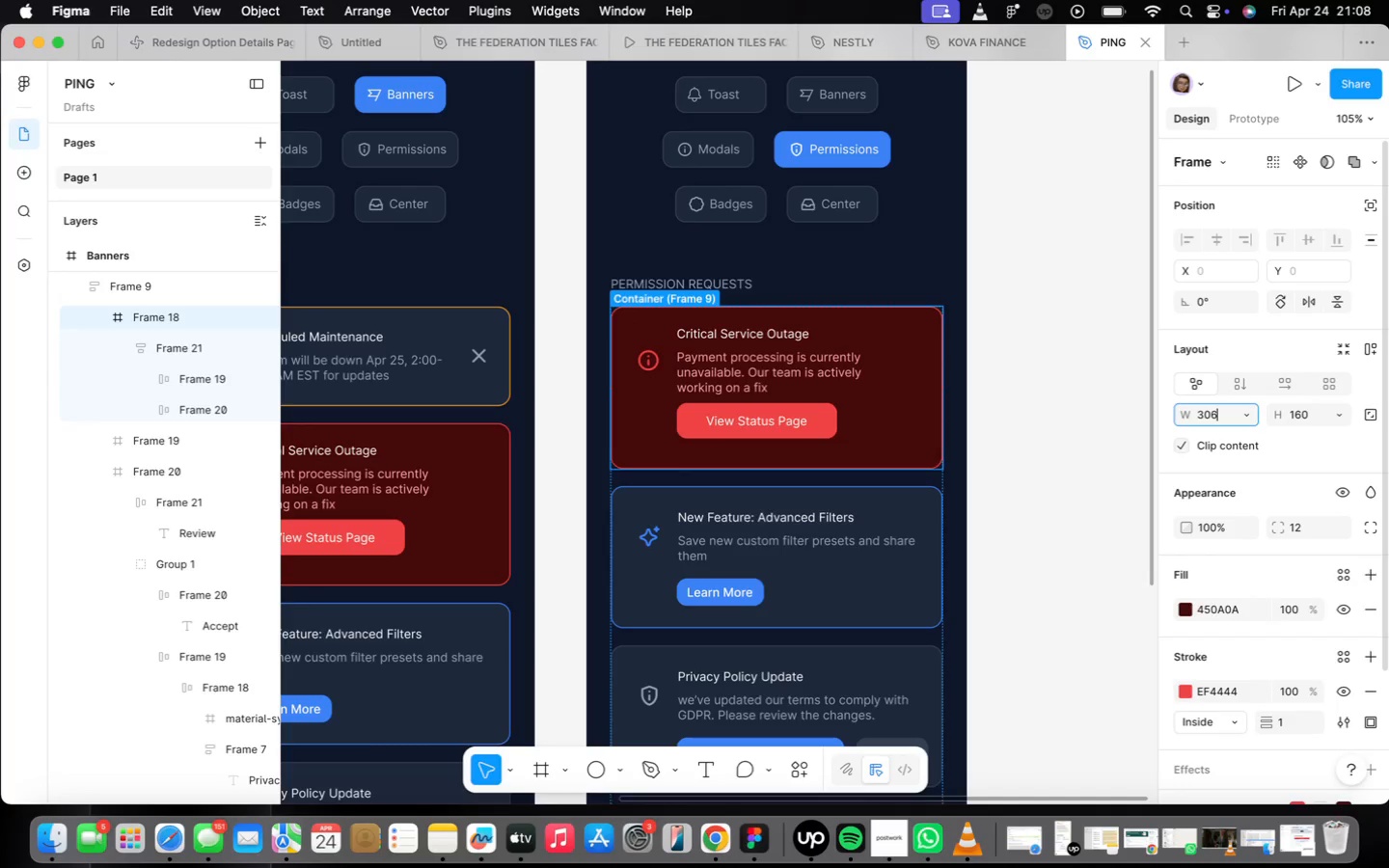 
key(Enter)
 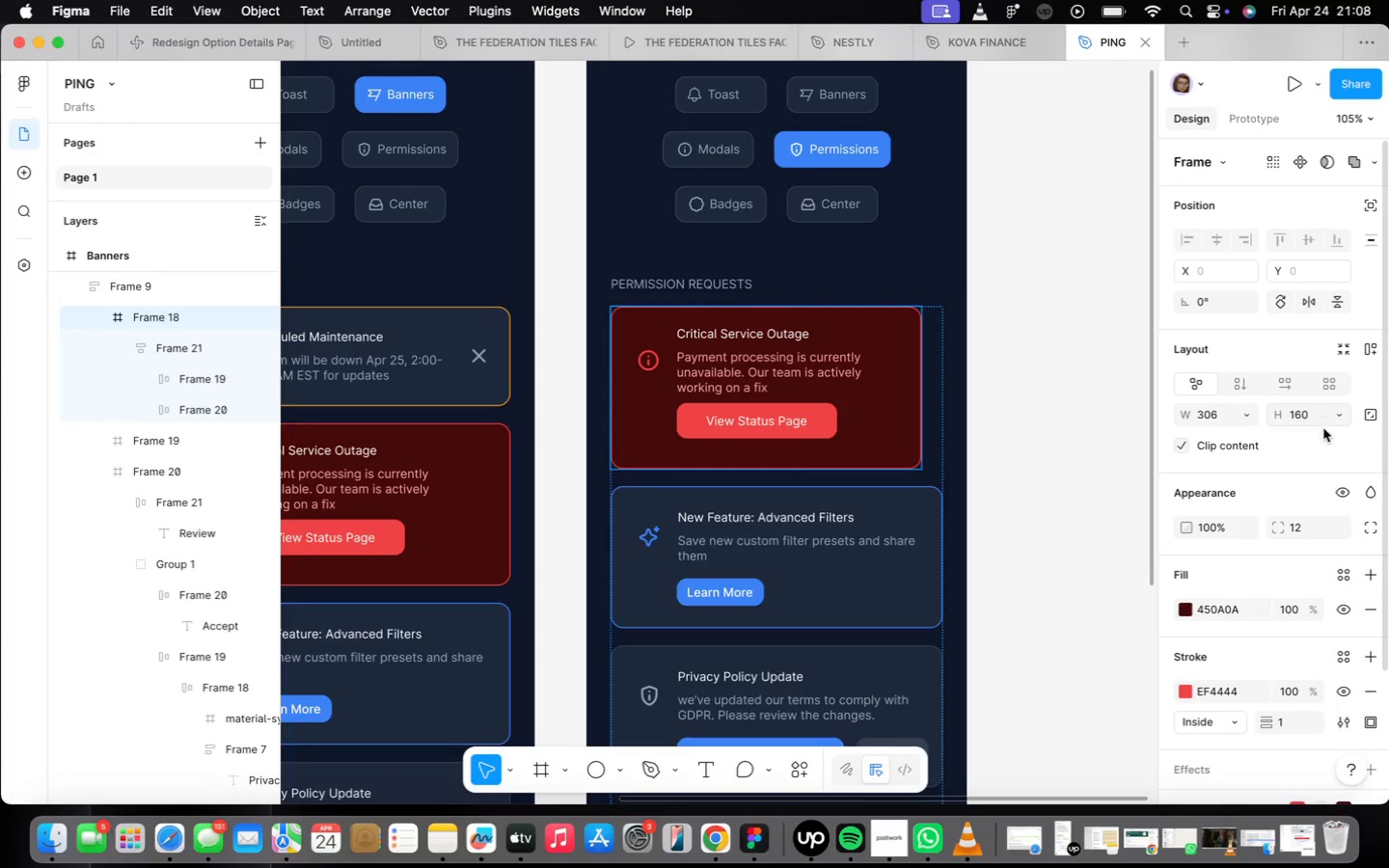 
wait(5.08)
 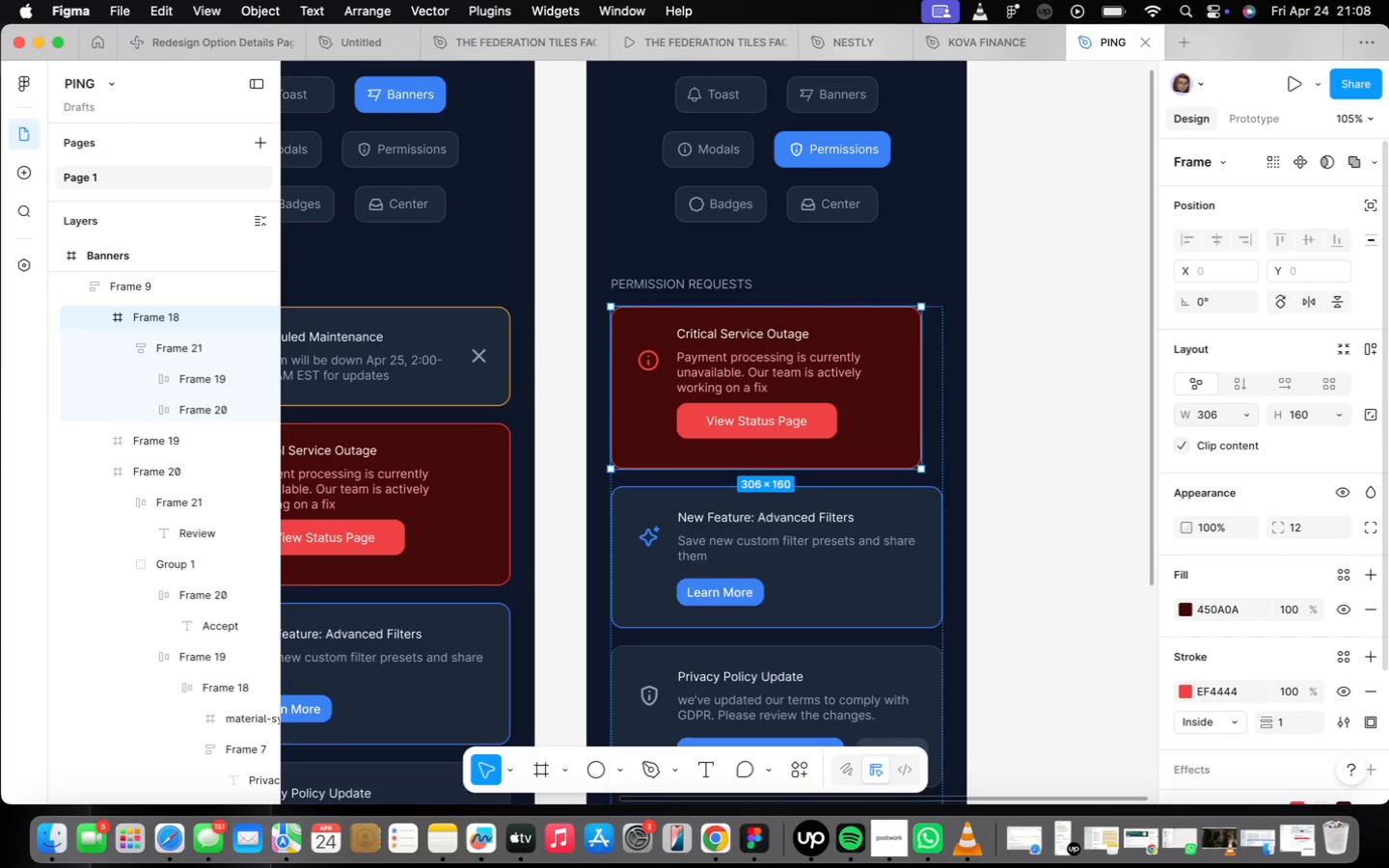 
left_click([1313, 412])
 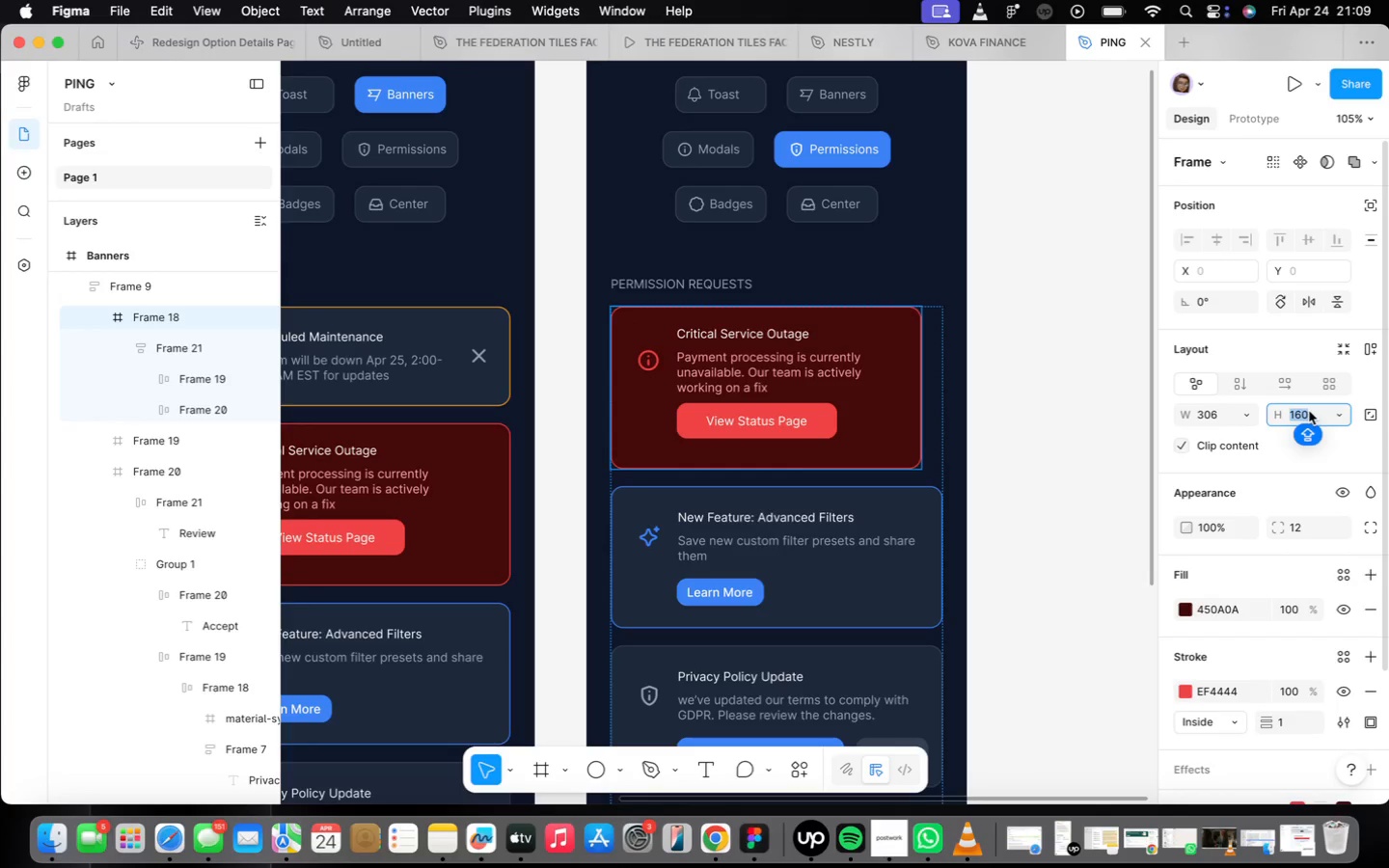 
type(245)
 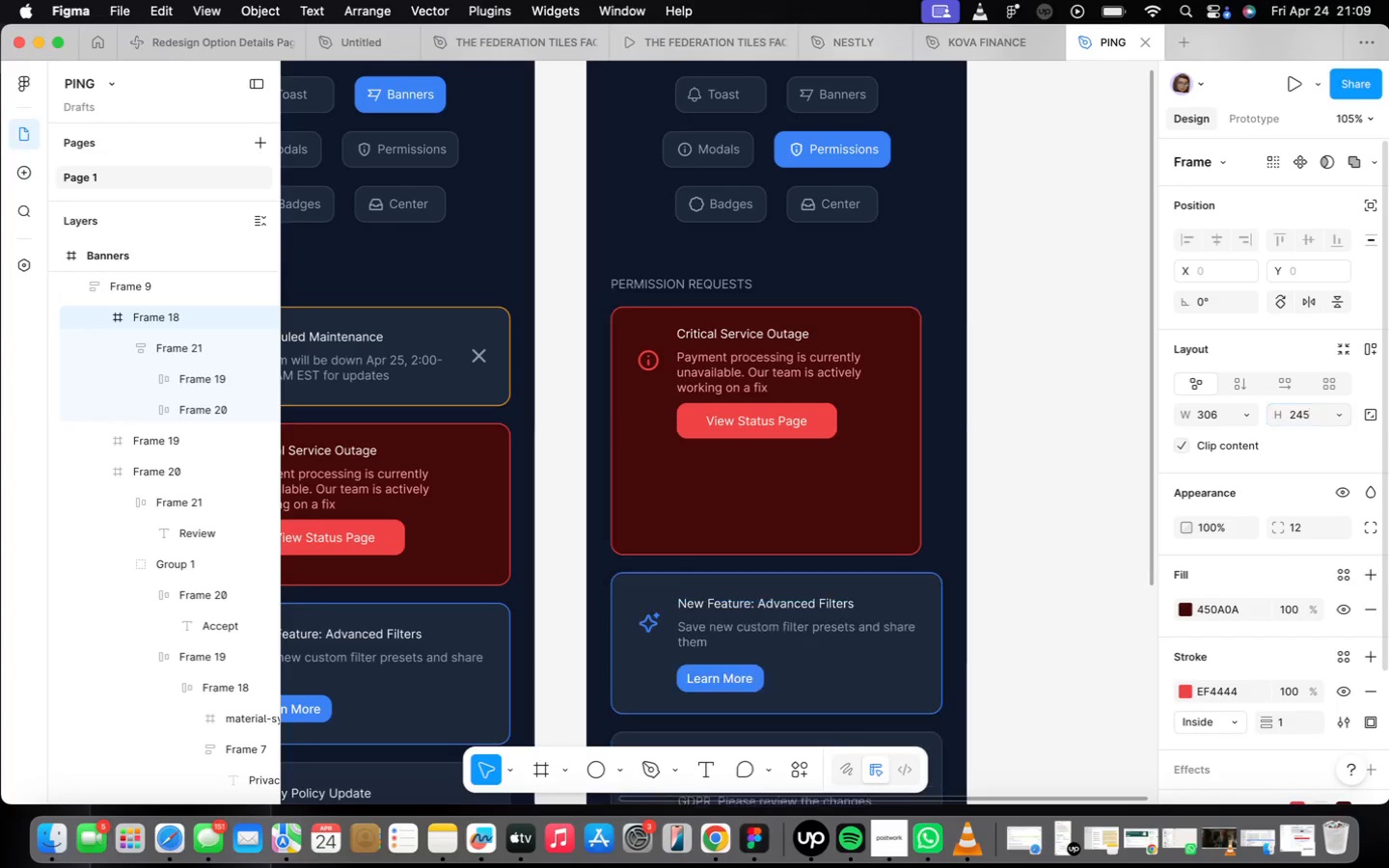 
key(Enter)
 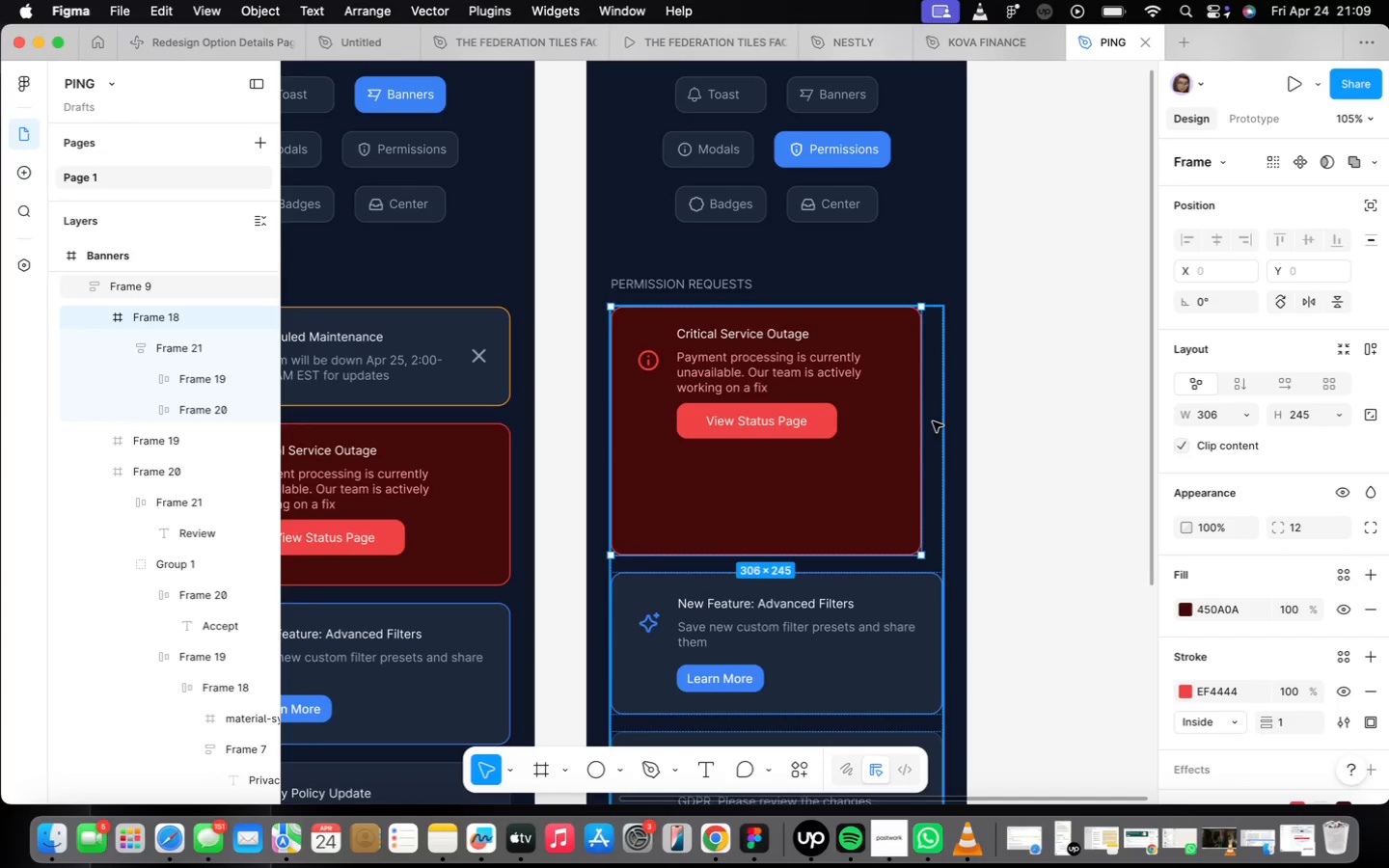 
left_click_drag(start_coordinate=[925, 425], to_coordinate=[940, 427])
 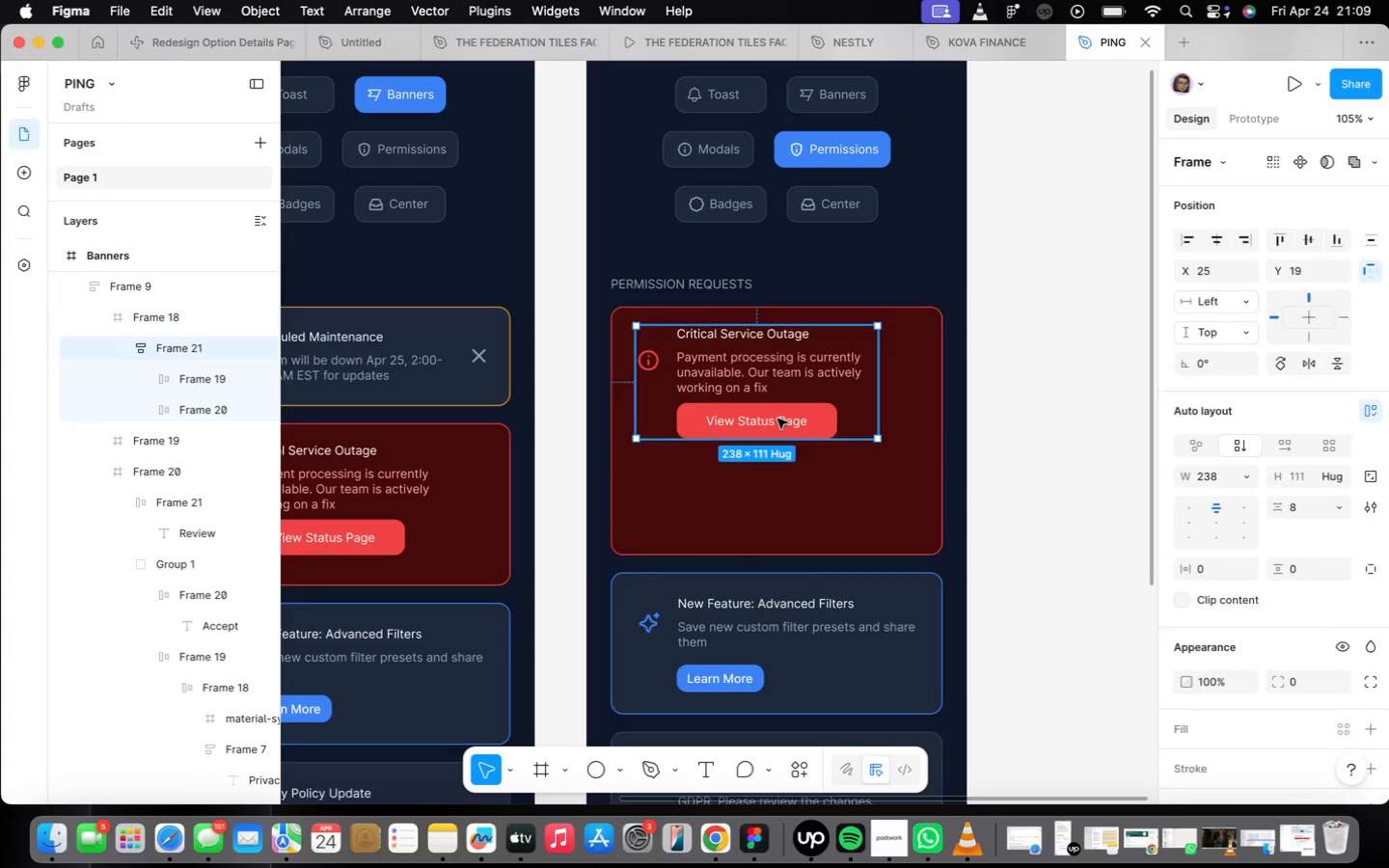 
left_click_drag(start_coordinate=[761, 392], to_coordinate=[787, 458])
 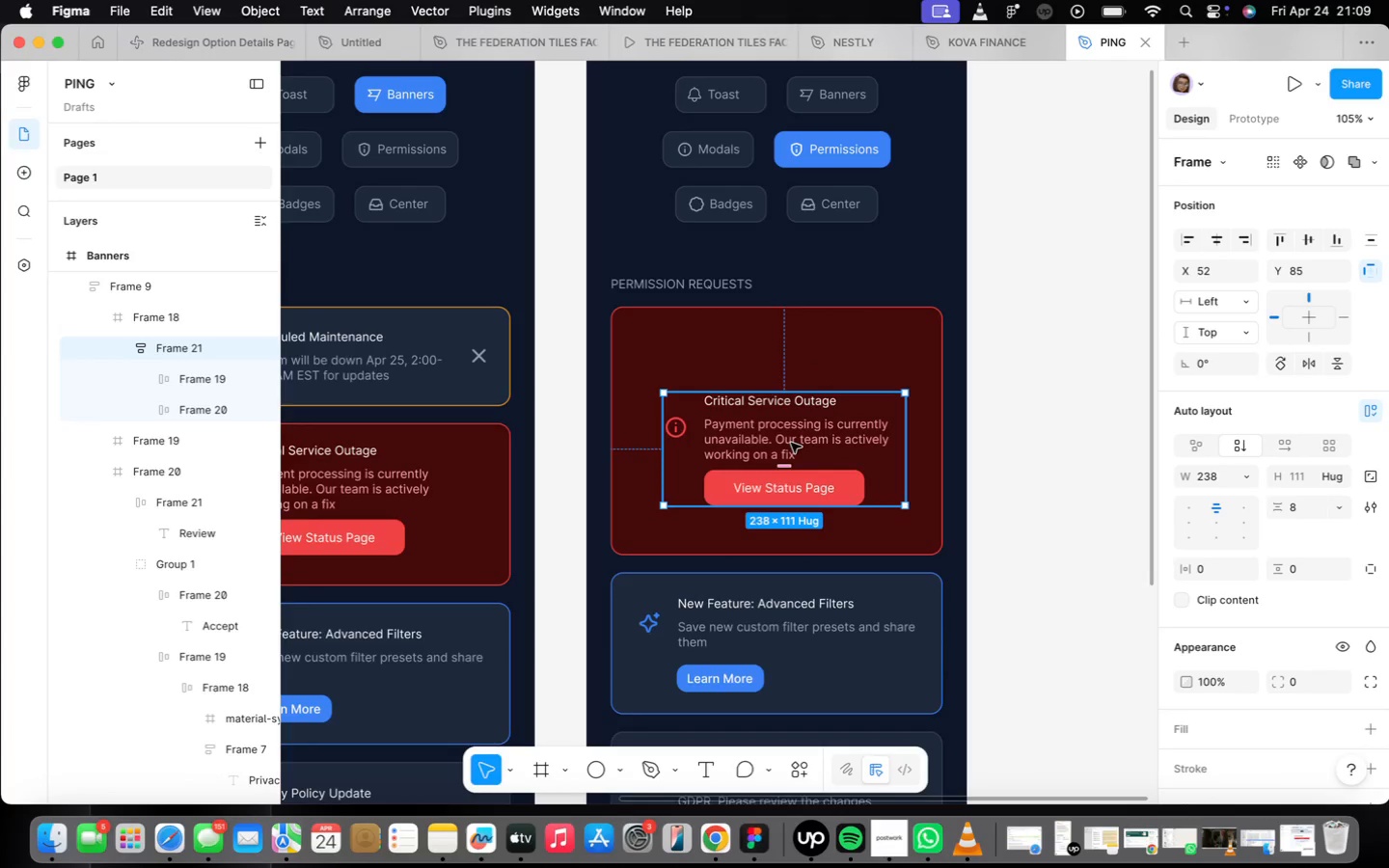 
left_click_drag(start_coordinate=[791, 443], to_coordinate=[786, 475])
 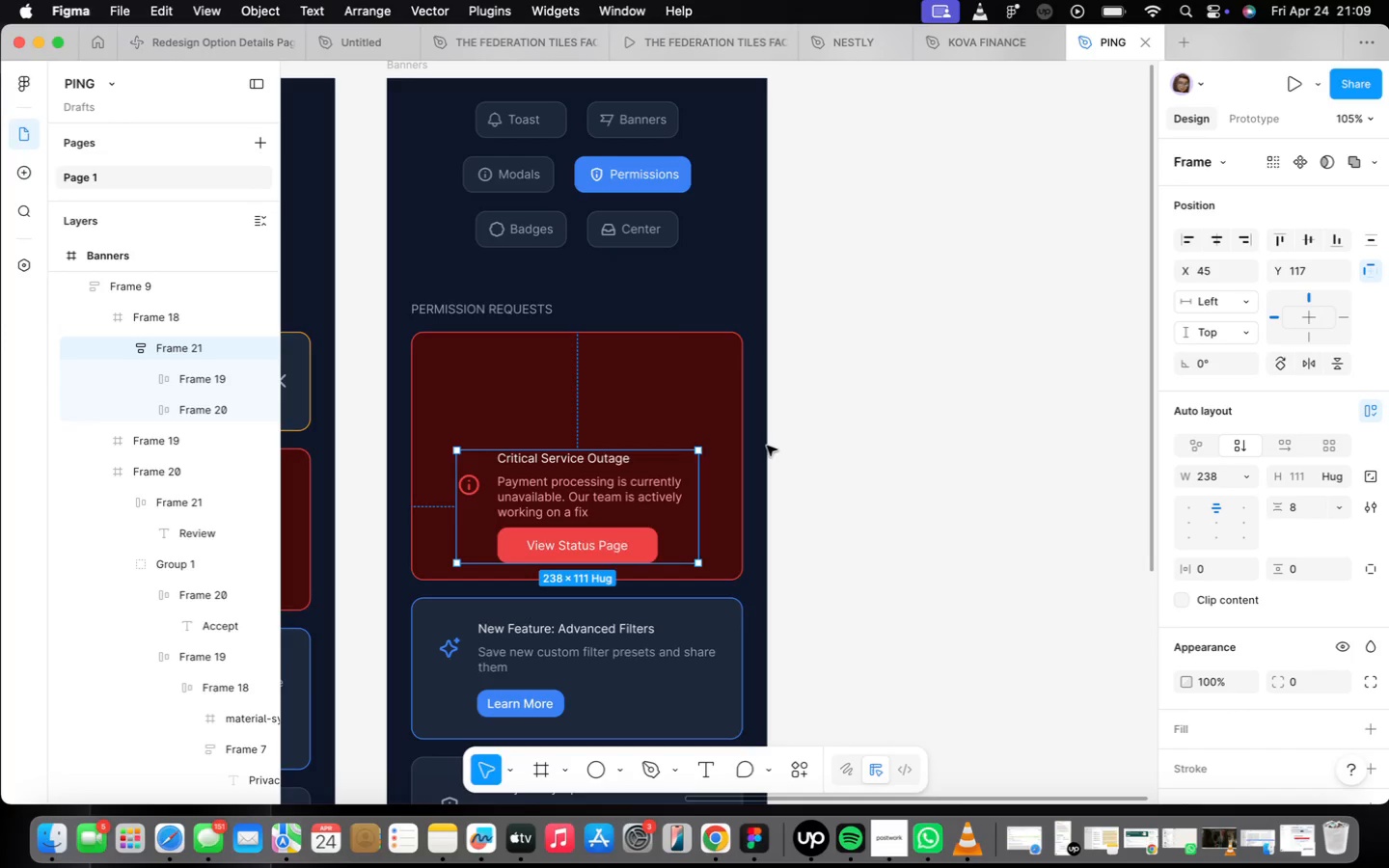 
wait(9.22)
 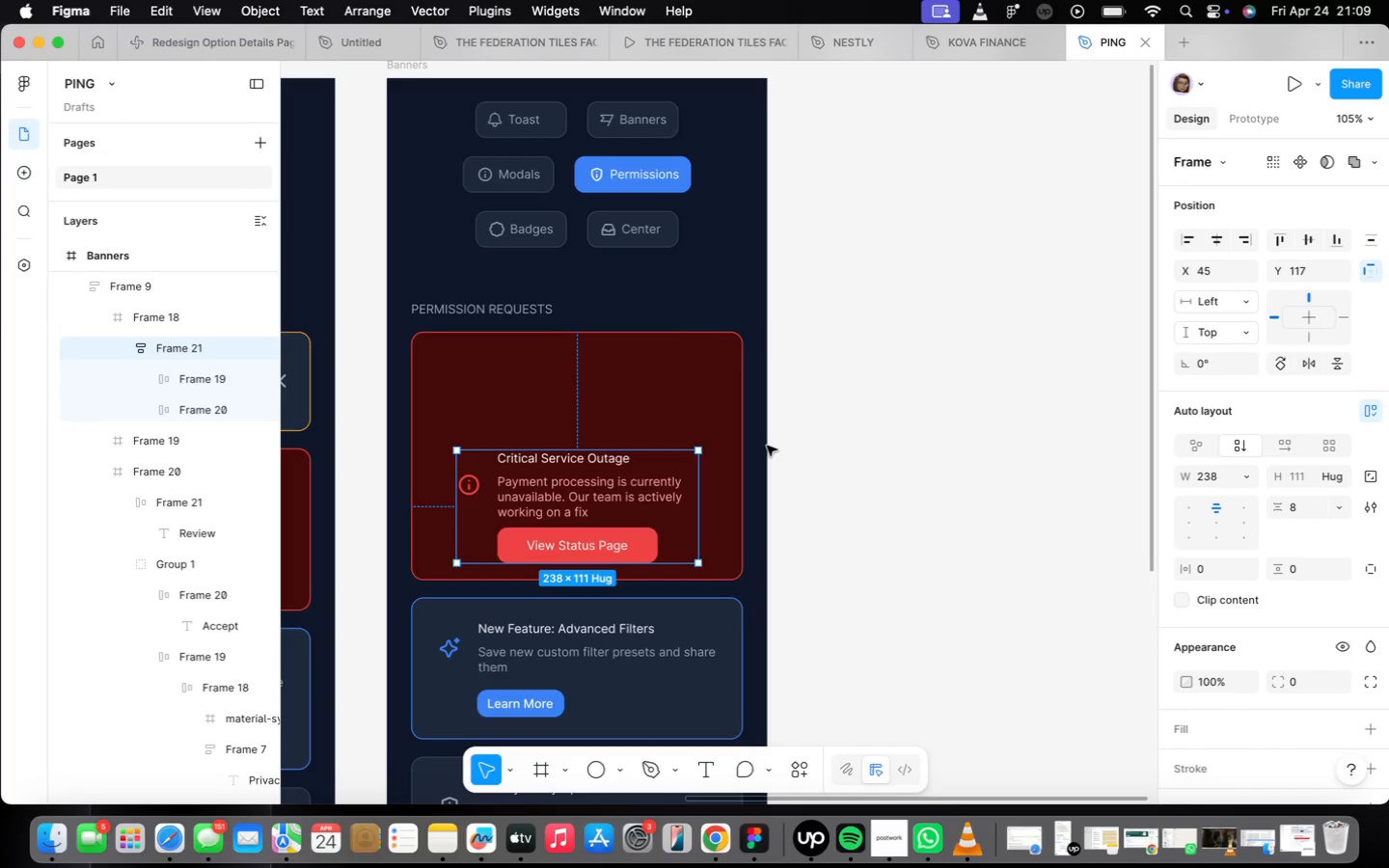 
key(O)
 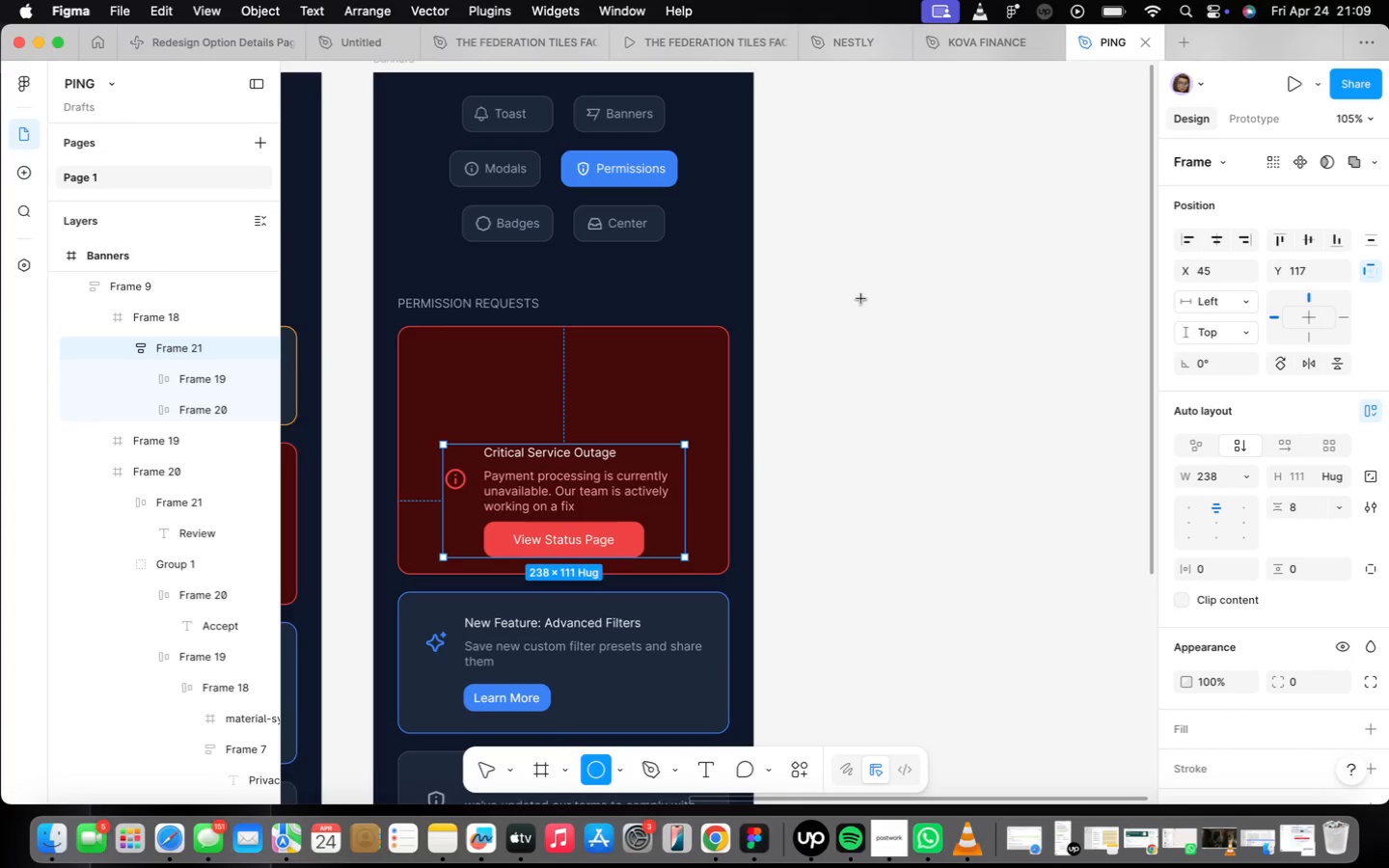 
left_click_drag(start_coordinate=[847, 312], to_coordinate=[913, 396])
 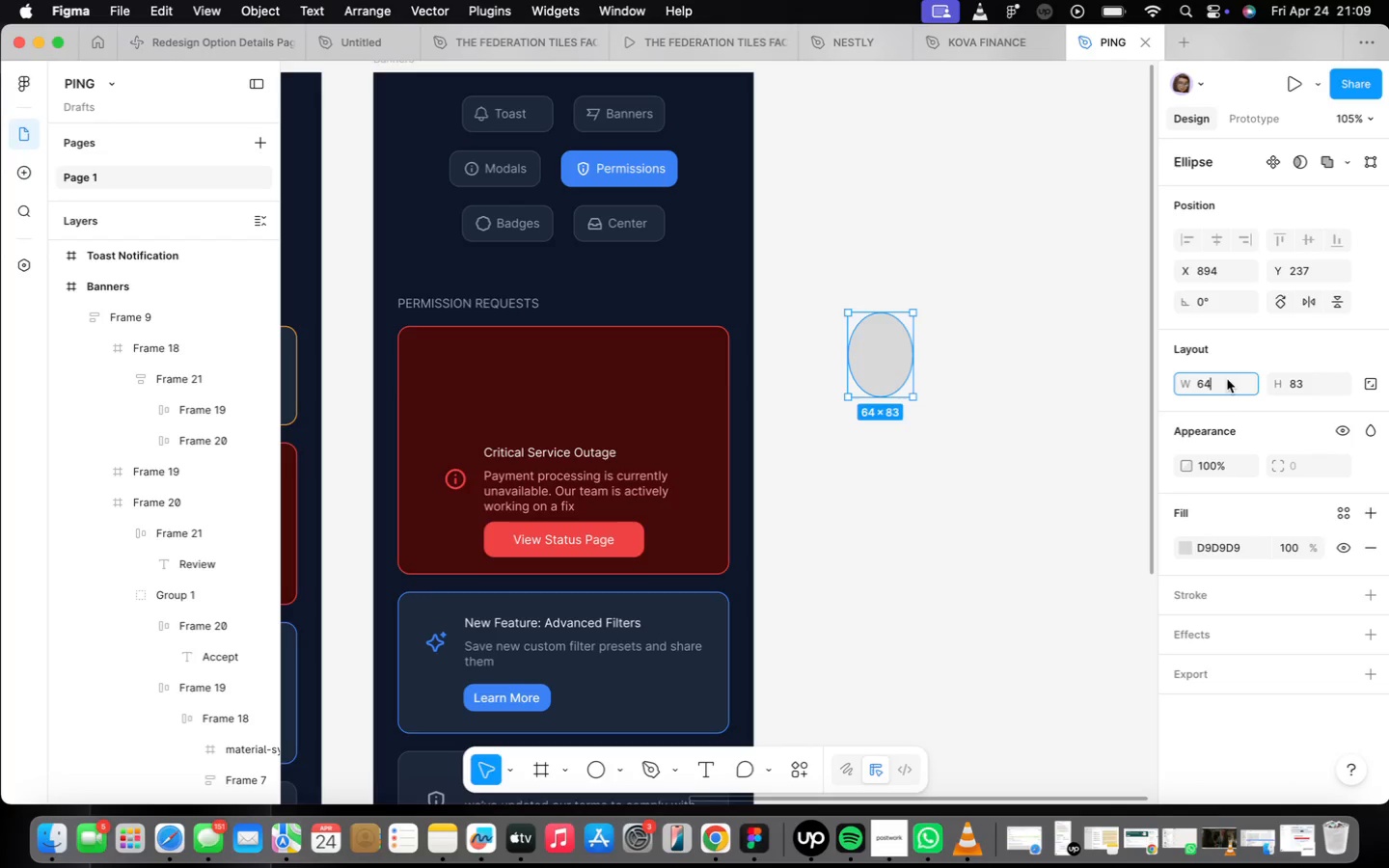 
type(56)
 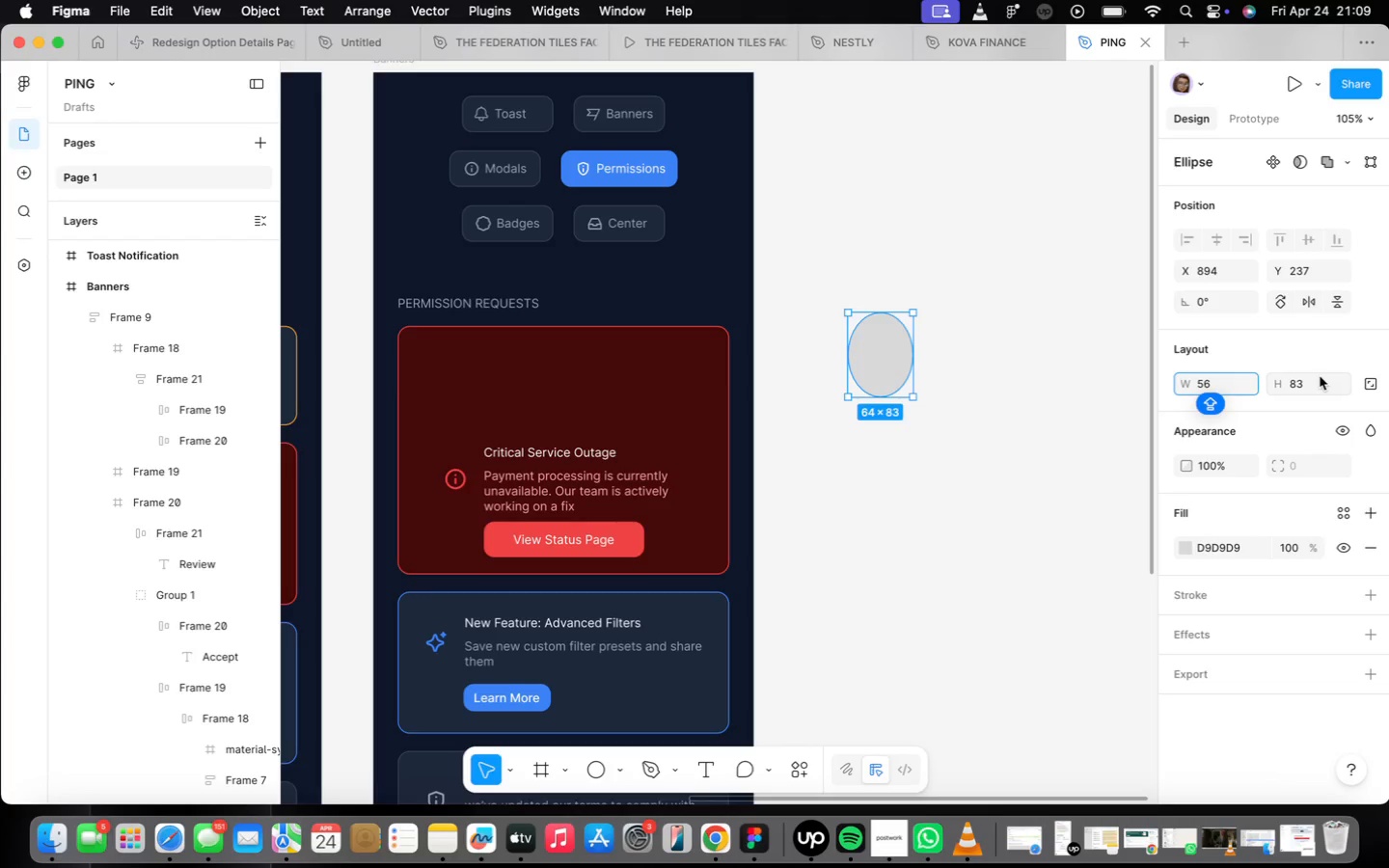 
left_click([1304, 374])
 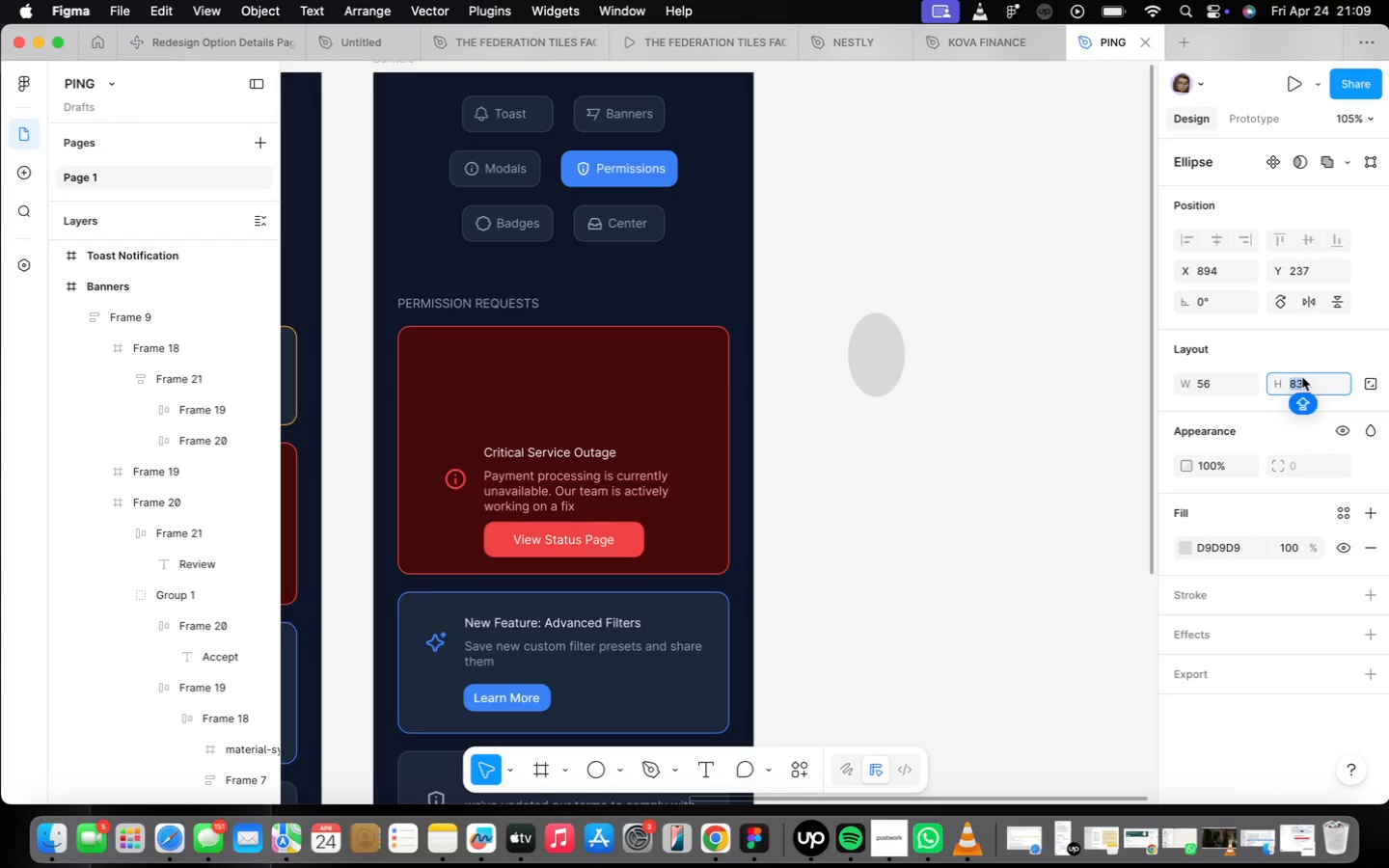 
type(56)
 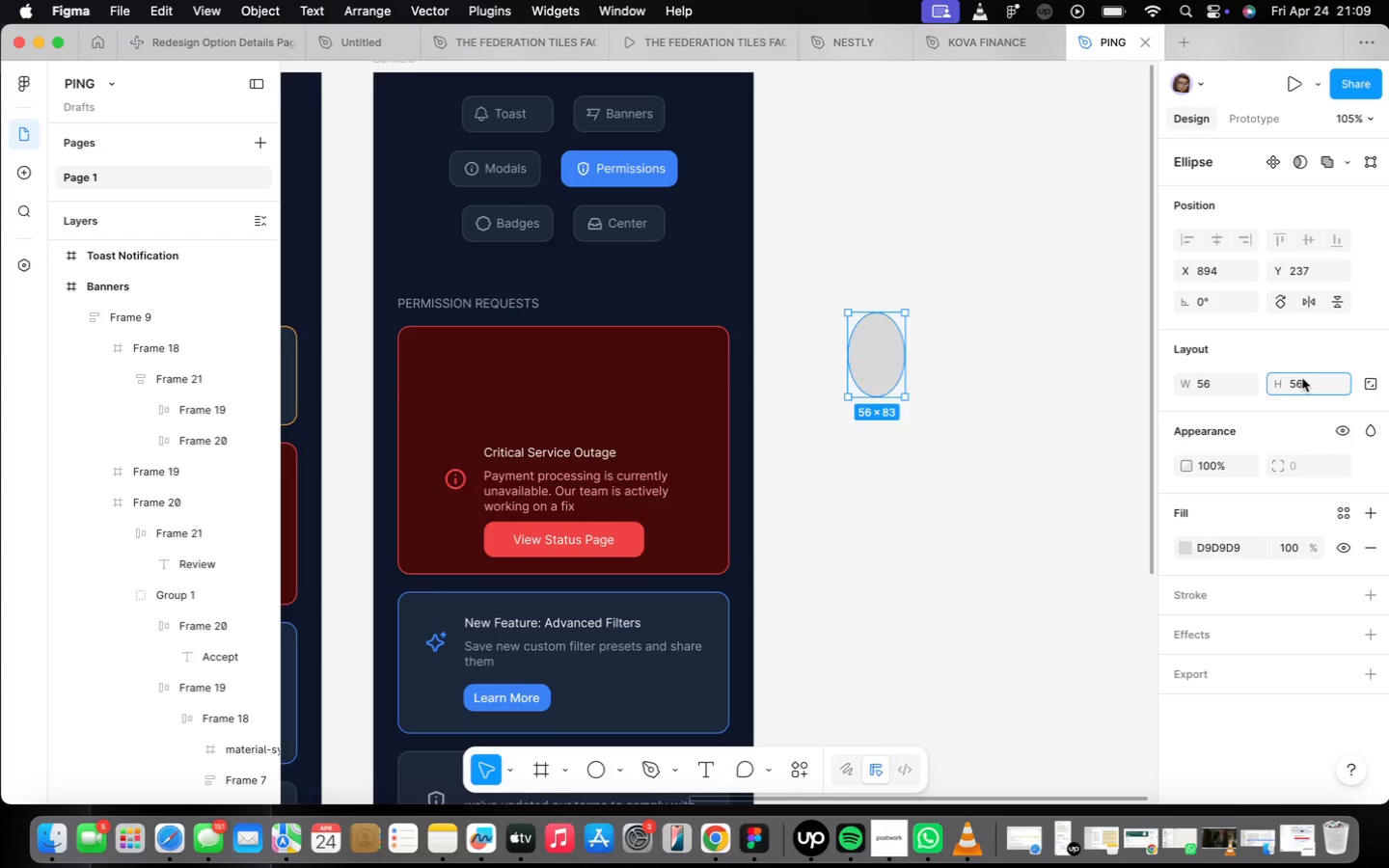 
key(Enter)
 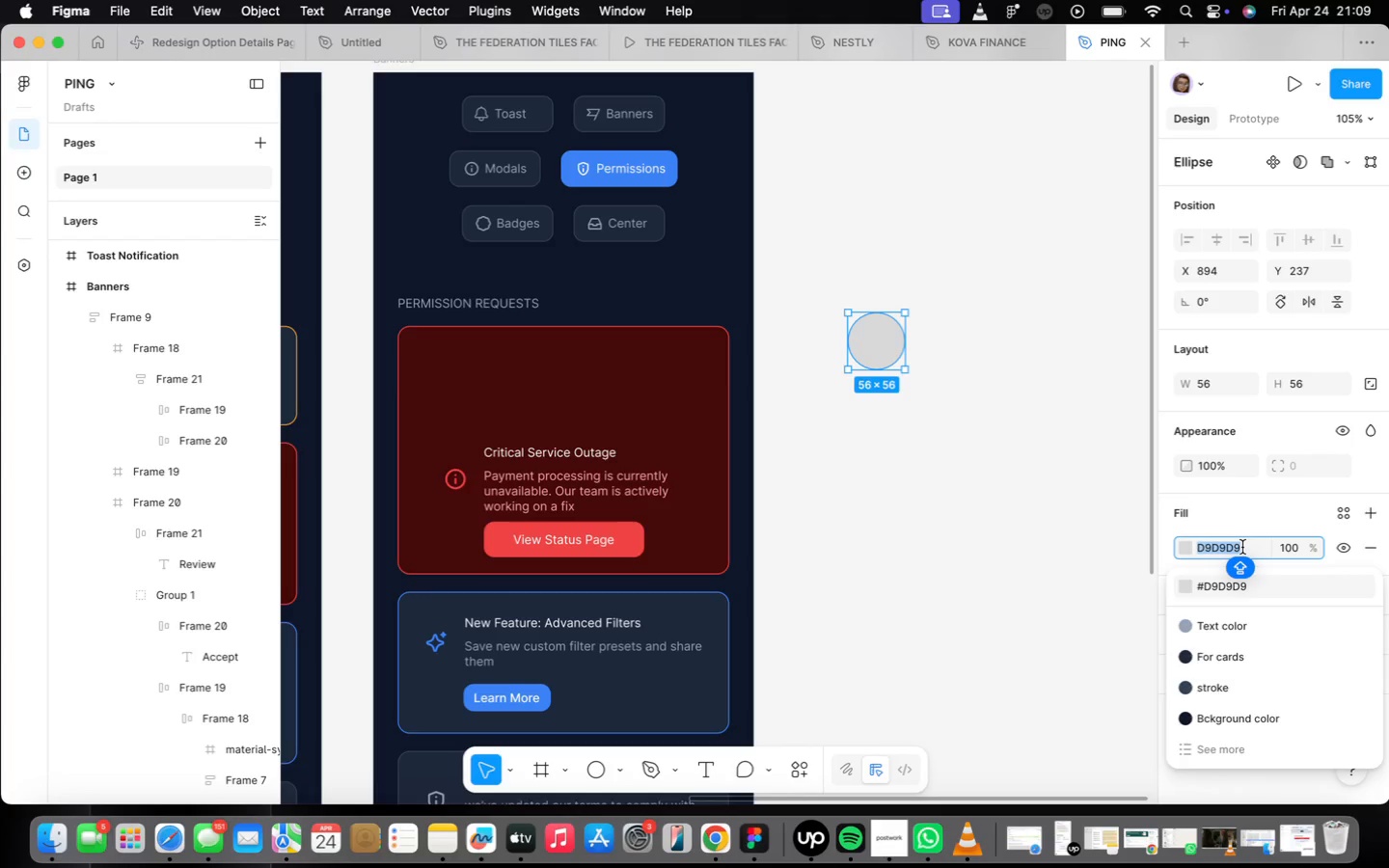 
wait(7.46)
 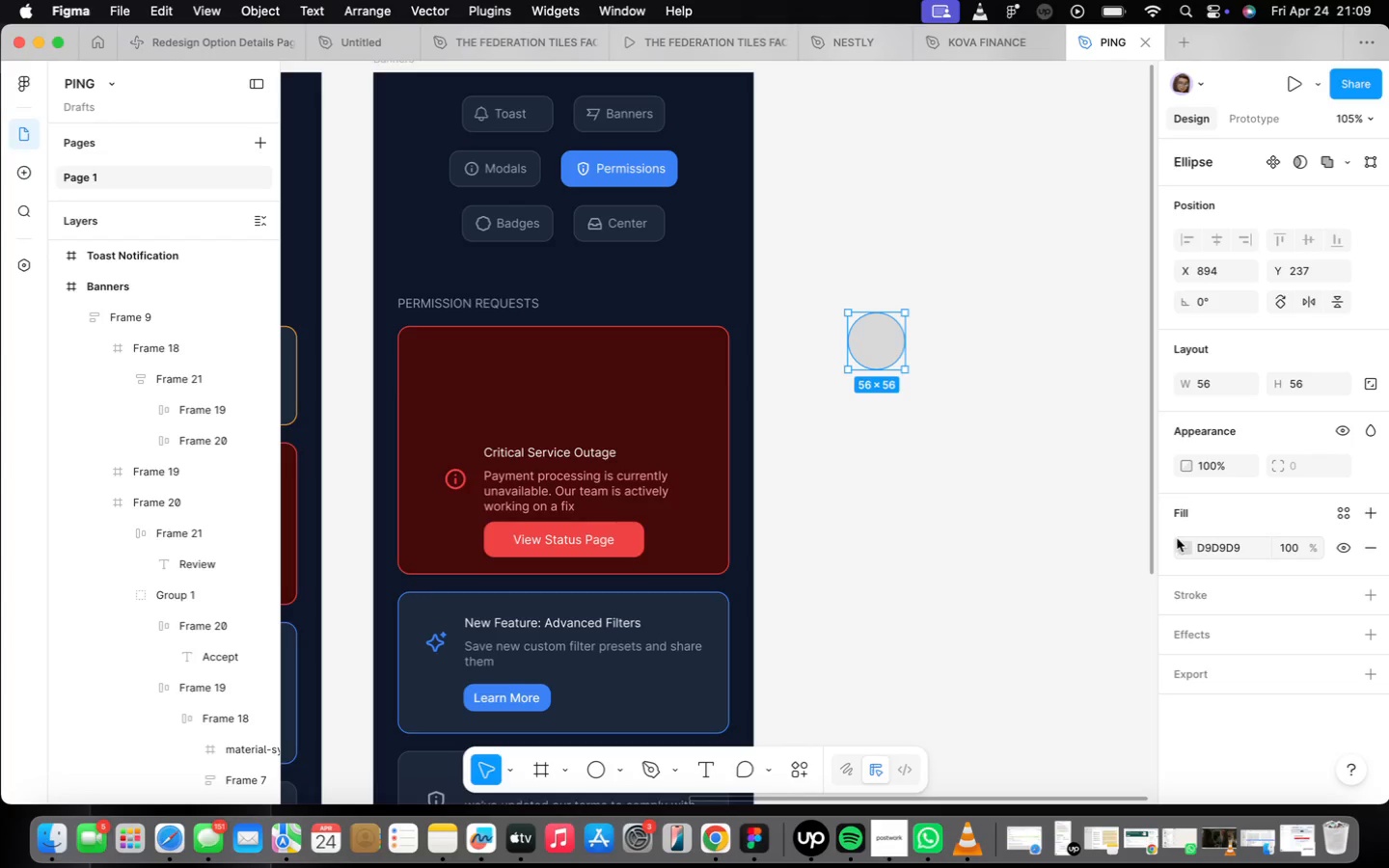 
type(3B)
 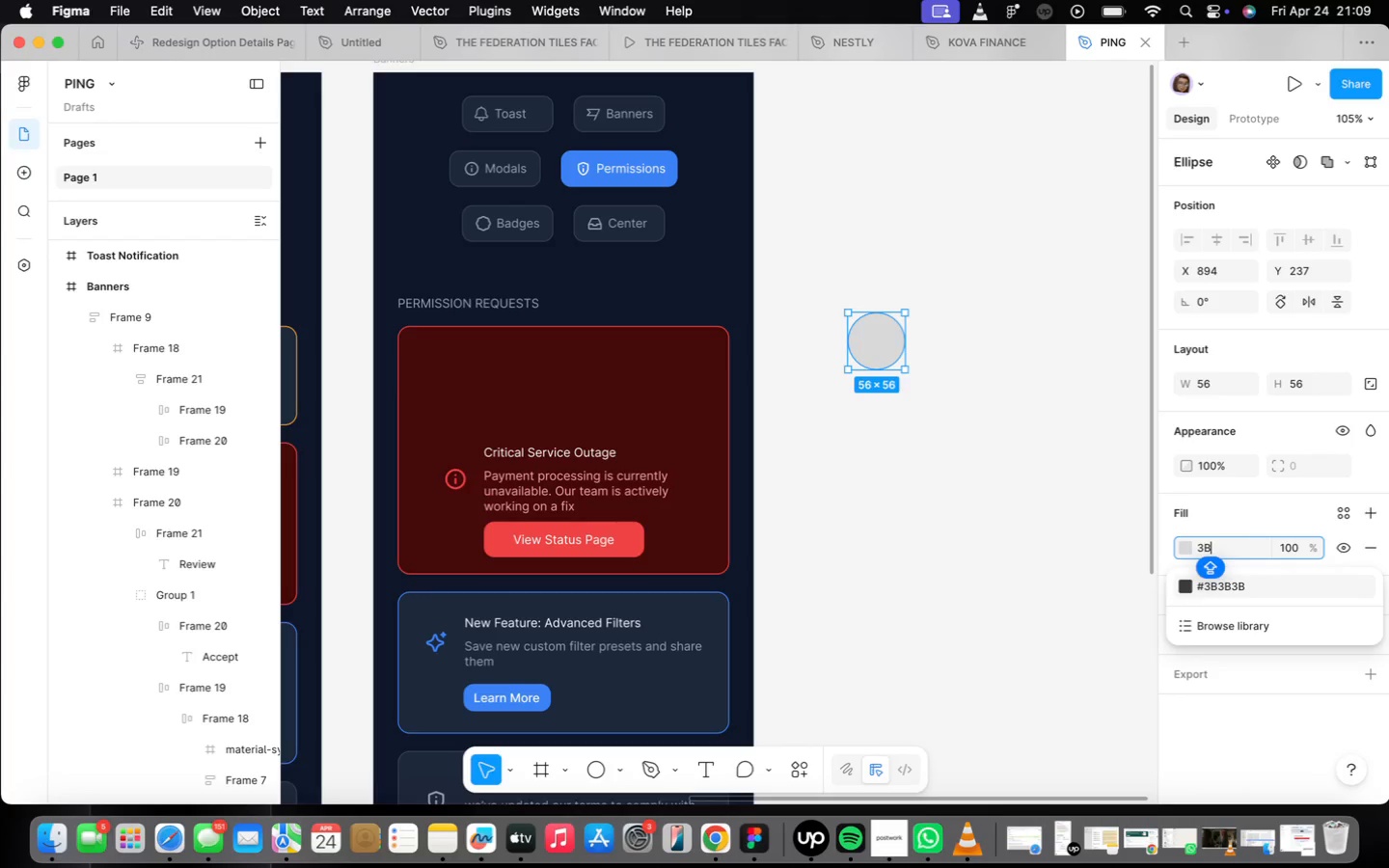 
type(82F6)
 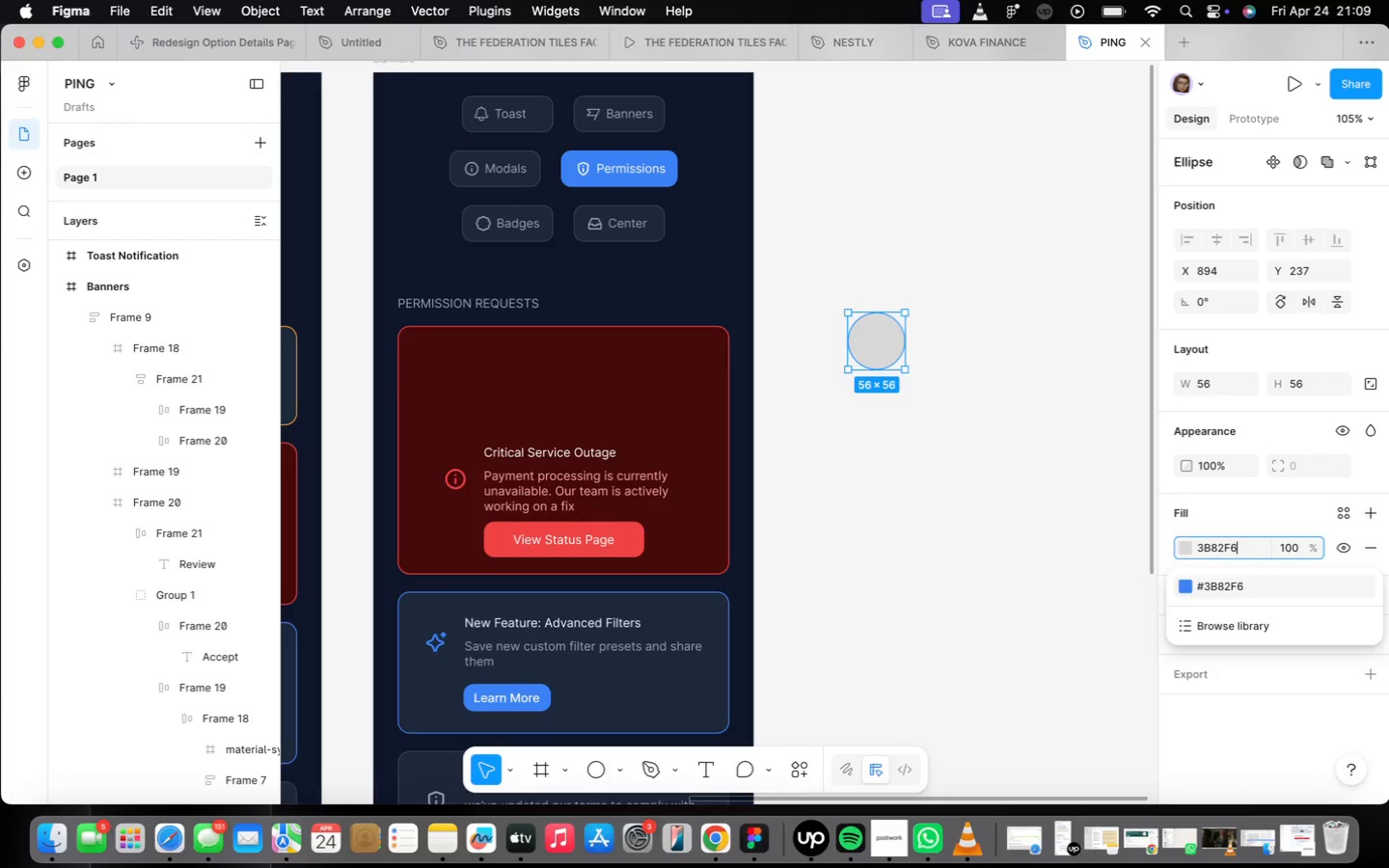 
key(Enter)
 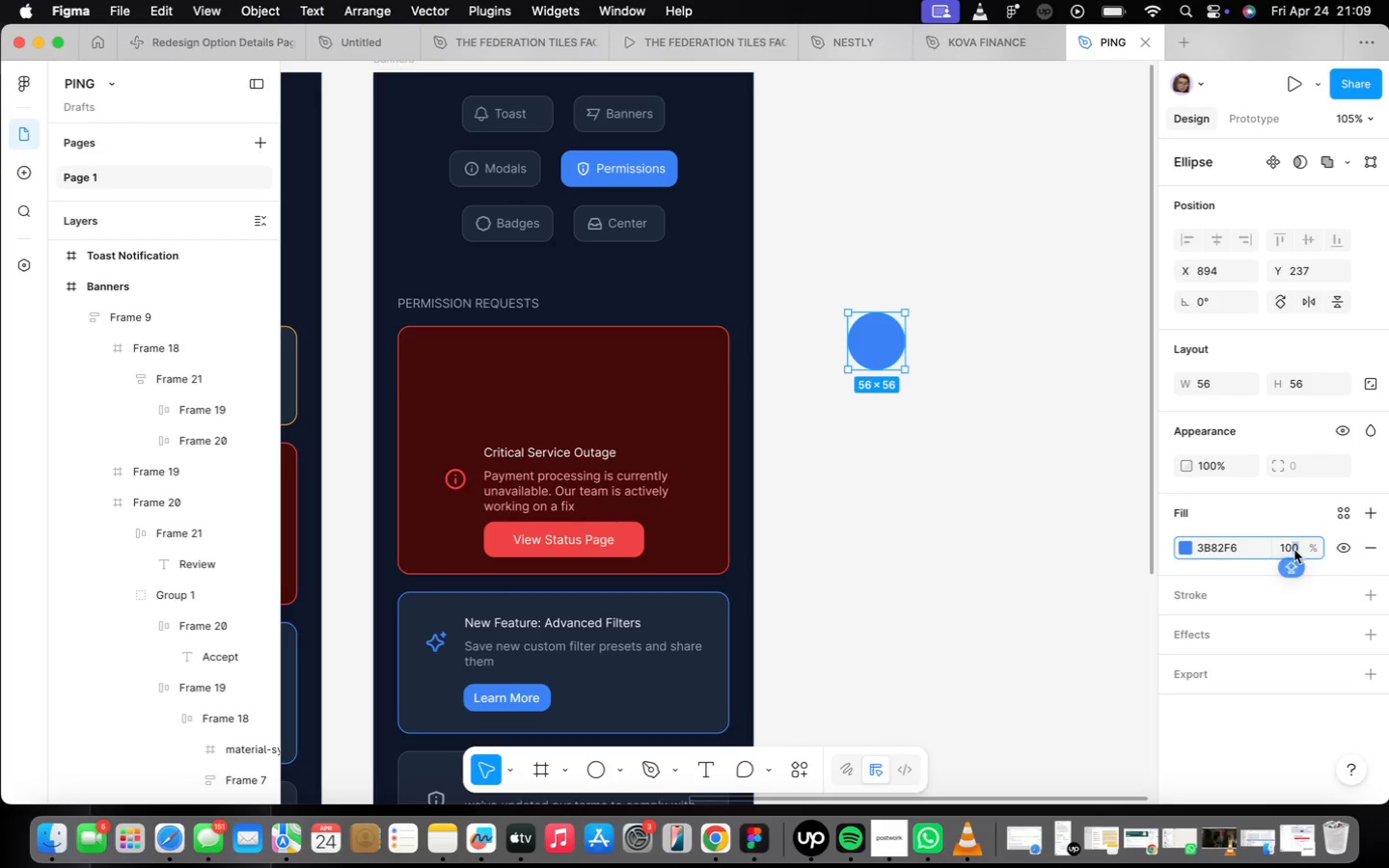 
double_click([1302, 552])
 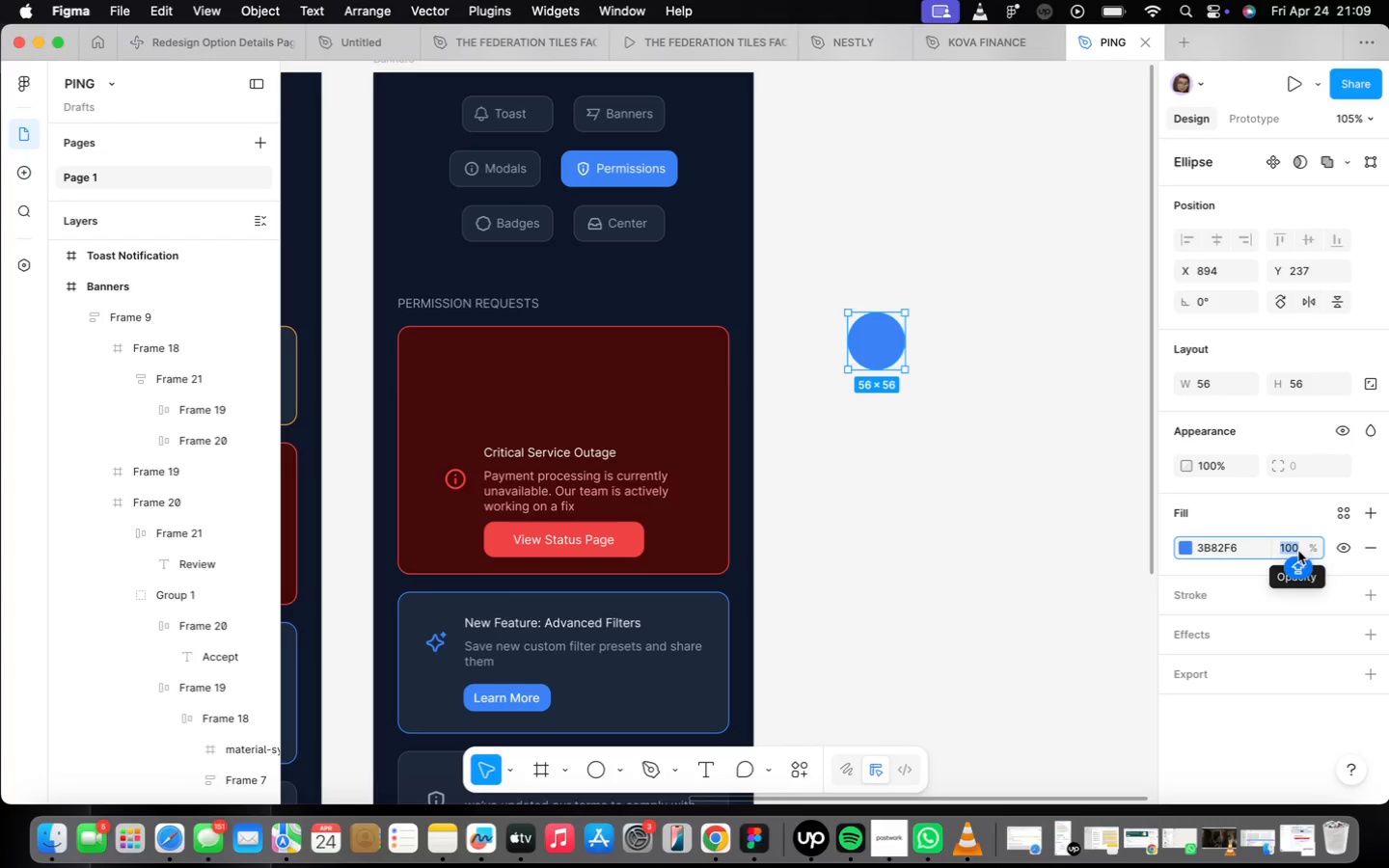 
type(13)
 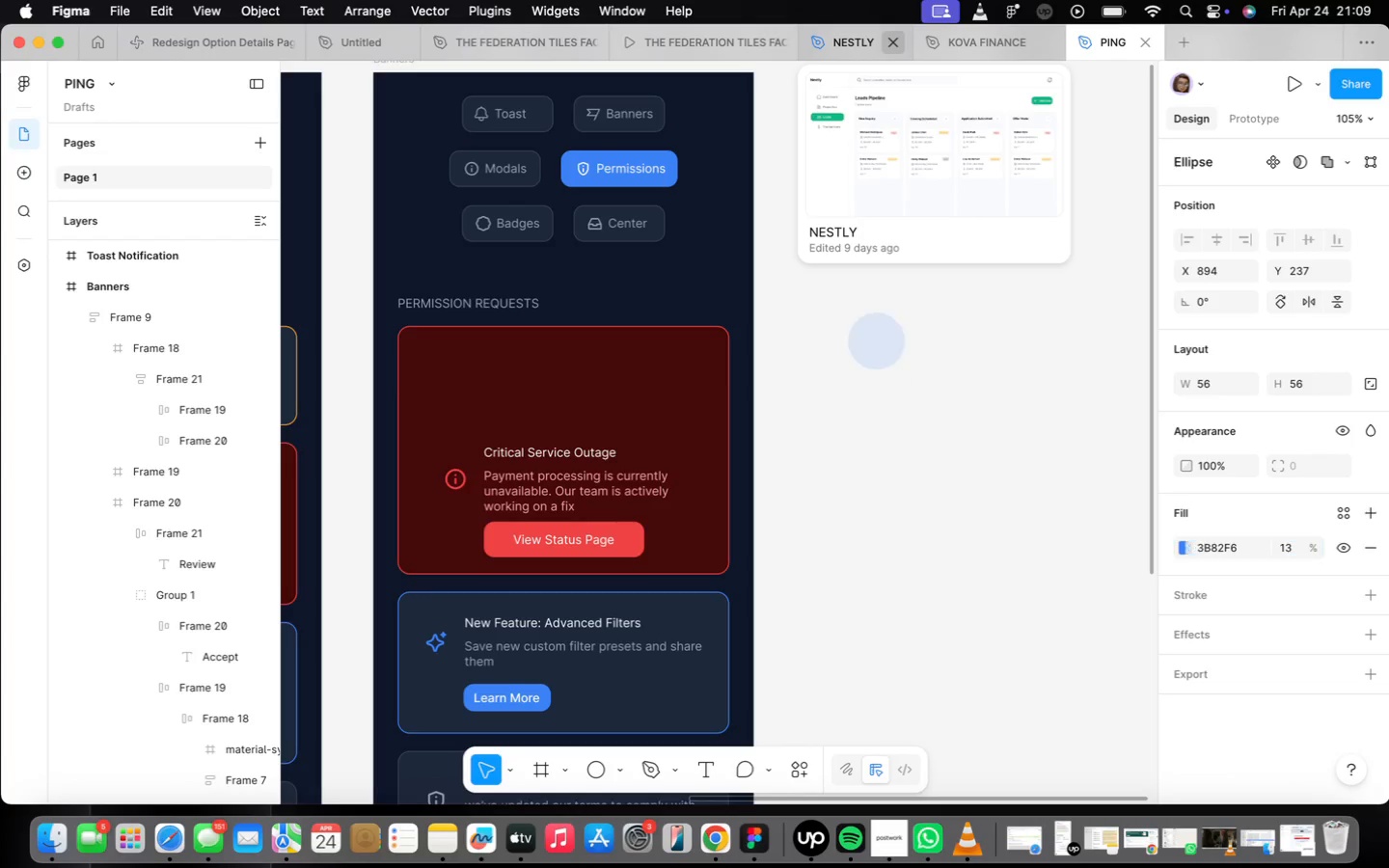 
key(Enter)
 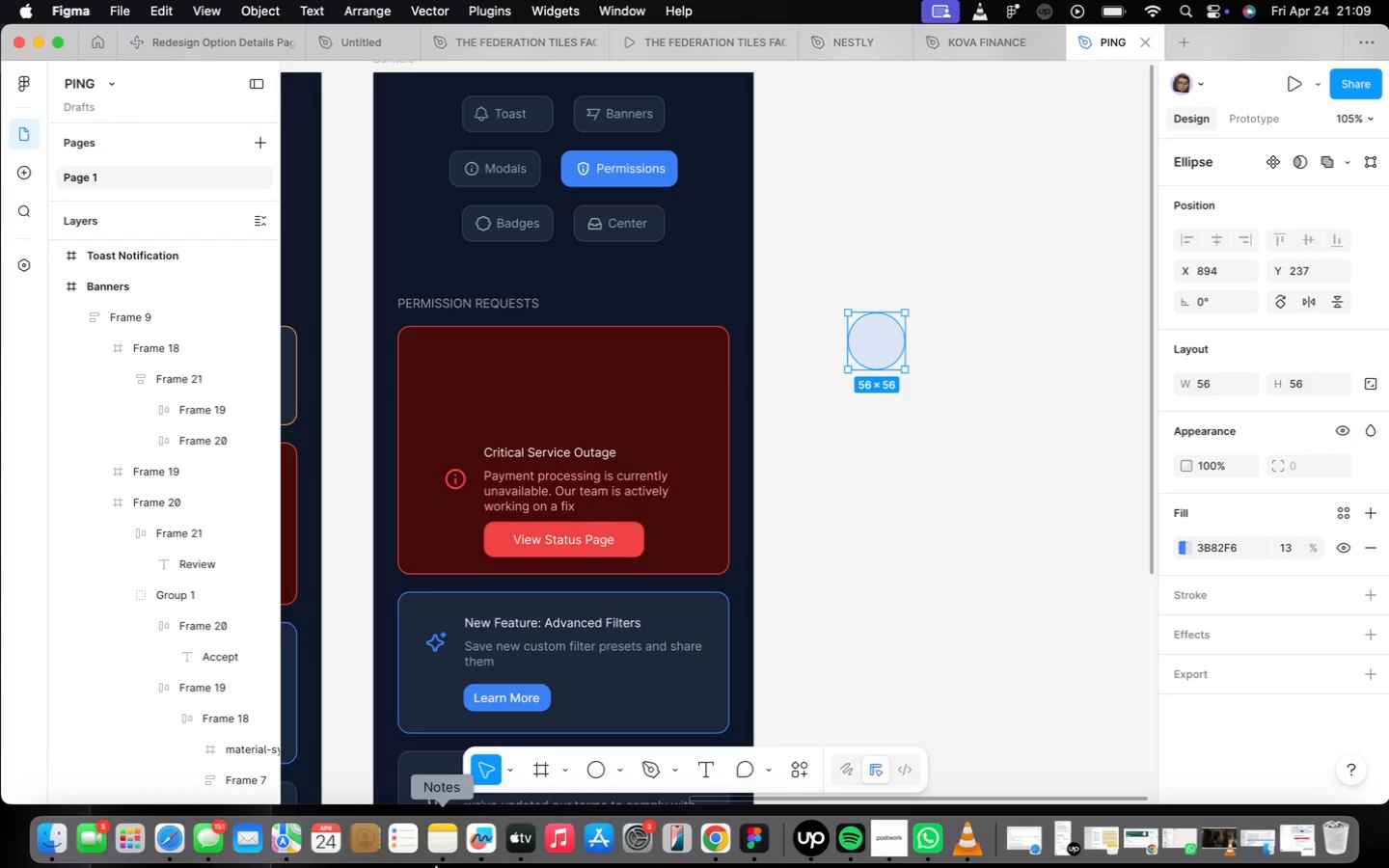 
mouse_move([163, 822])
 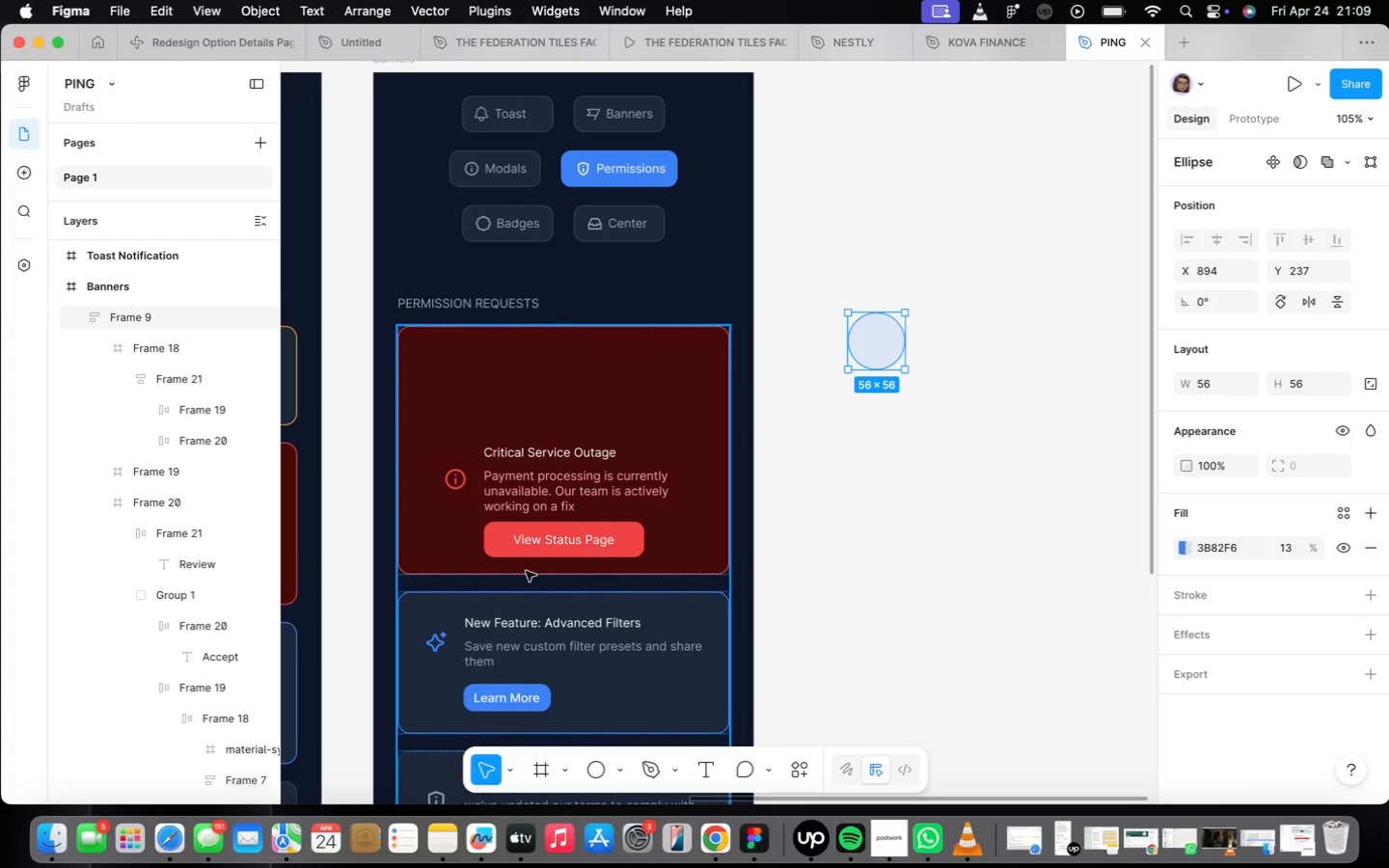 
scroll: coordinate [535, 561], scroll_direction: down, amount: 2.0
 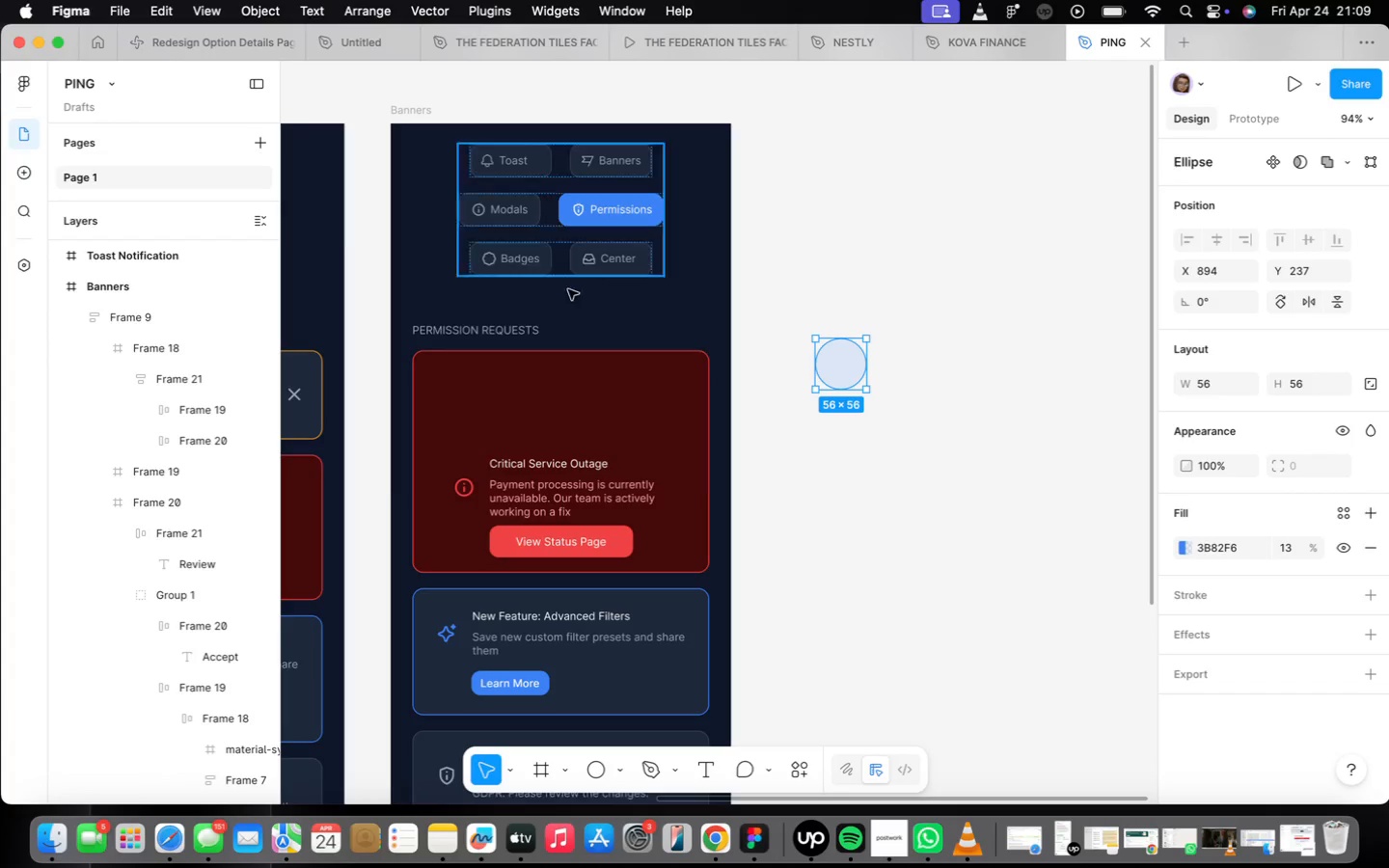 
scroll: coordinate [565, 303], scroll_direction: up, amount: 2.0
 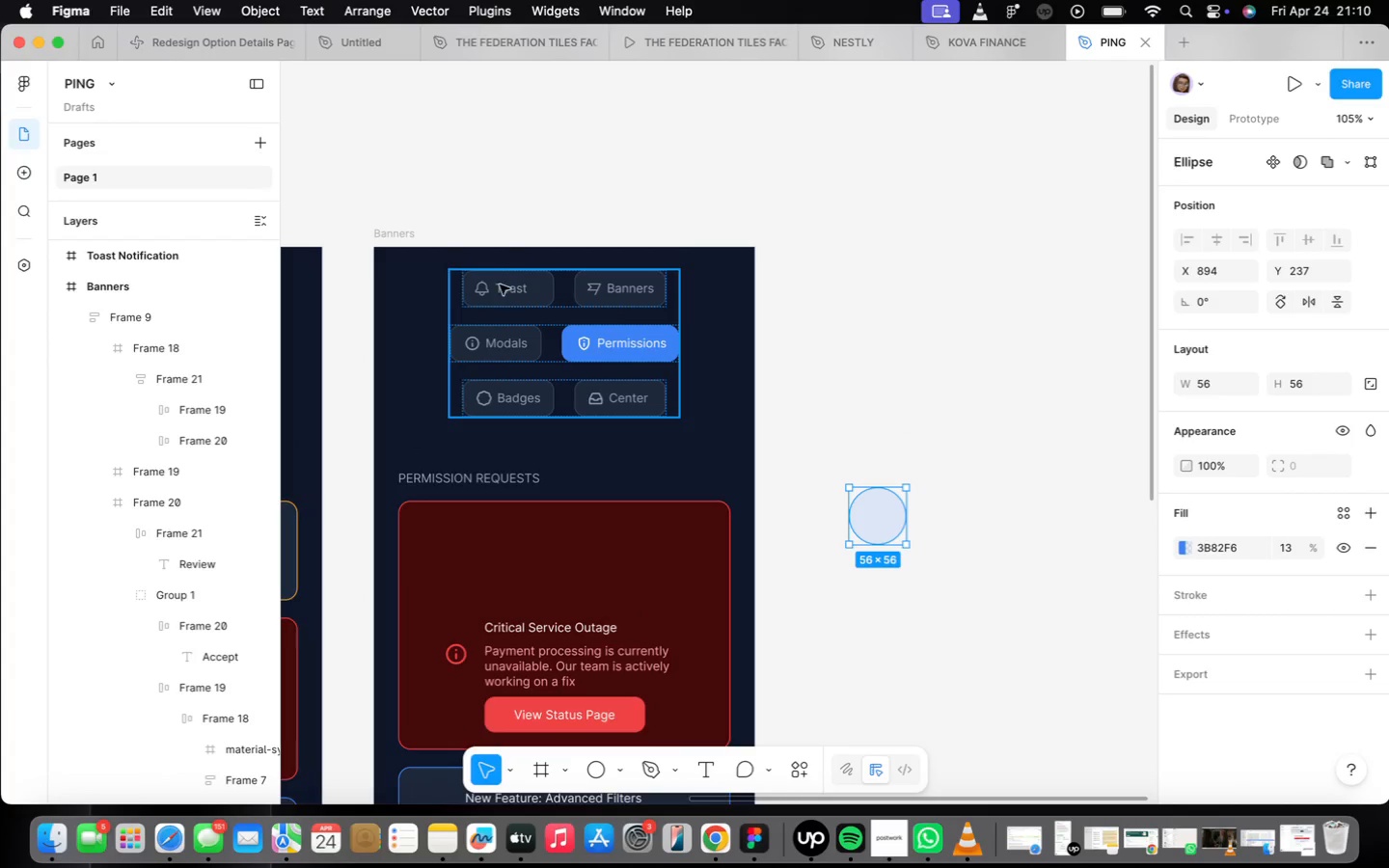 
double_click([483, 293])
 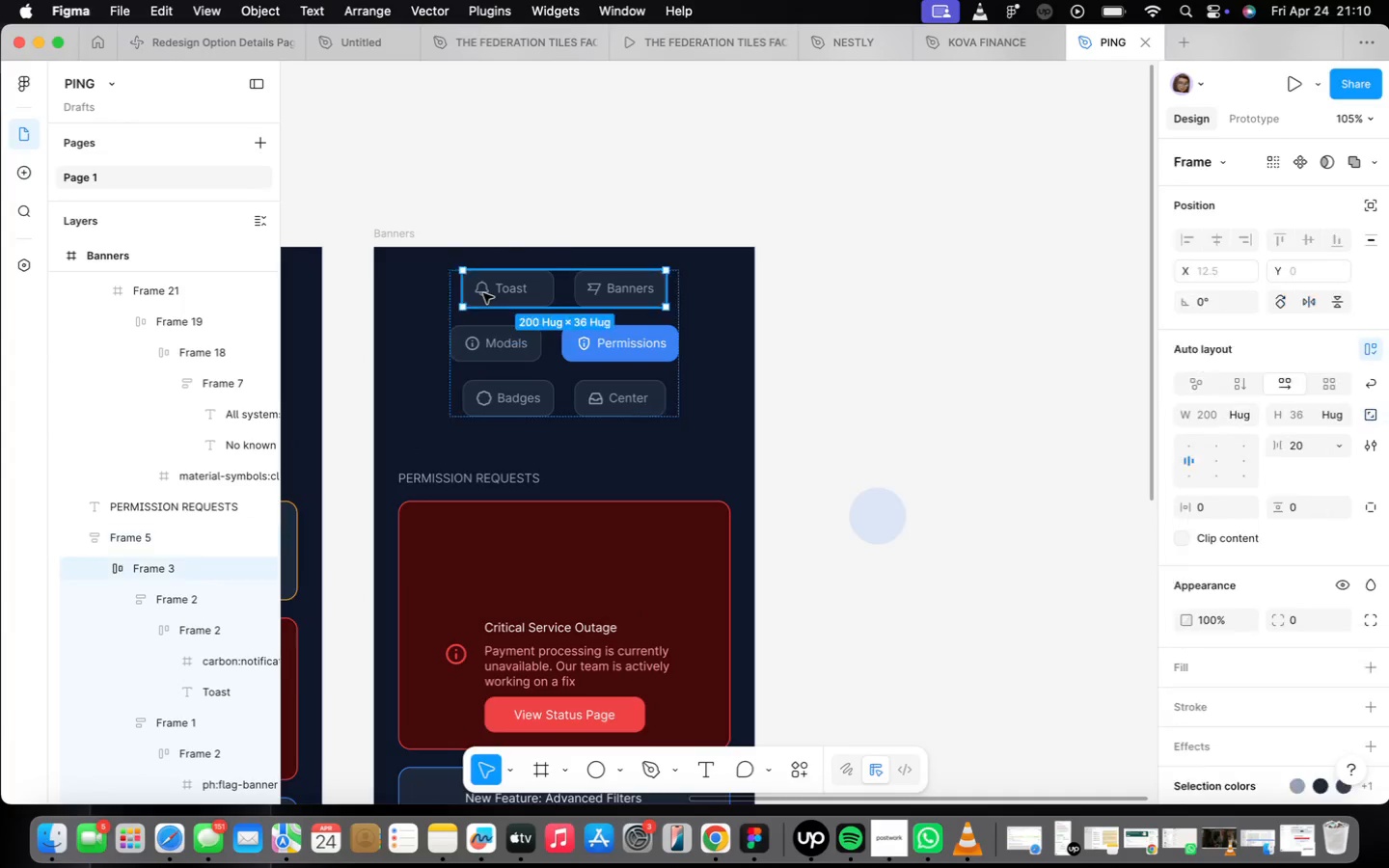 
triple_click([483, 293])
 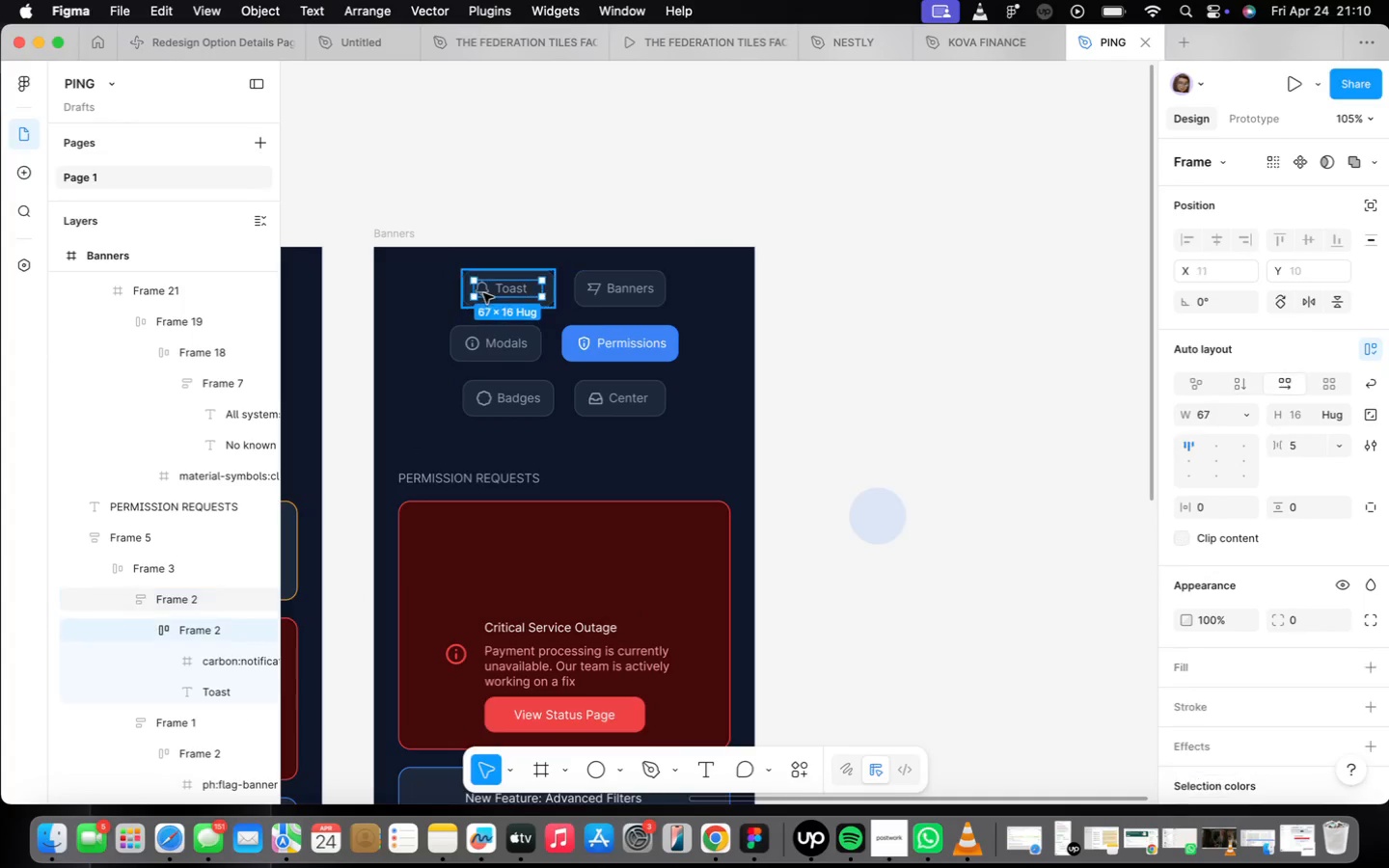 
triple_click([483, 293])
 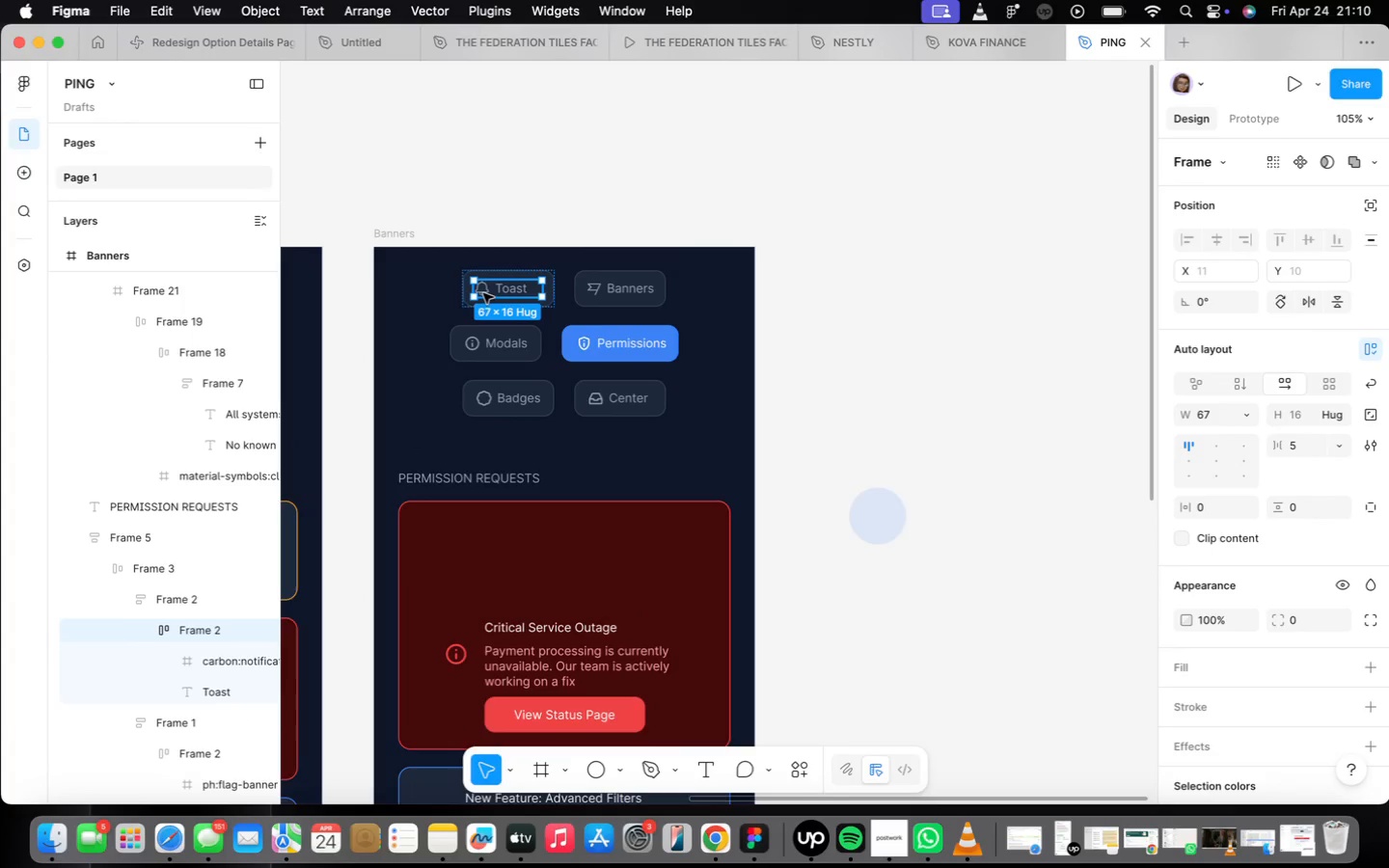 
double_click([483, 293])
 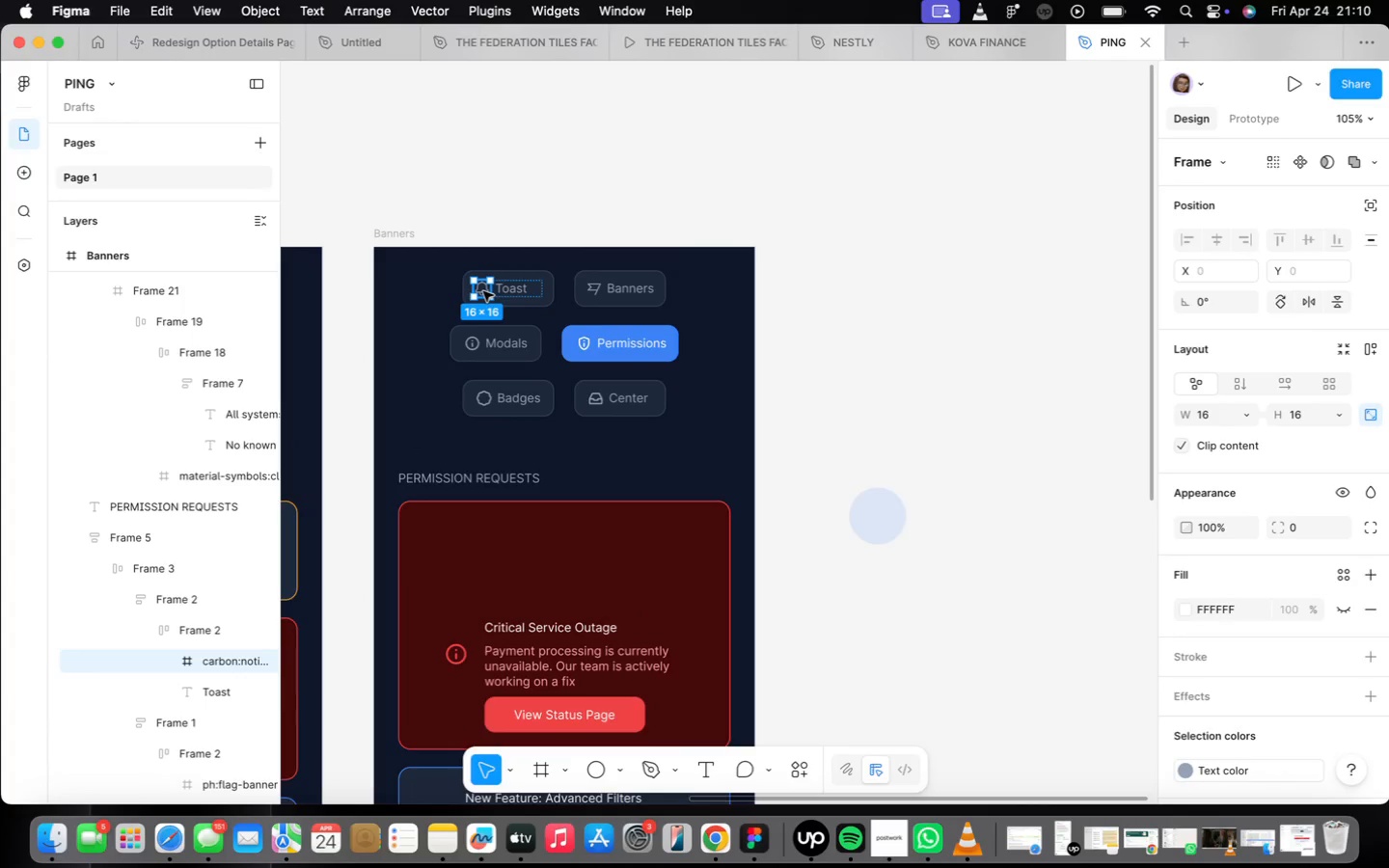 
hold_key(key=OptionLeft, duration=1.36)
left_click_drag(start_coordinate=[483, 291], to_coordinate=[877, 588])
 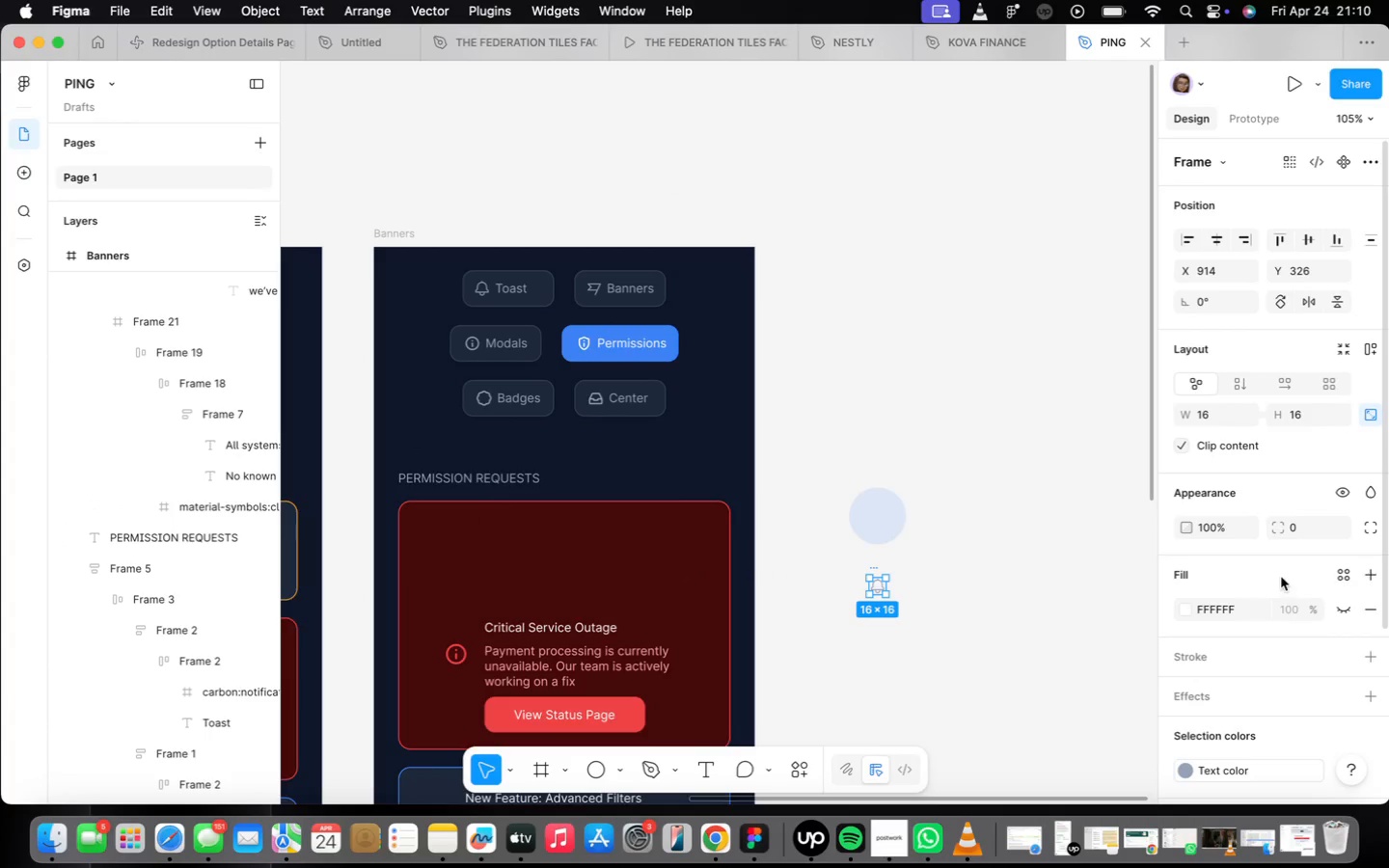 
left_click([1213, 418])
 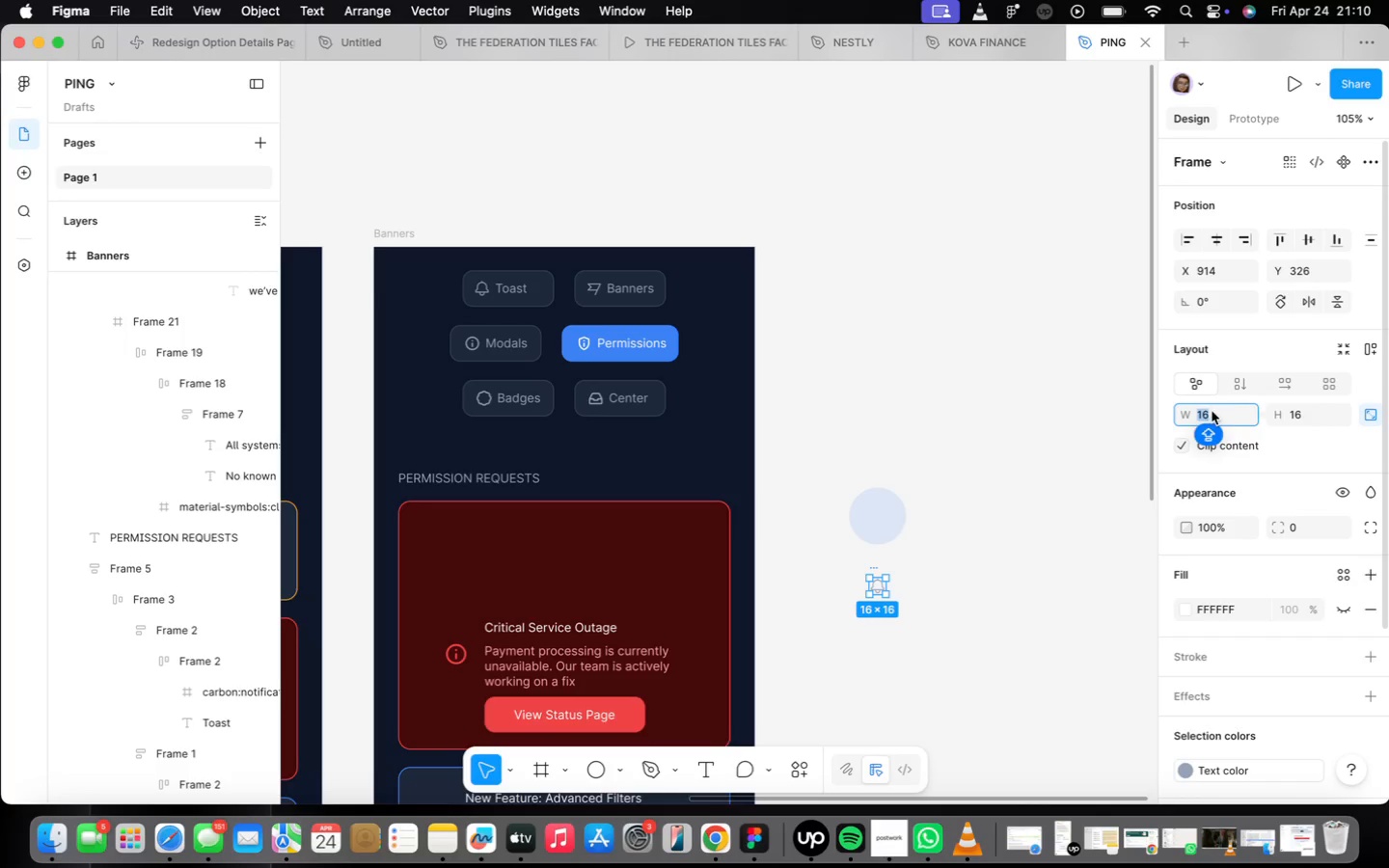 
type(28)
 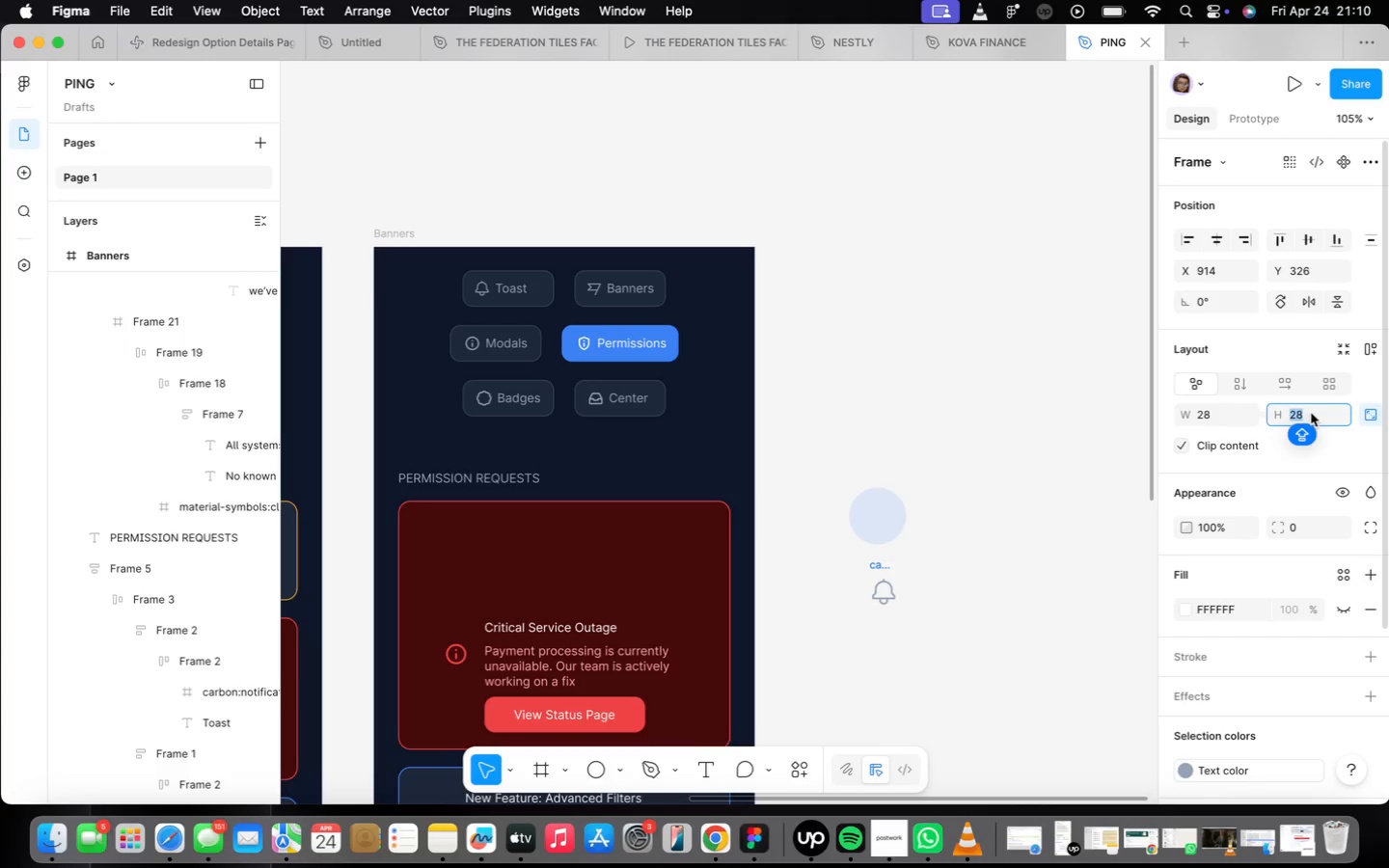 
left_click([990, 672])
 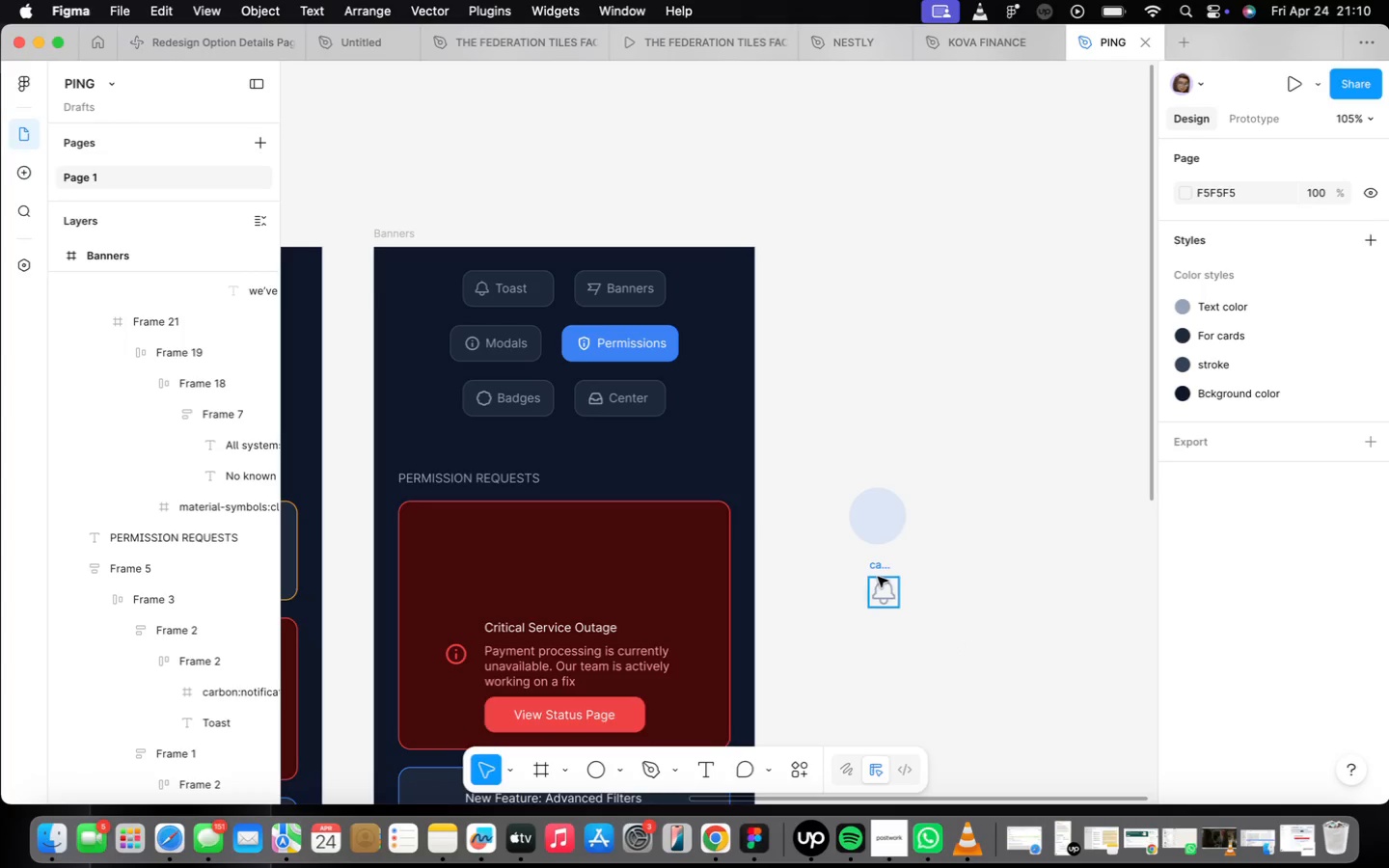 
left_click([877, 569])
 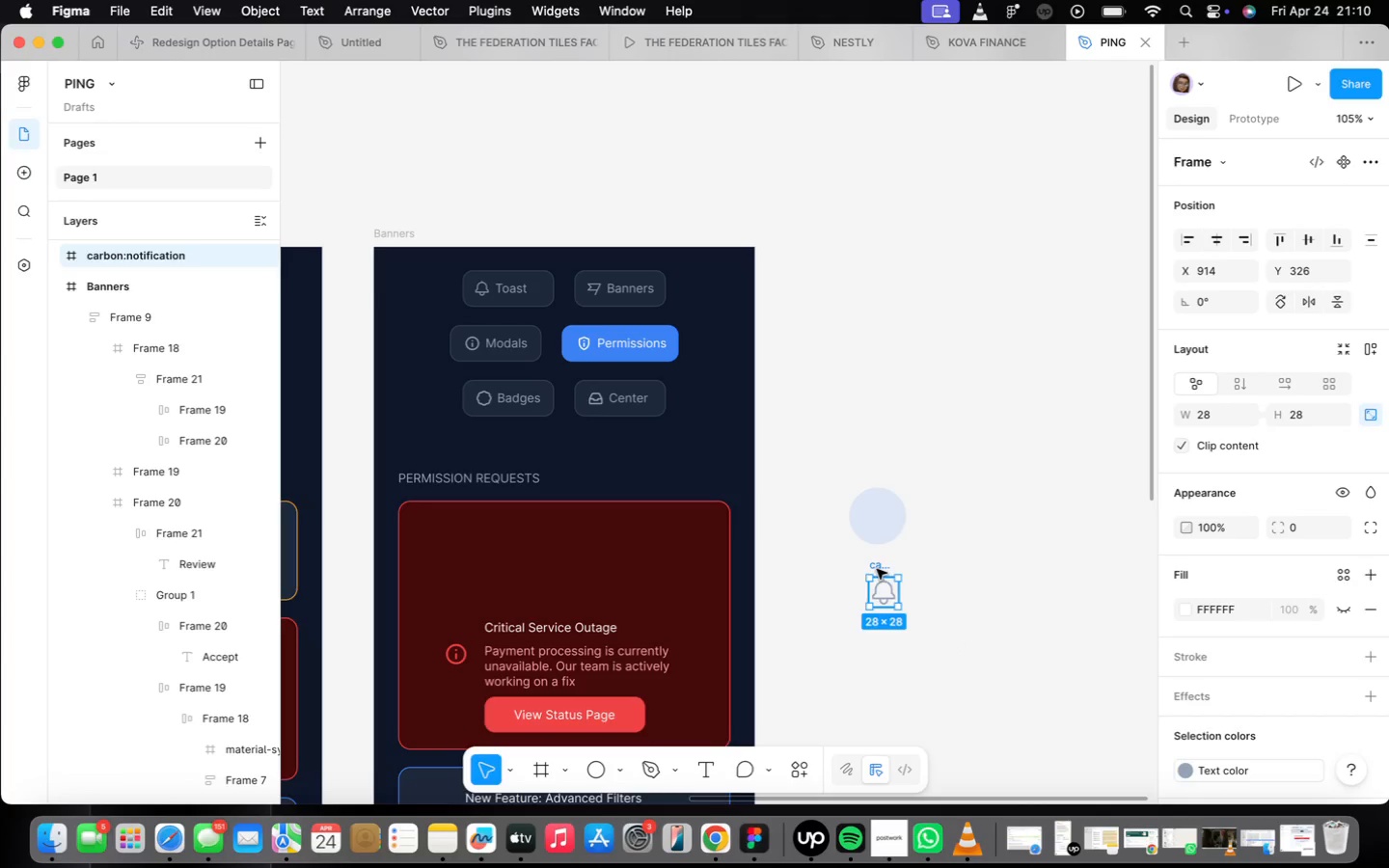 
left_click_drag(start_coordinate=[877, 569], to_coordinate=[873, 578])
 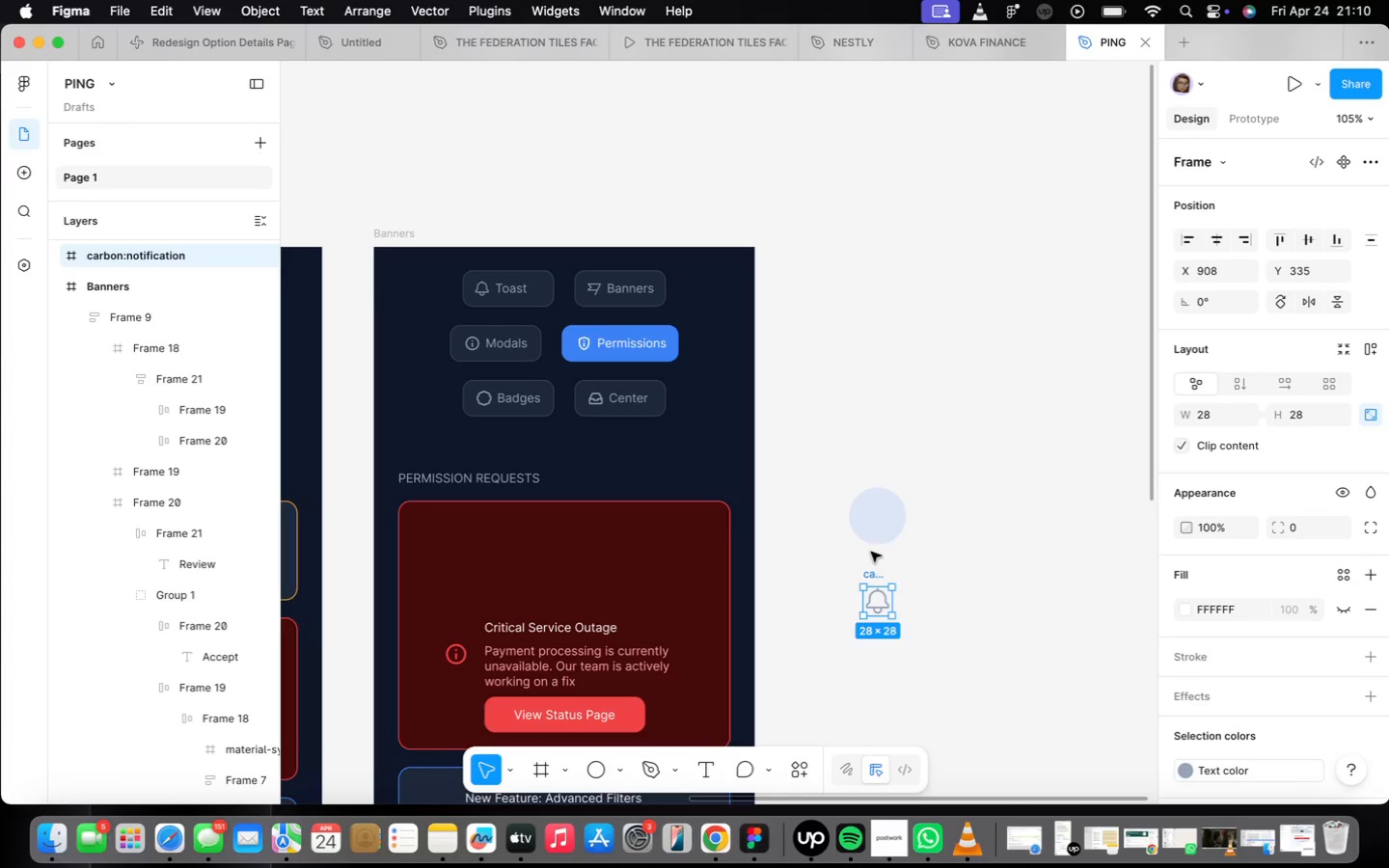 
scroll: coordinate [1321, 594], scroll_direction: down, amount: 7.0
 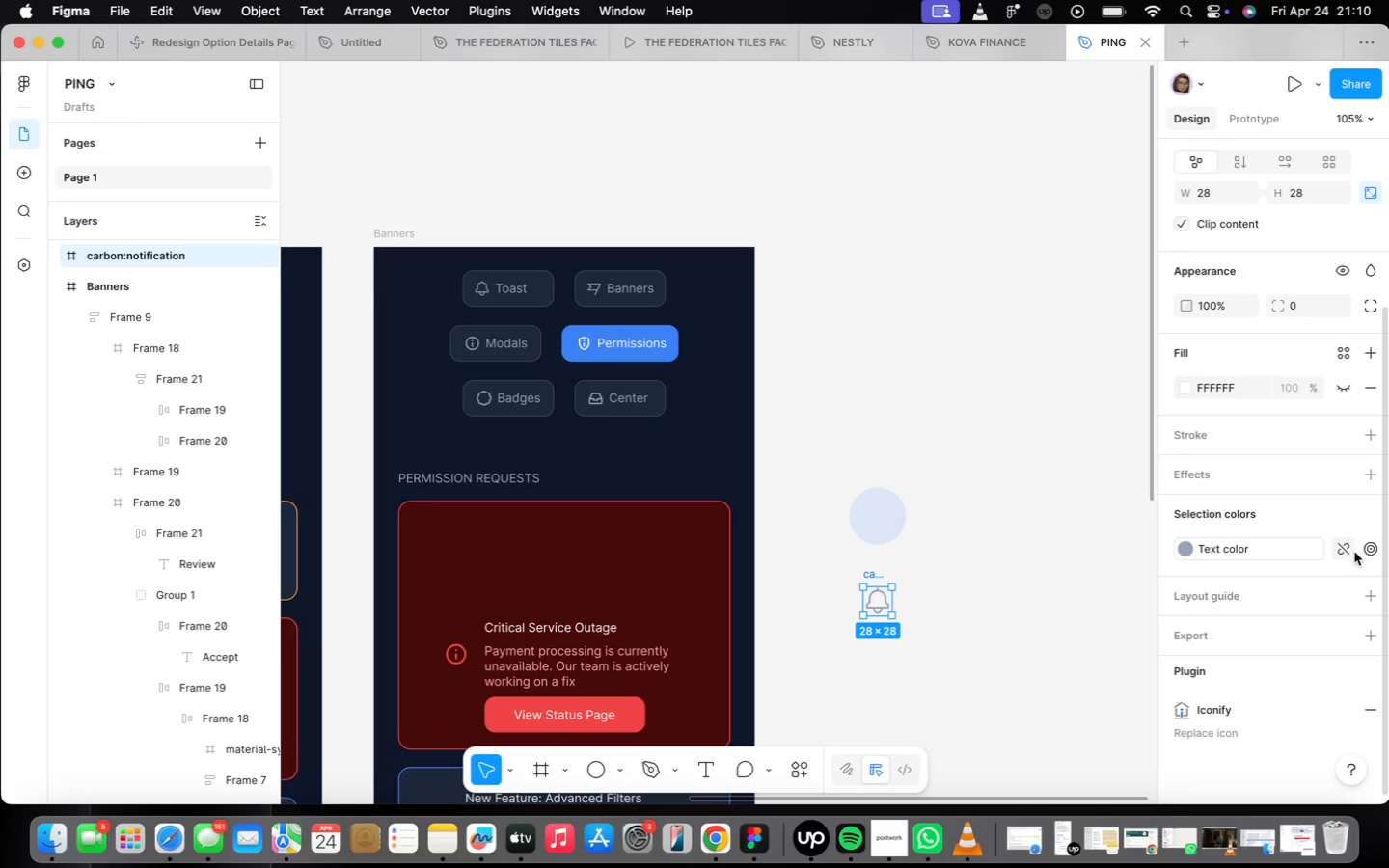 
left_click([1342, 555])
 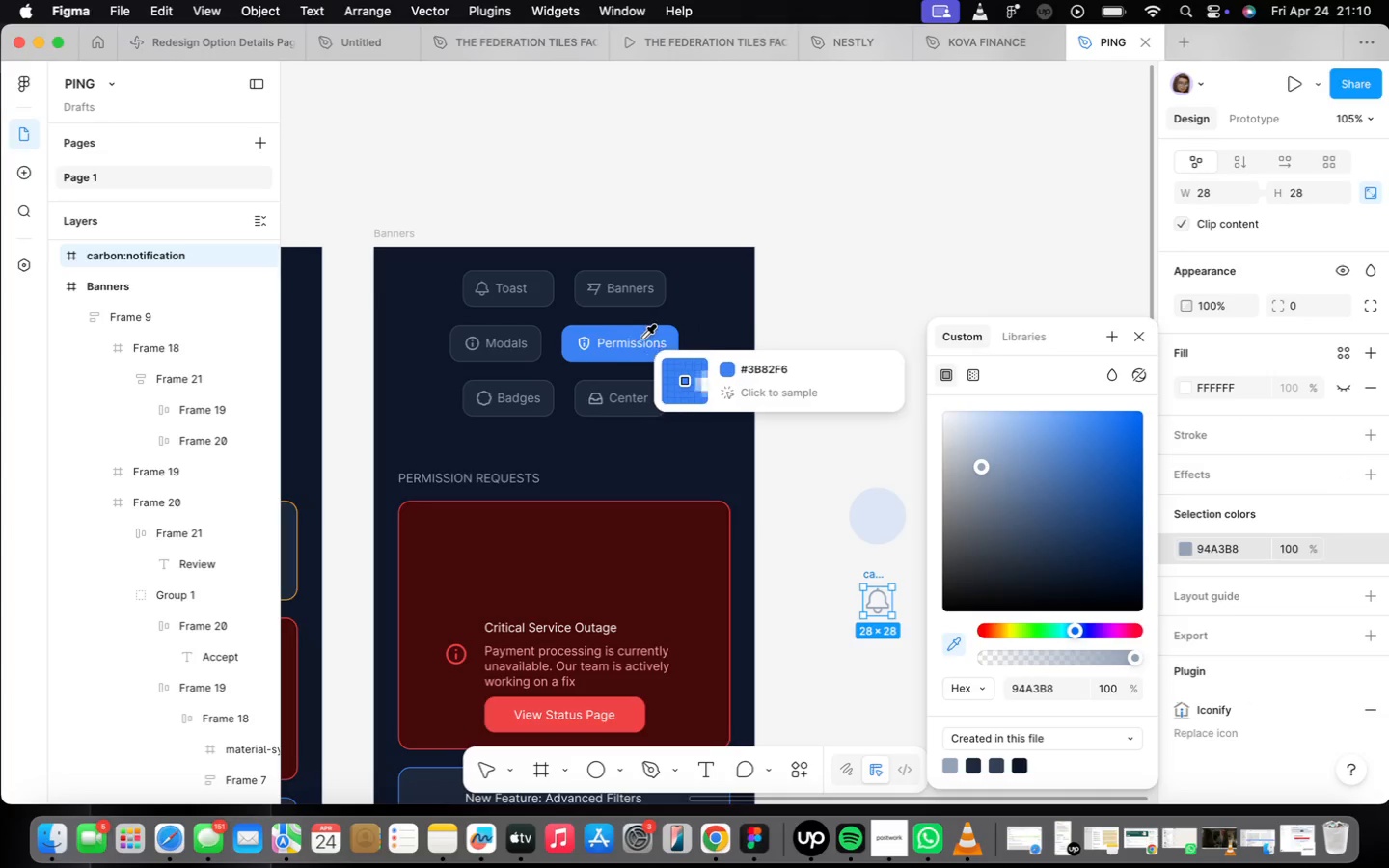 
left_click([652, 331])
 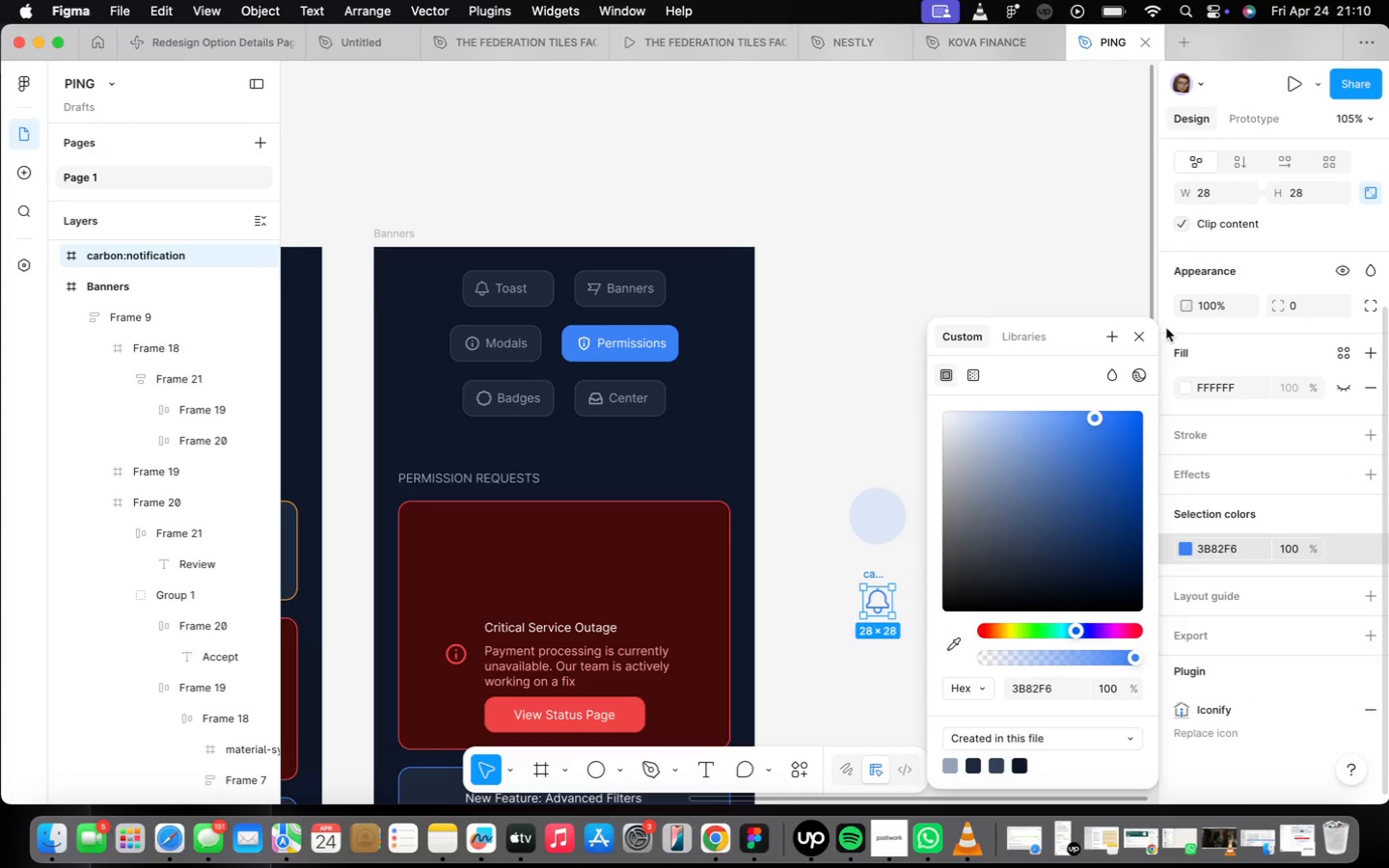 
left_click([1140, 330])
 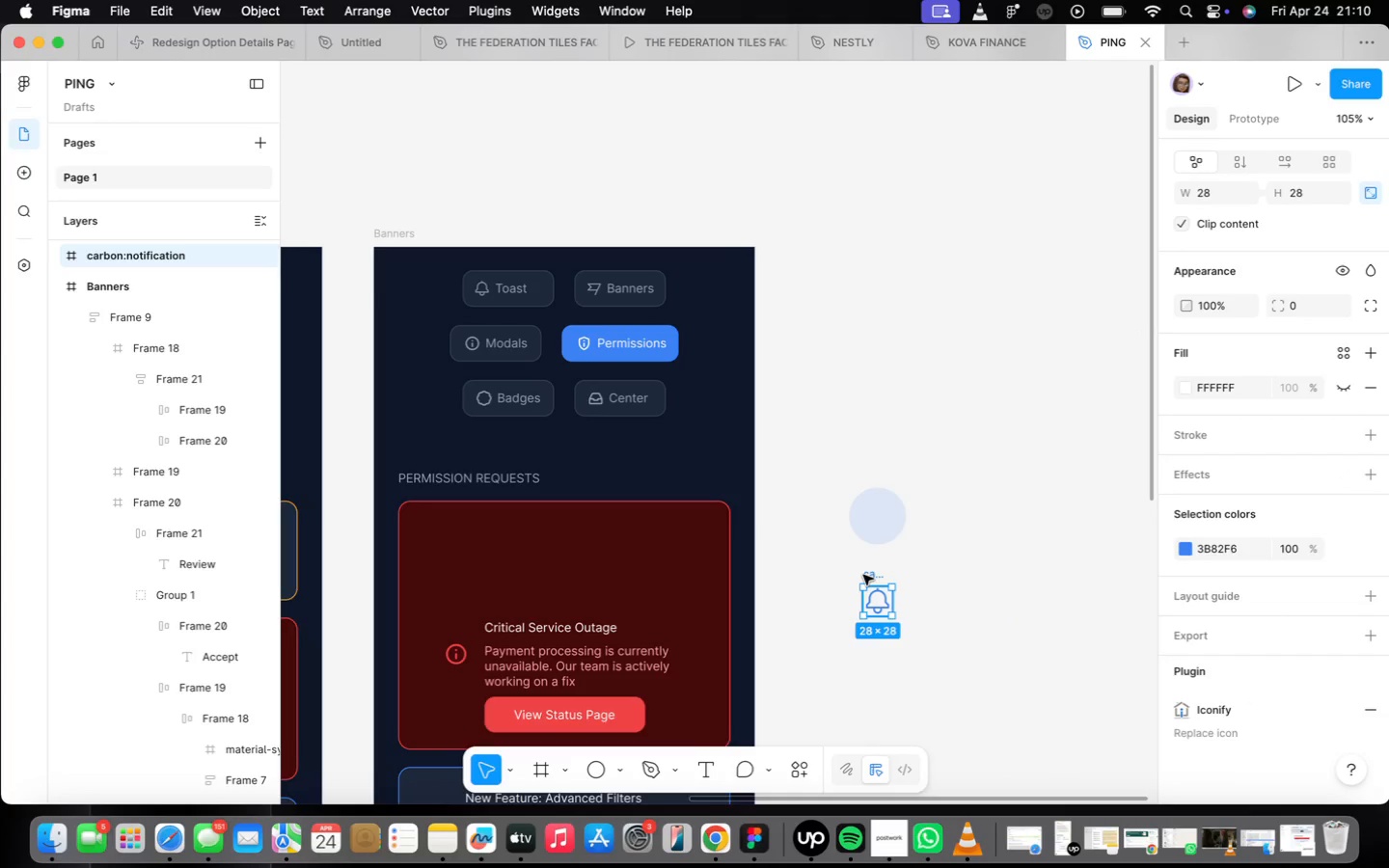 
left_click_drag(start_coordinate=[866, 572], to_coordinate=[890, 581])
 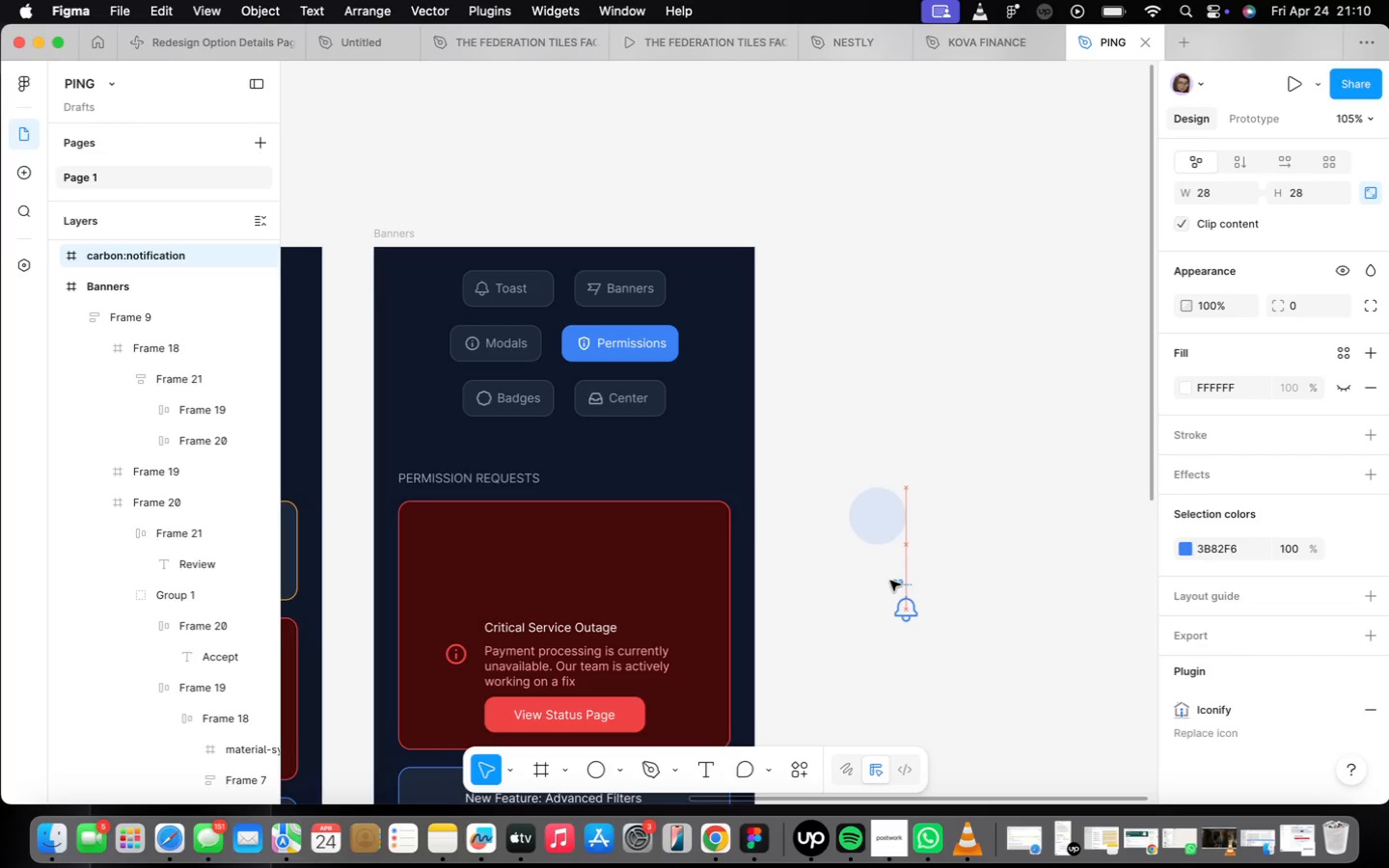 
mouse_move([885, 524])
 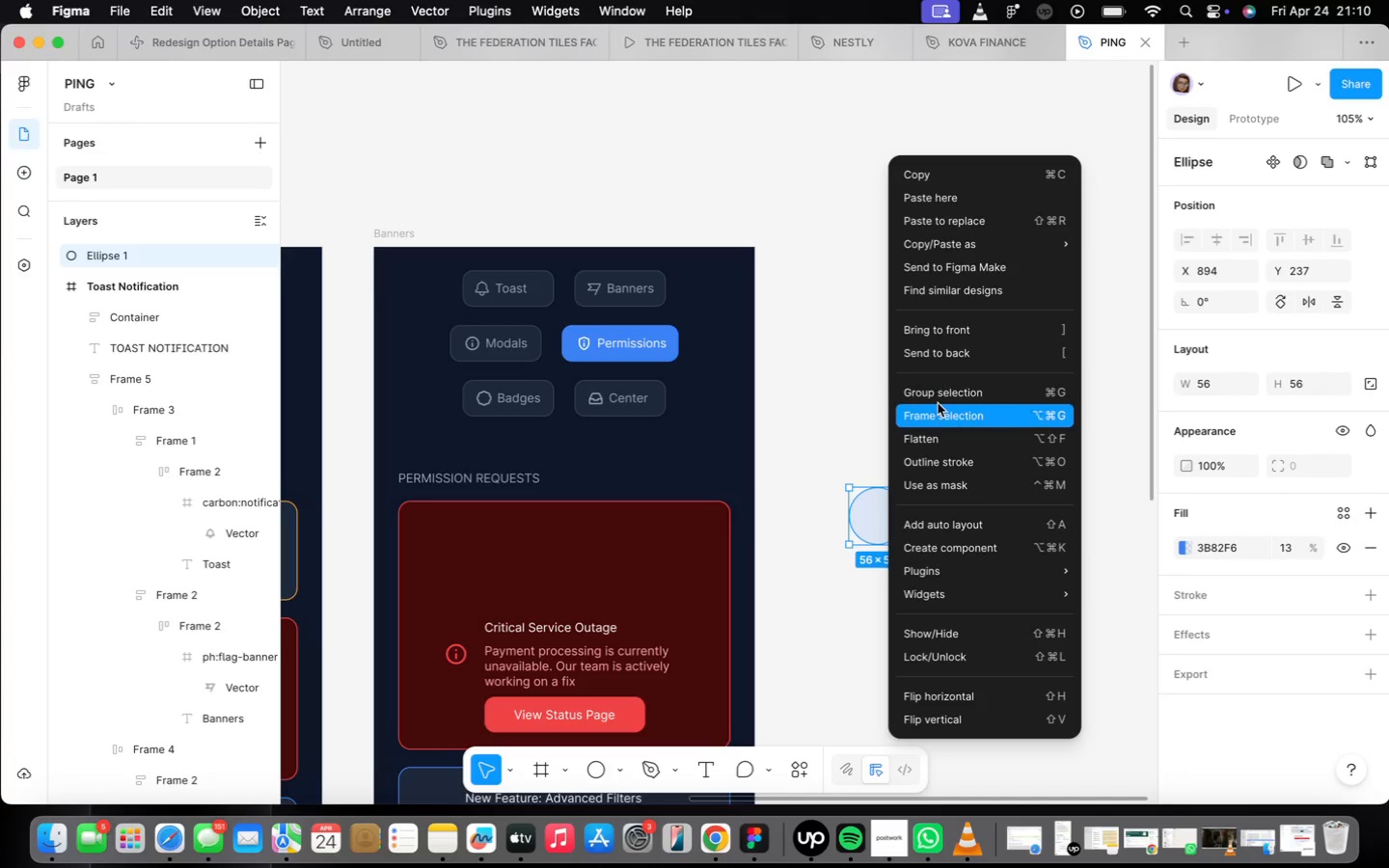 
left_click([940, 411])
 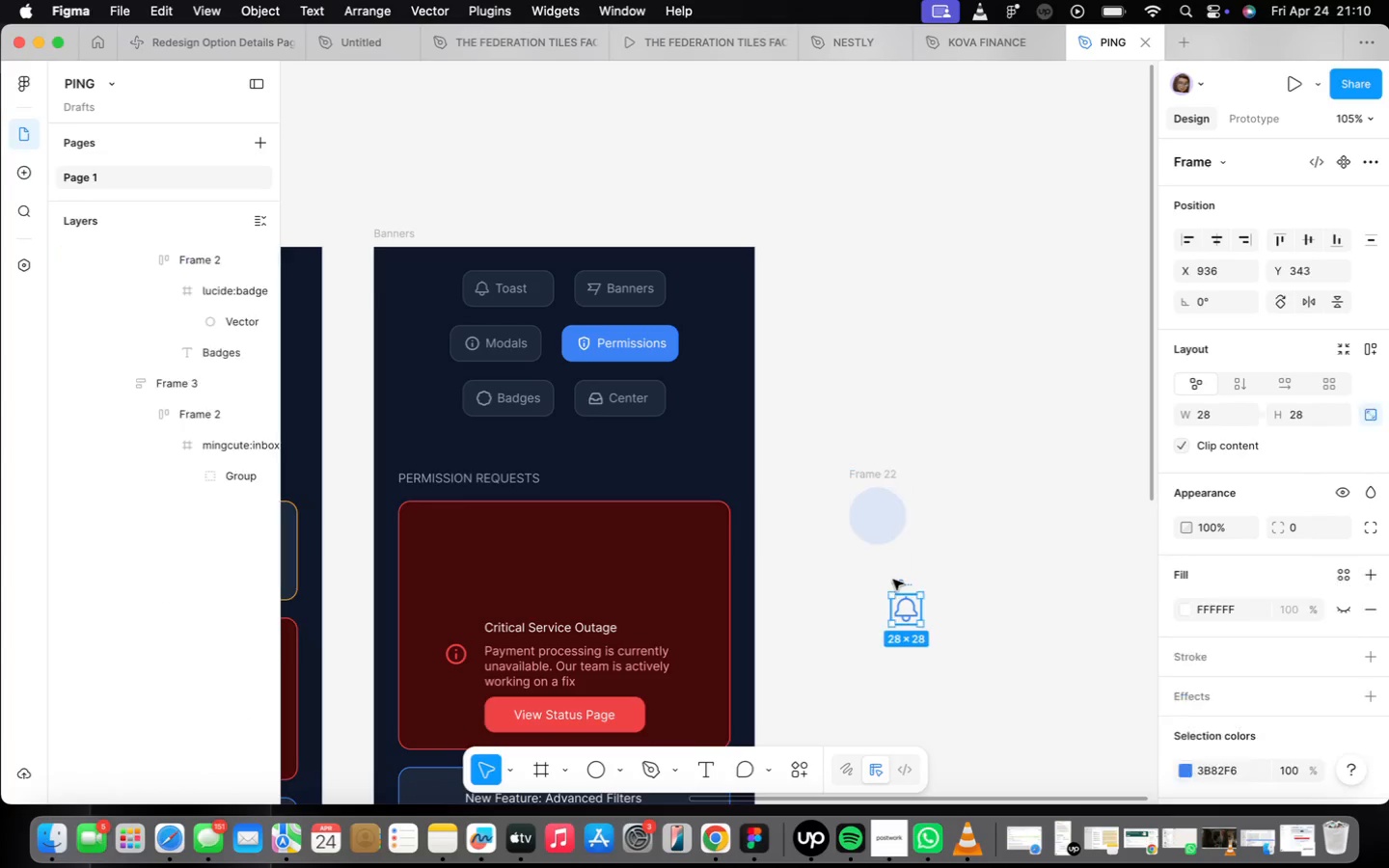 
left_click_drag(start_coordinate=[894, 580], to_coordinate=[876, 491])
 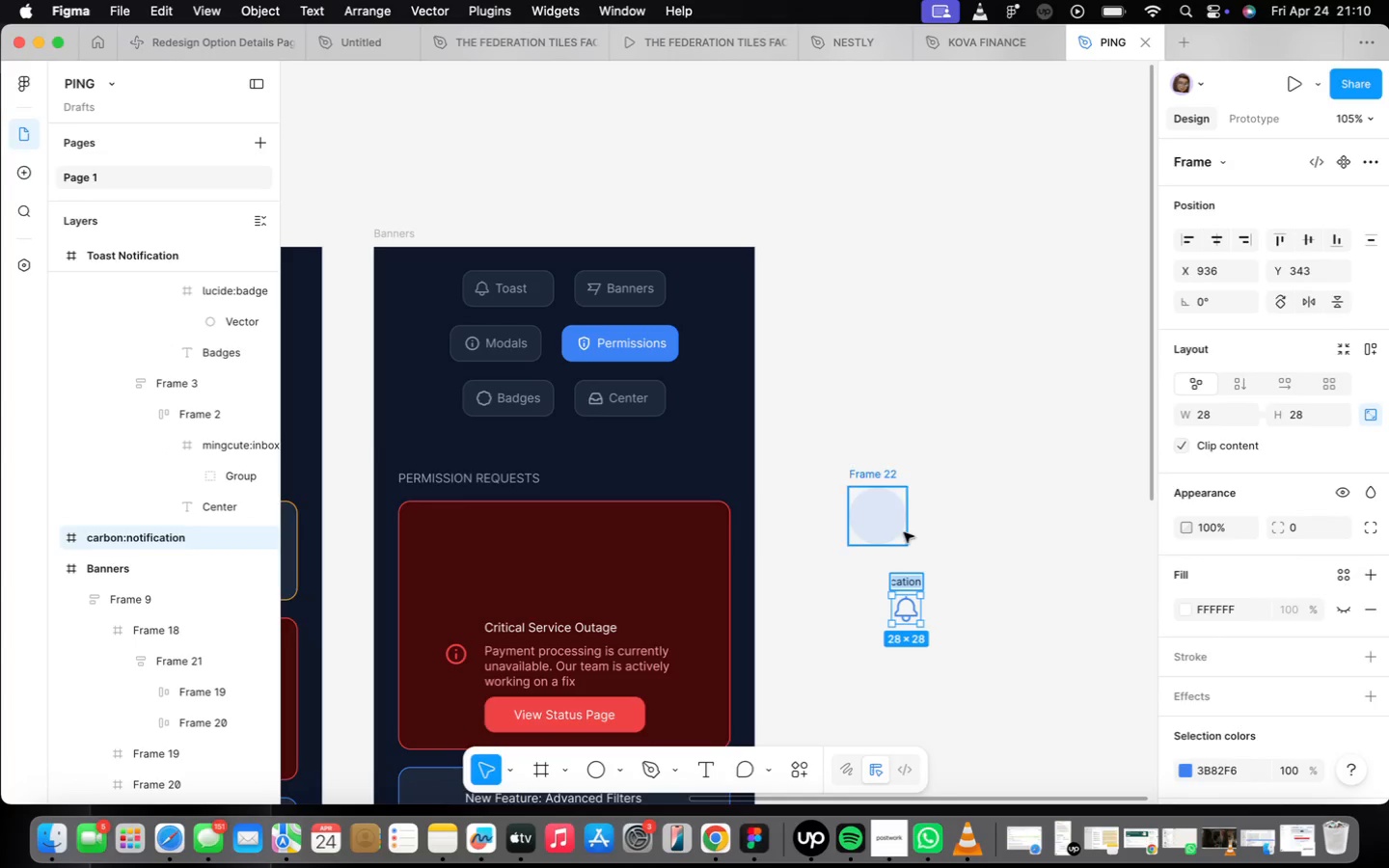 
left_click([980, 609])
 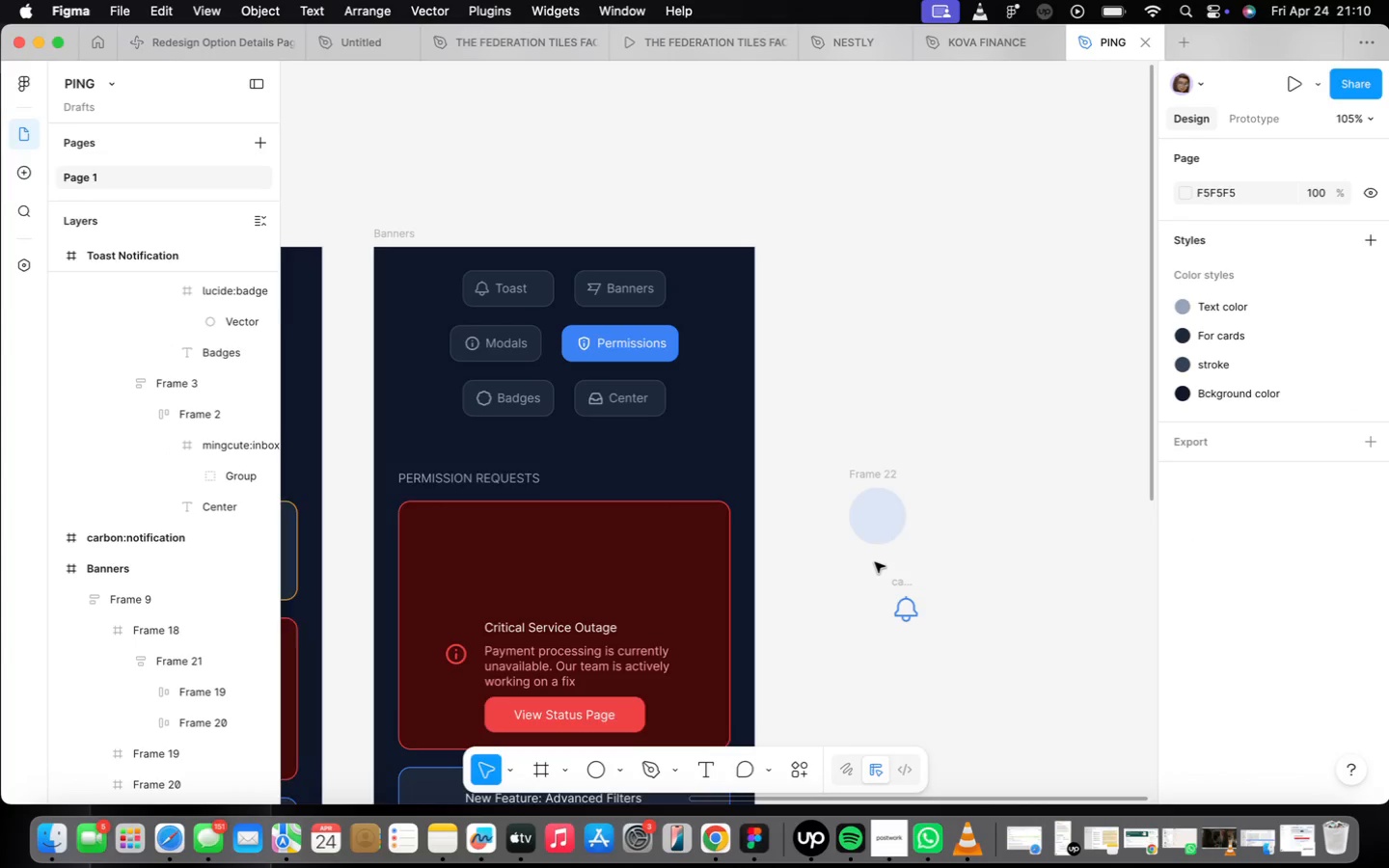 
scroll: coordinate [877, 561], scroll_direction: up, amount: 4.0
 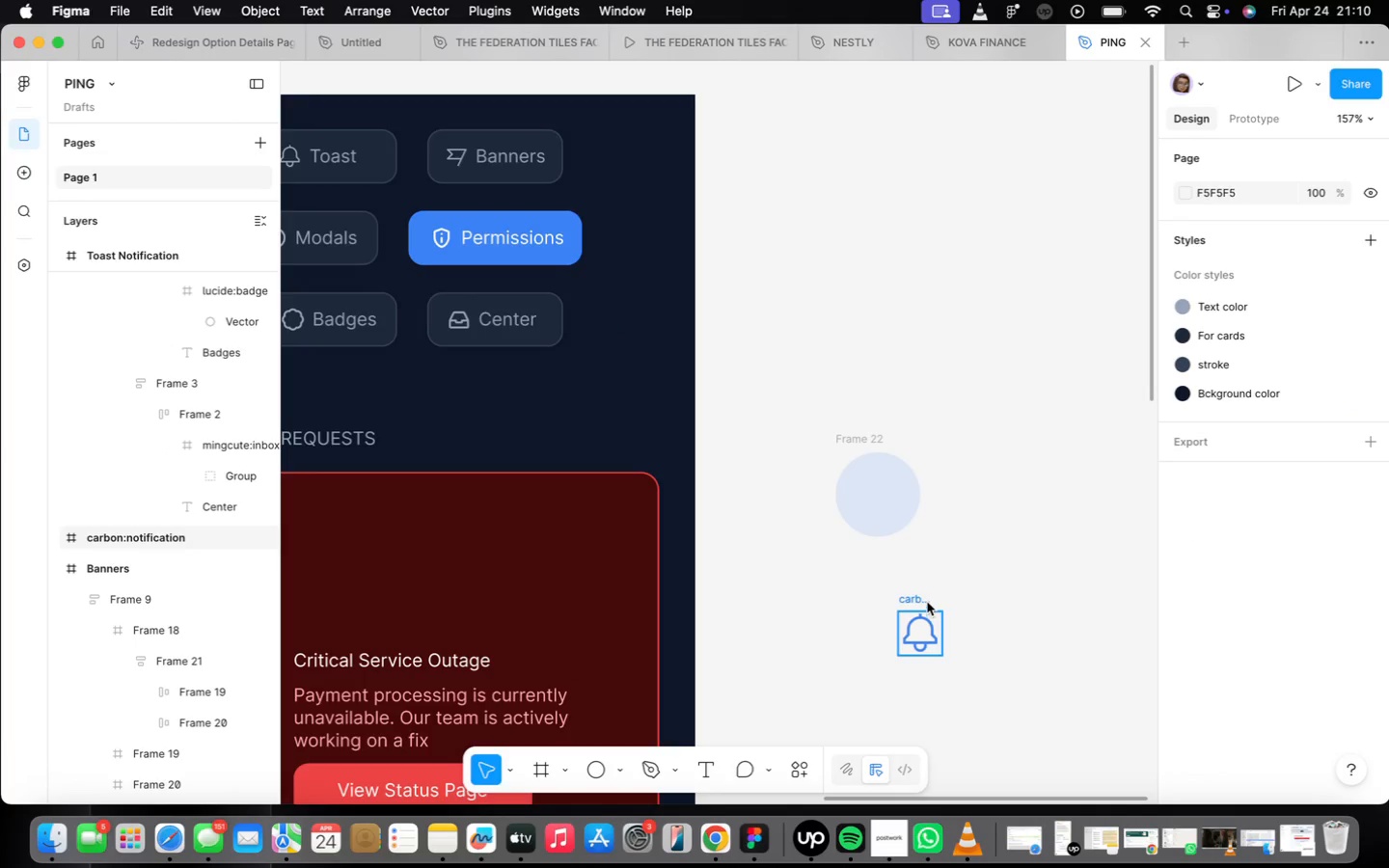 
left_click_drag(start_coordinate=[926, 601], to_coordinate=[878, 463])
 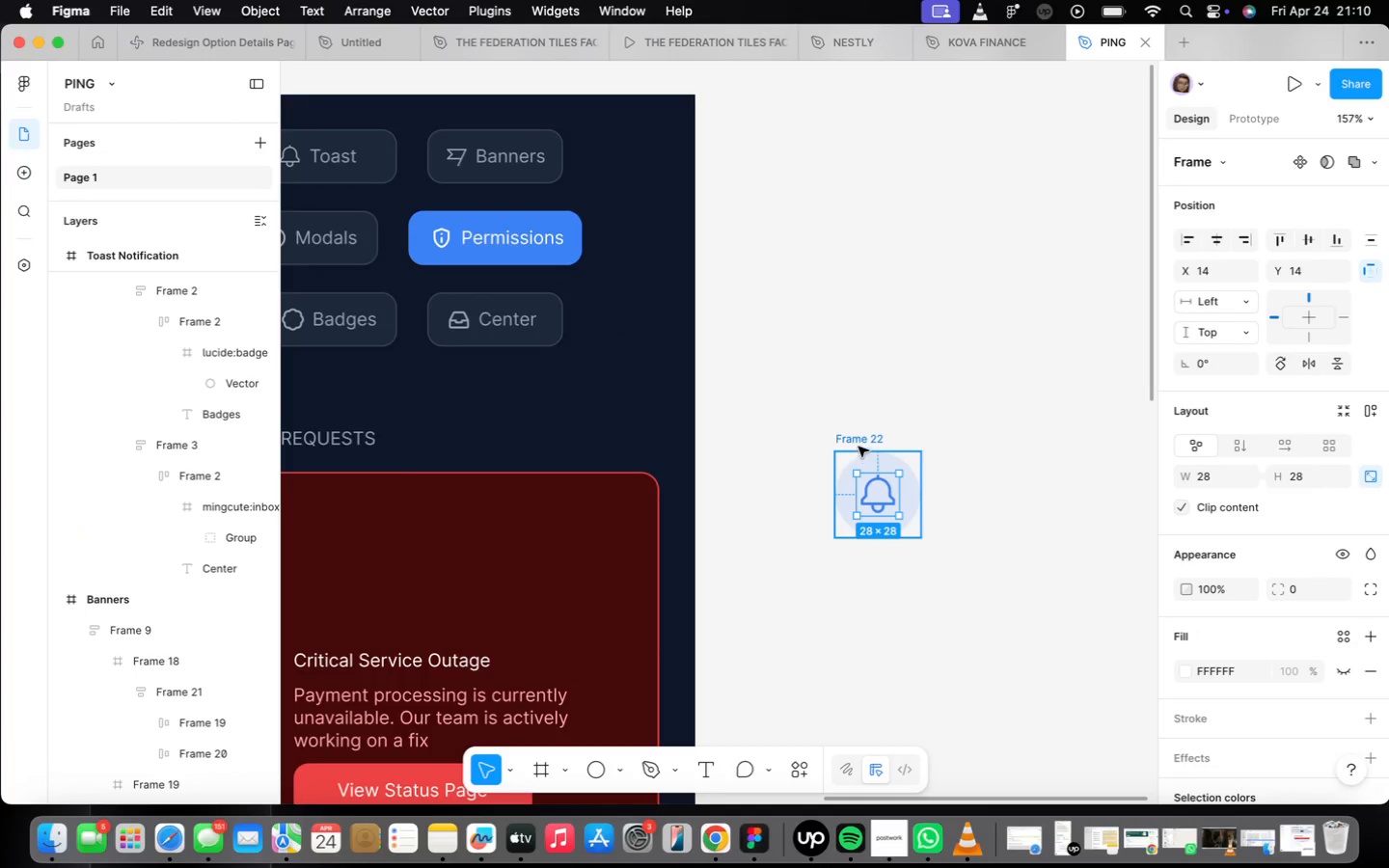 
hold_key(key=ShiftLeft, duration=0.54)
left_click([858, 438])
 